 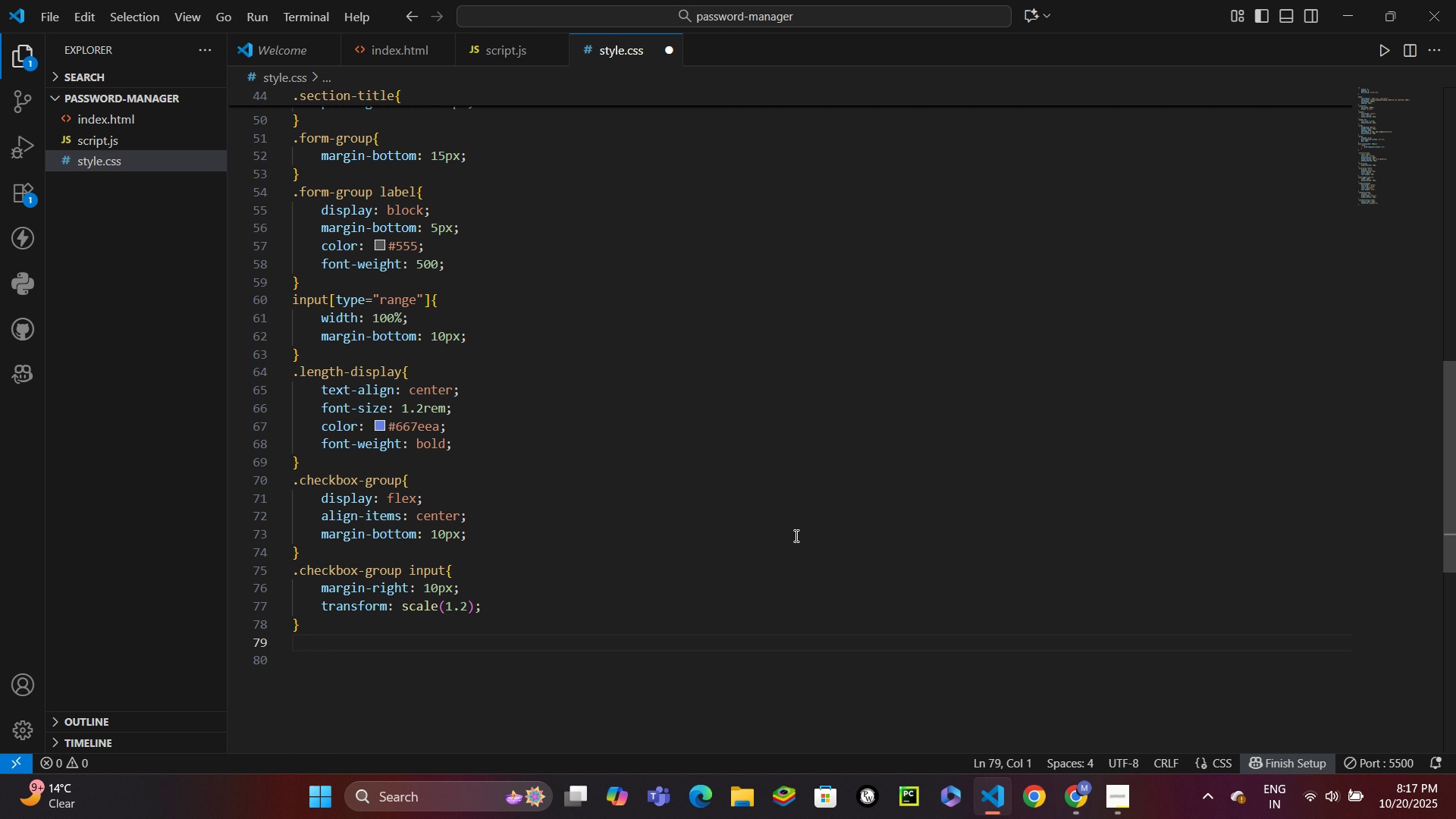 
type(.tn)
key(Backspace)
key(Backspace)
type(btn{)
 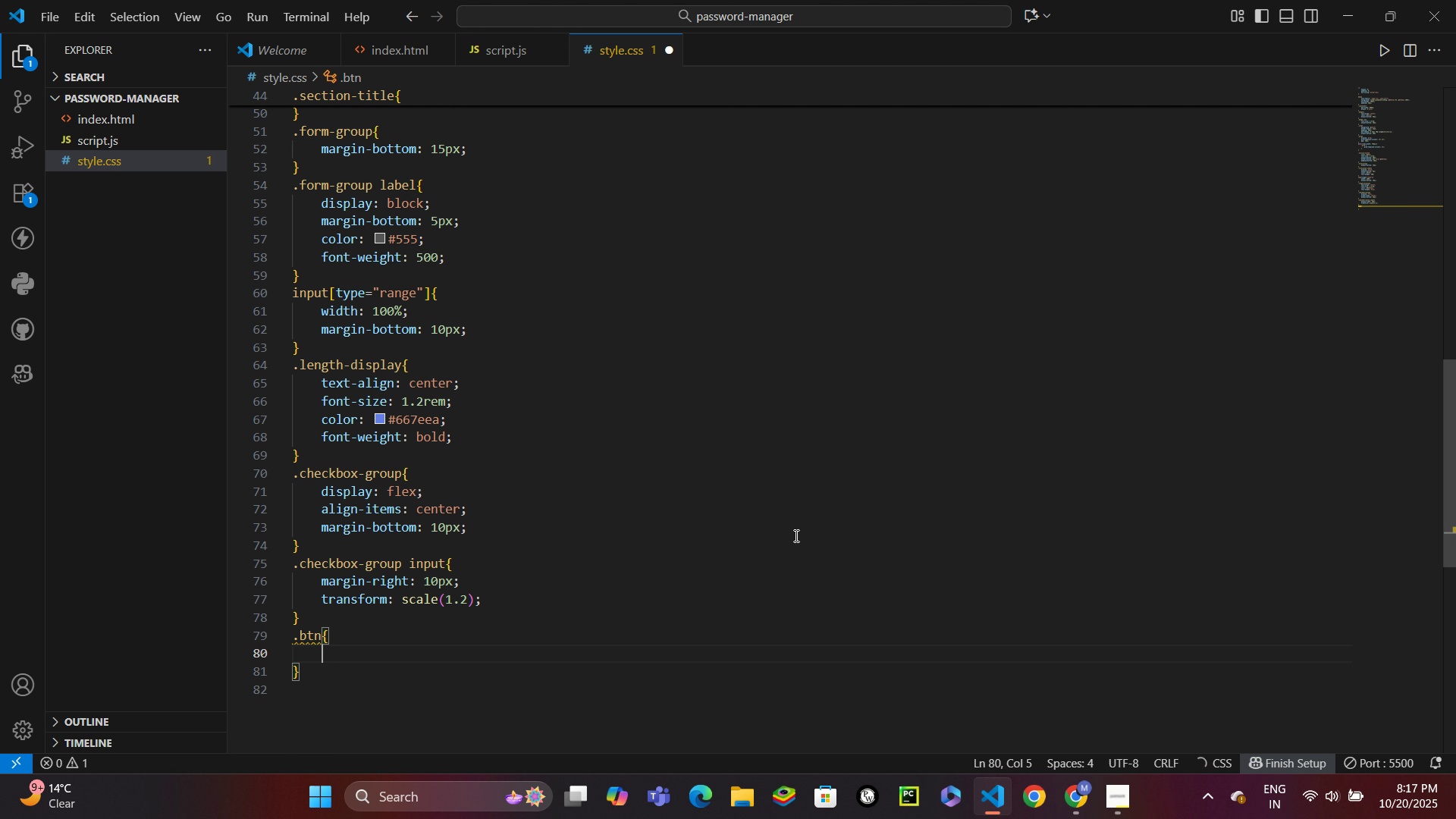 
 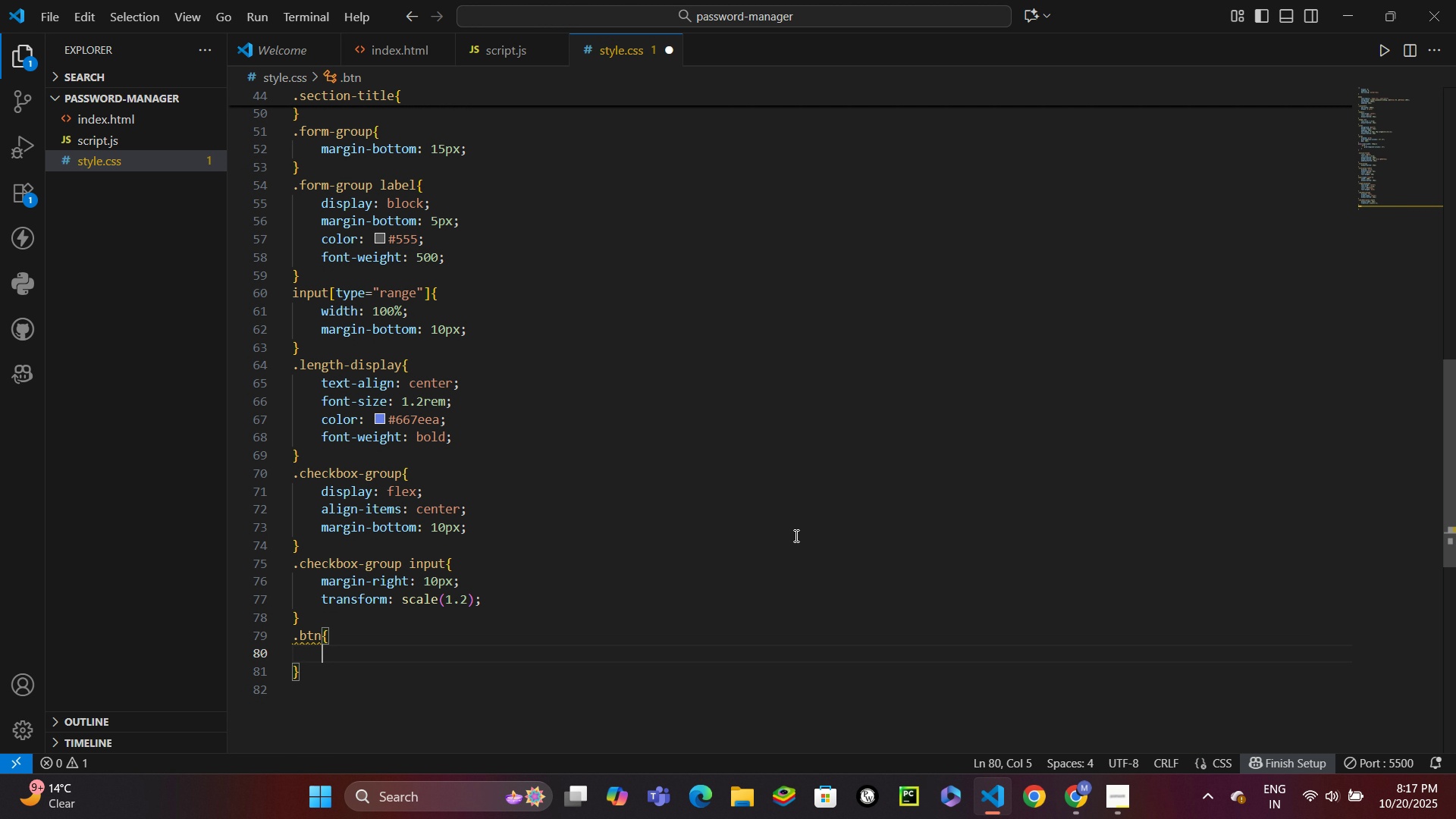 
key(Enter)
 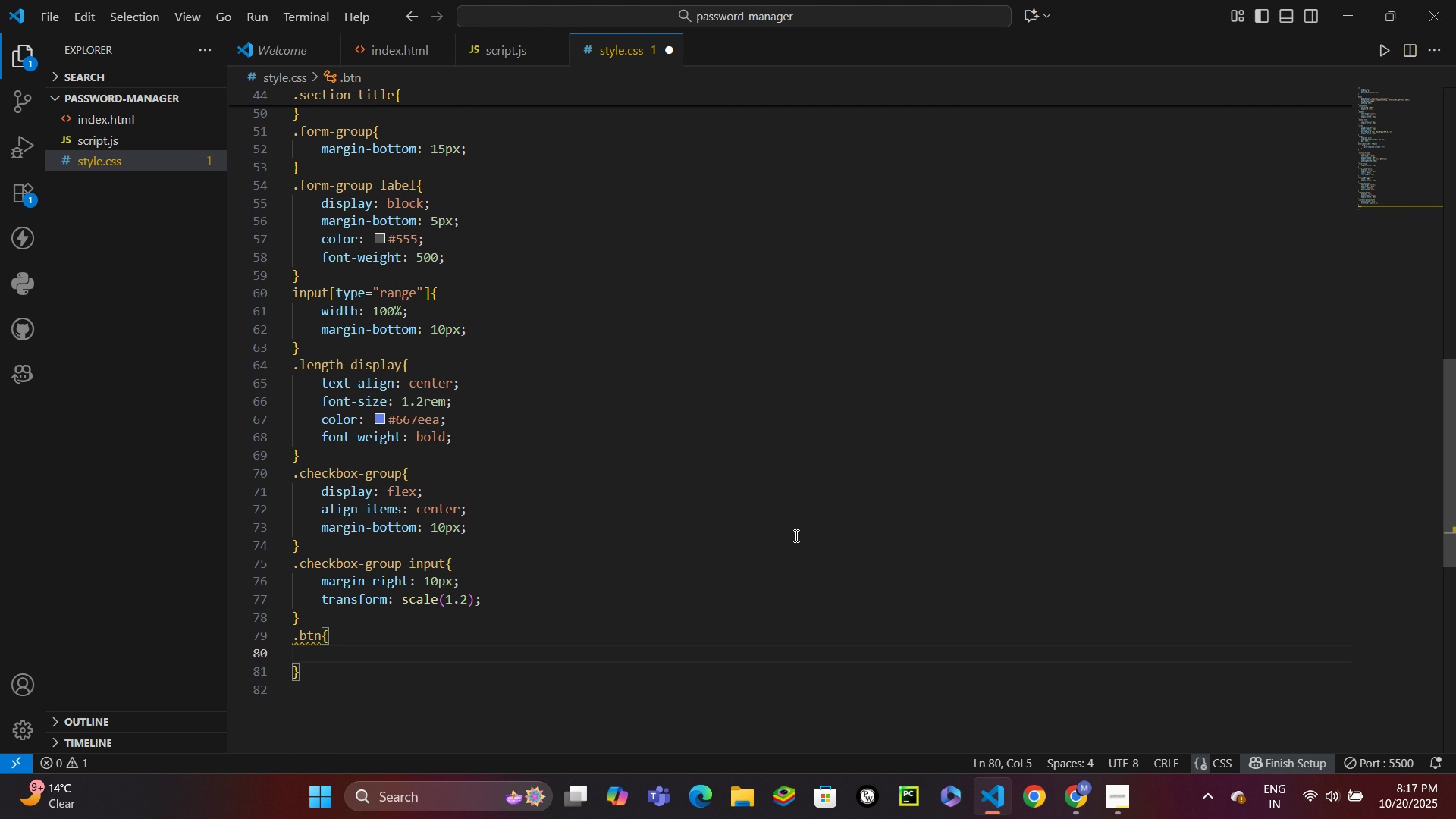 
type(background: linear)
 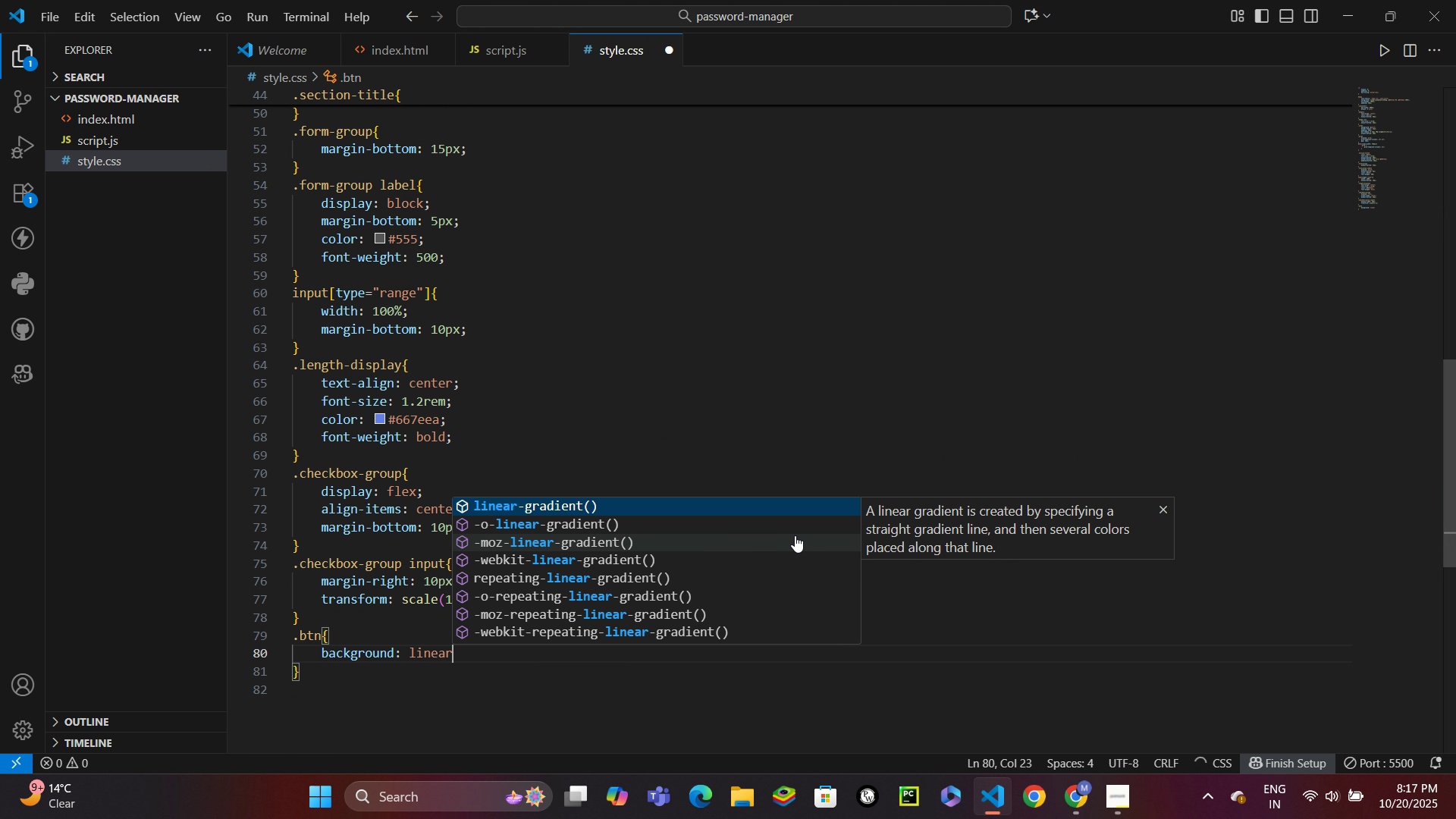 
key(Enter)
 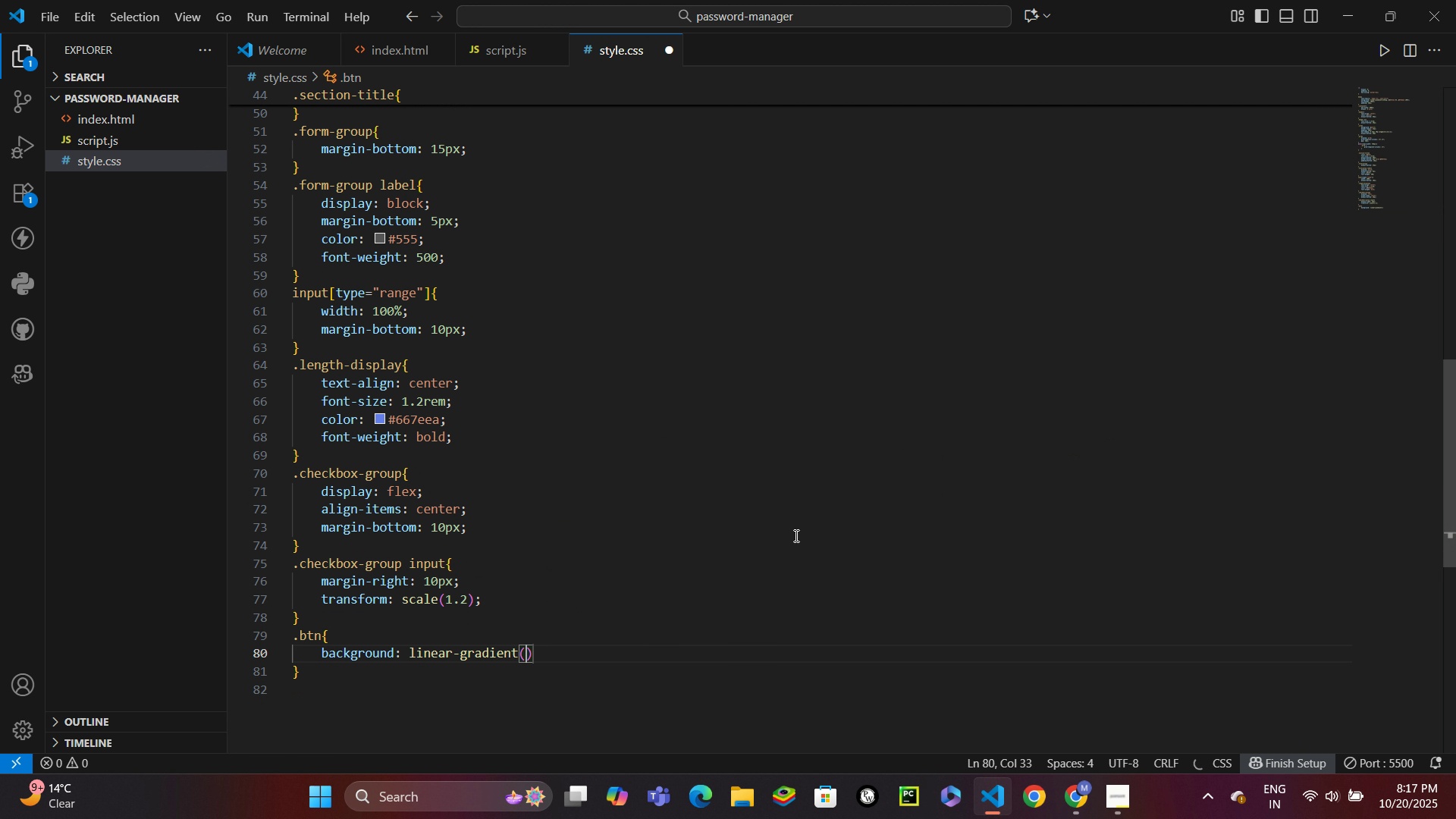 
type(135deg )
key(Backspace)
type(, #66)
 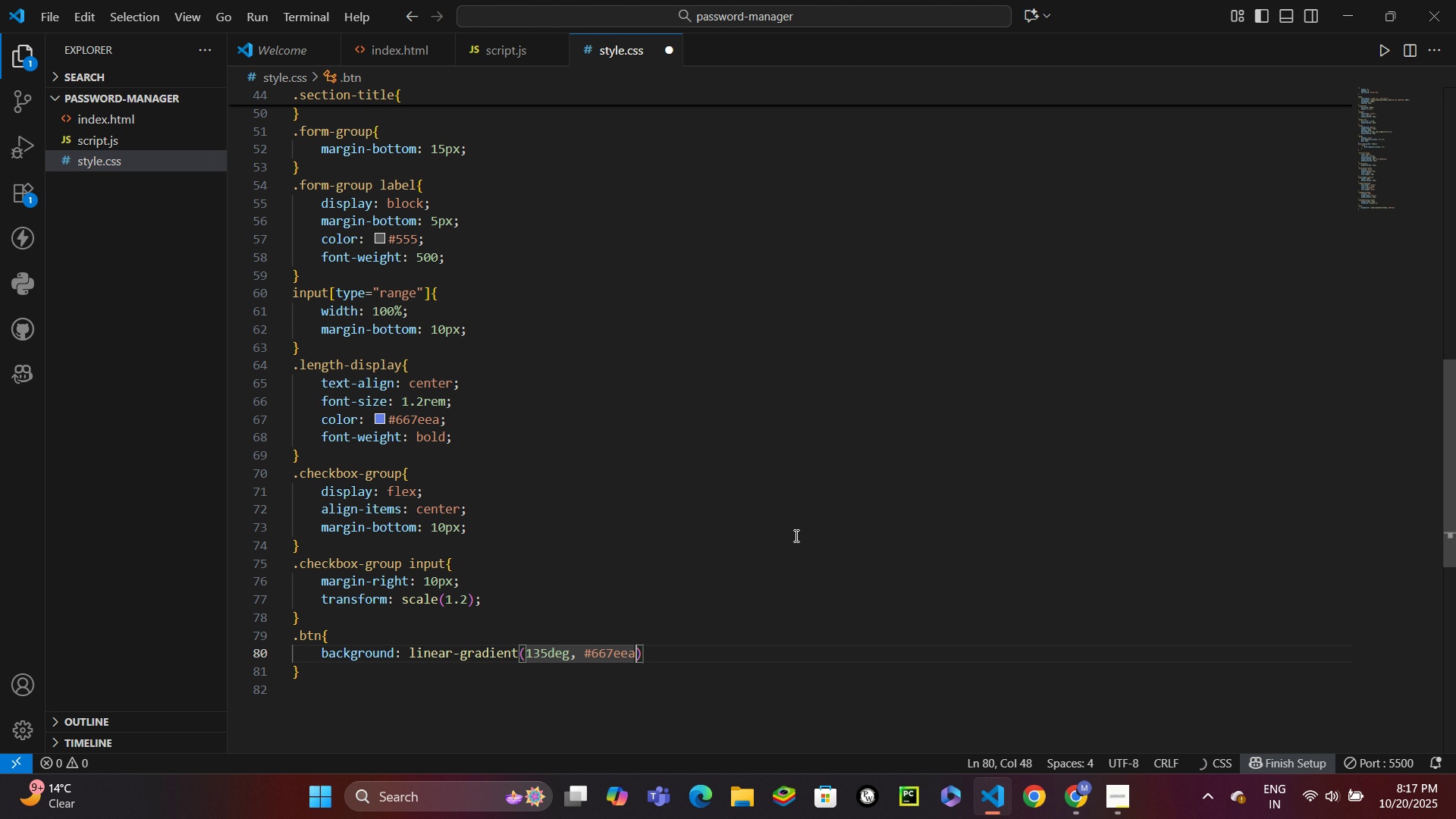 
 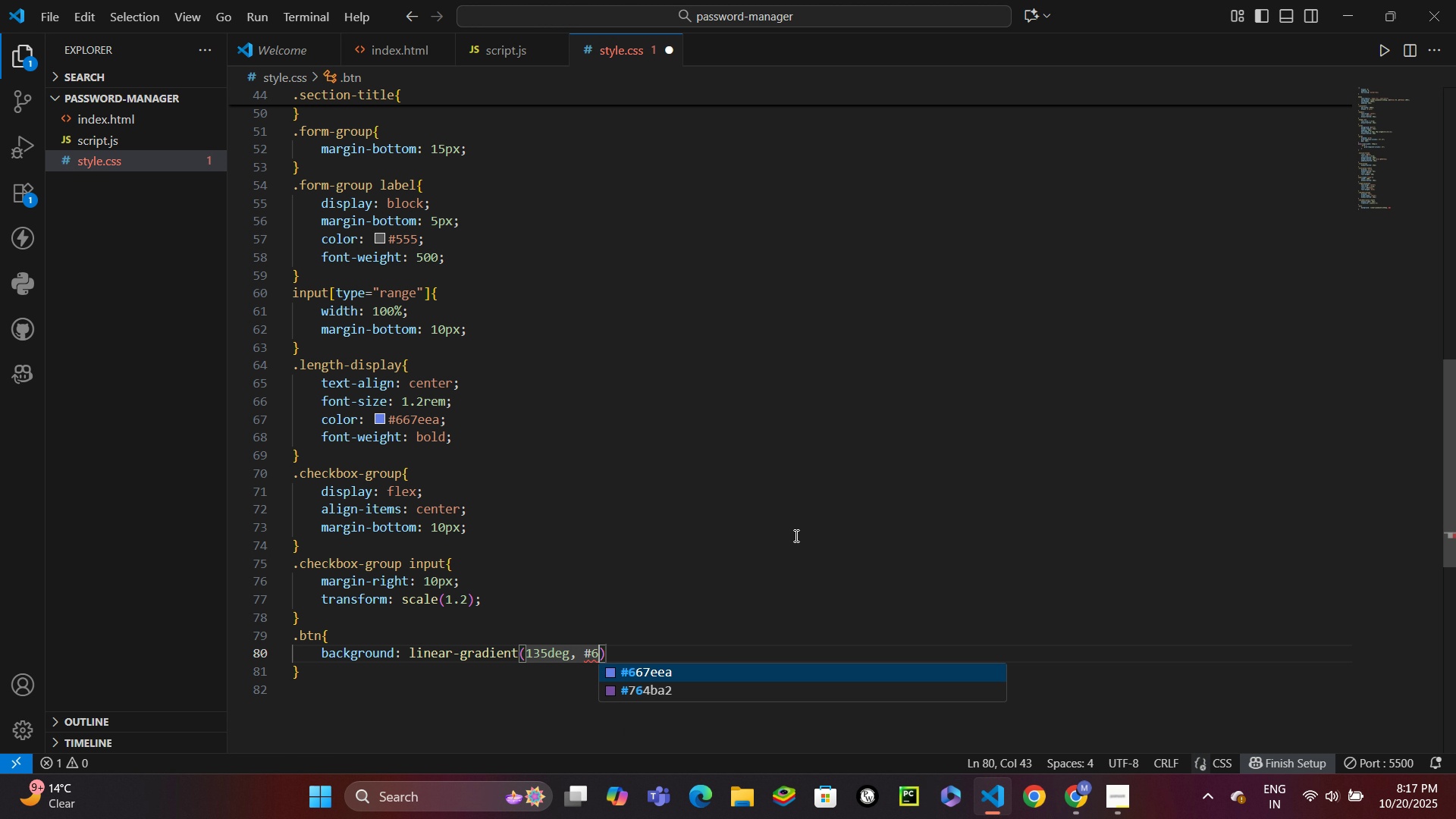 
key(Enter)
 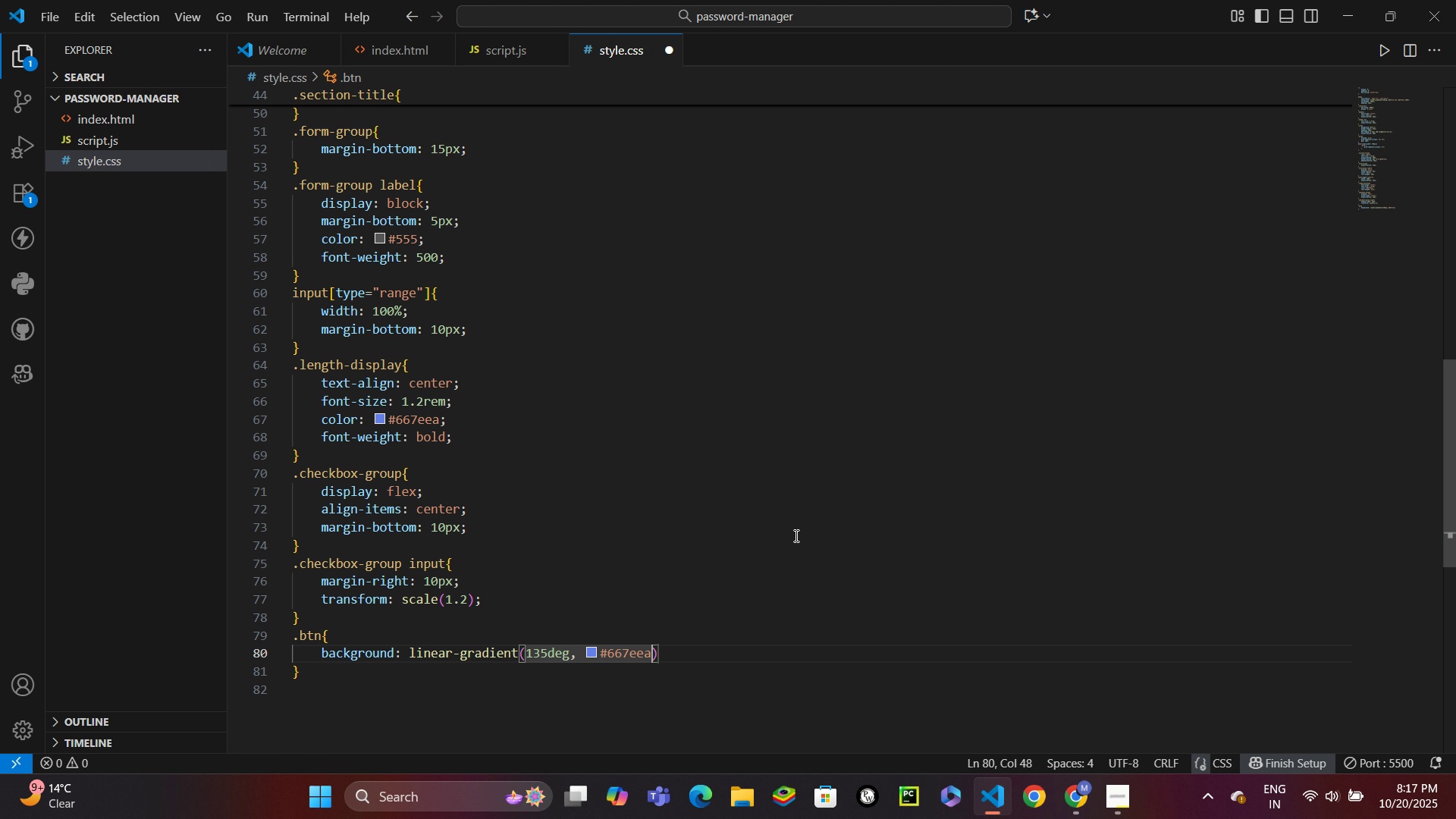 
type( 0%, #76)
 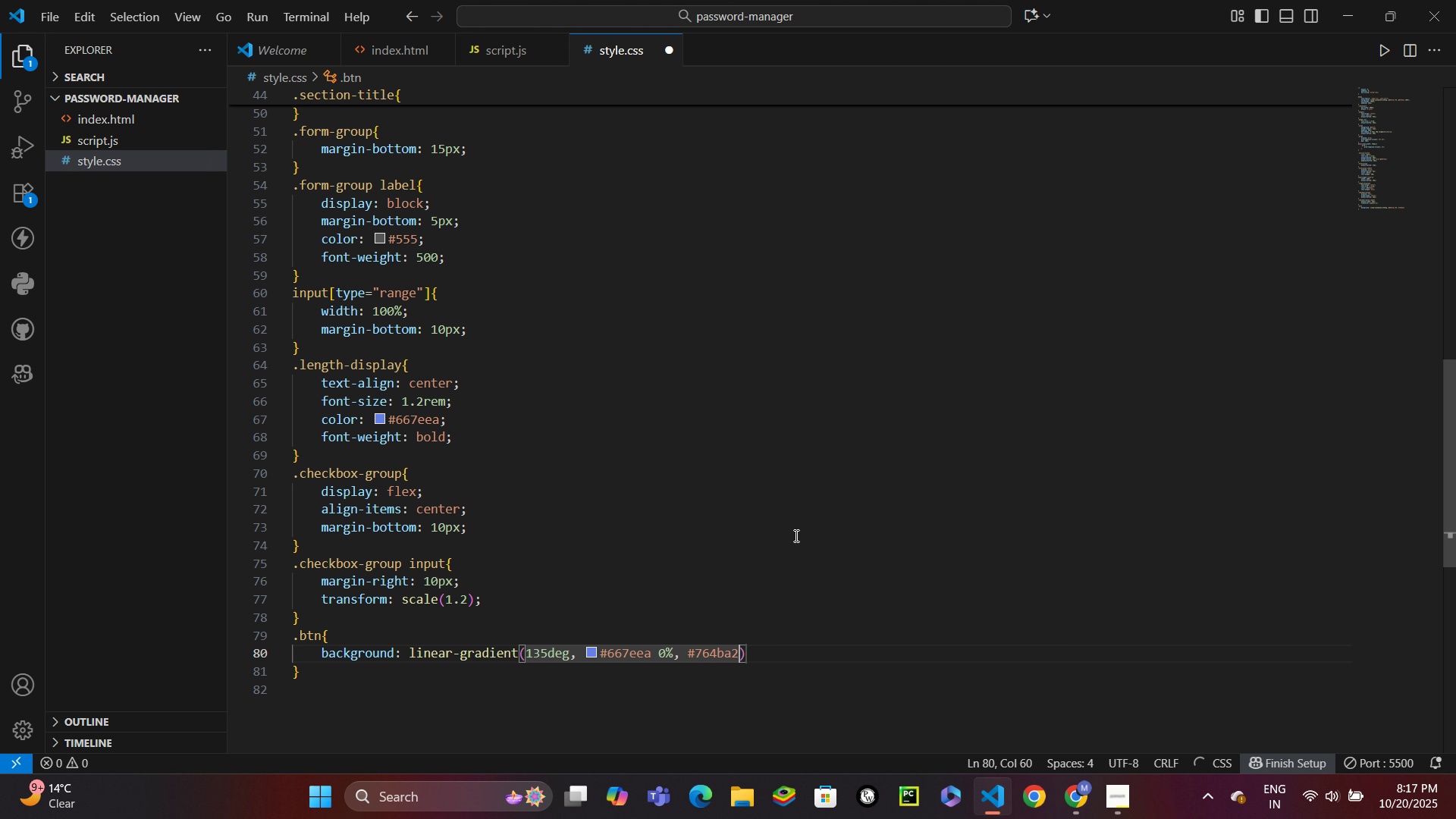 
 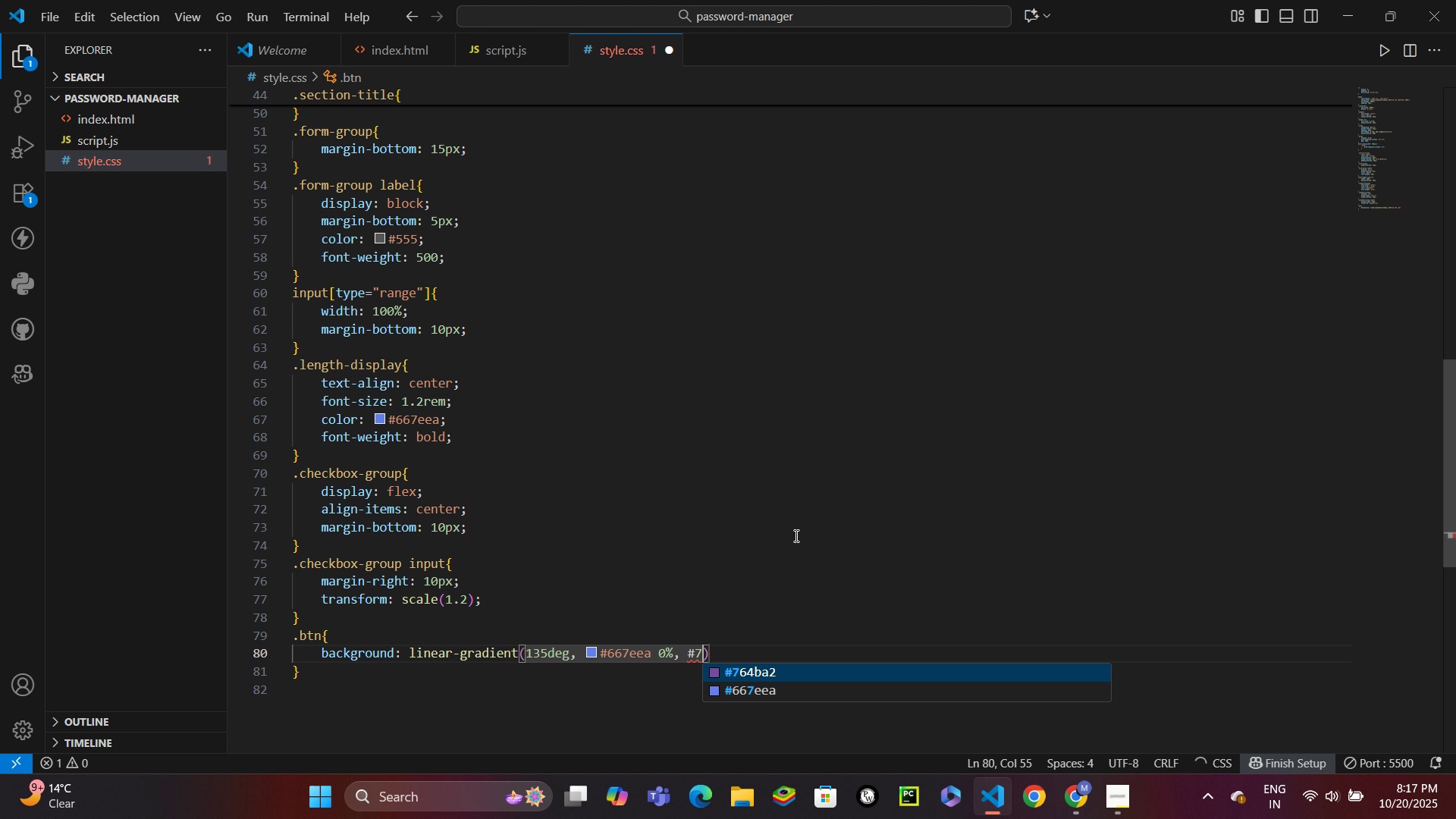 
key(Enter)
 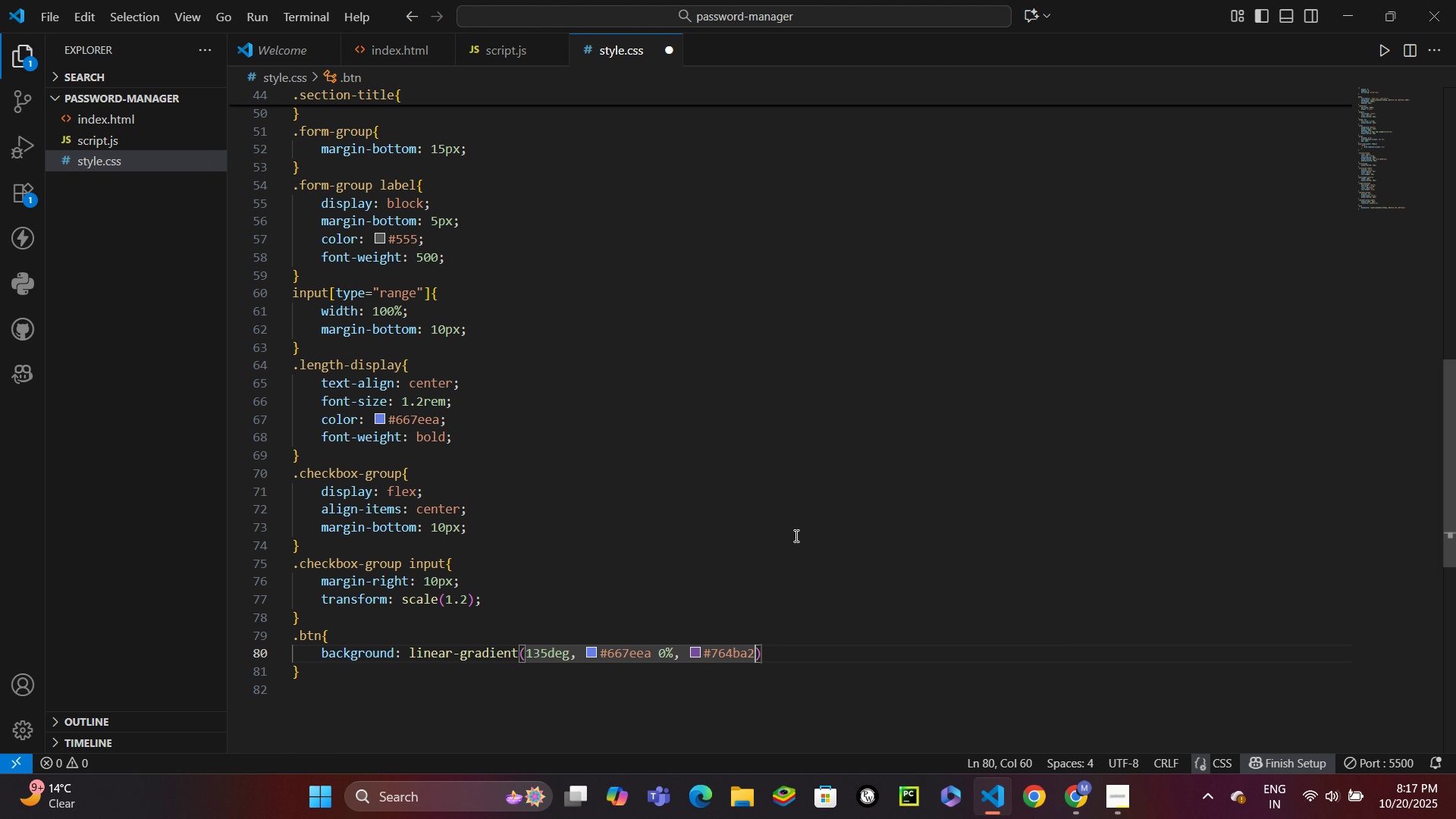 
type( 100%)
 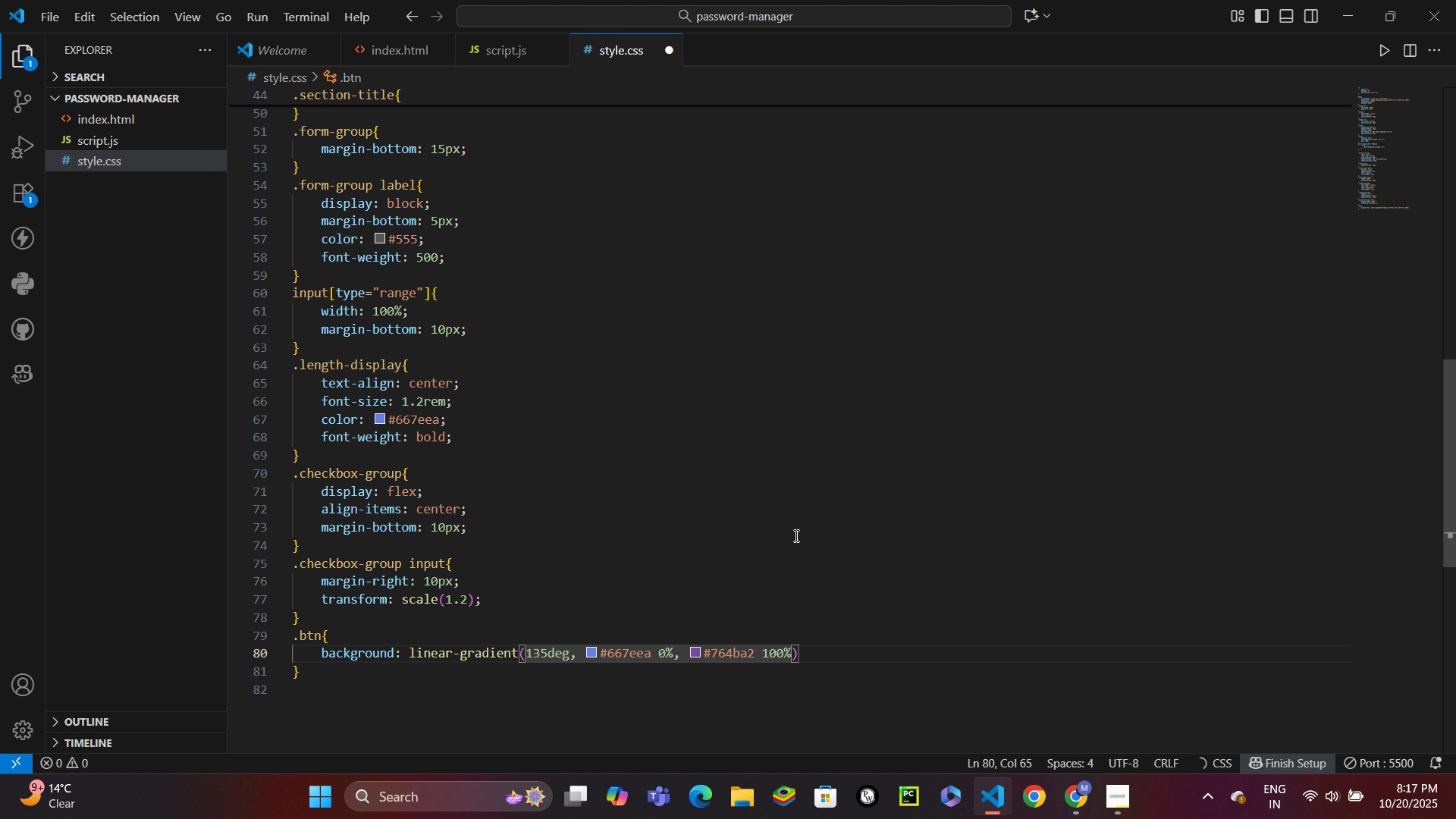 
key(ArrowRight)
 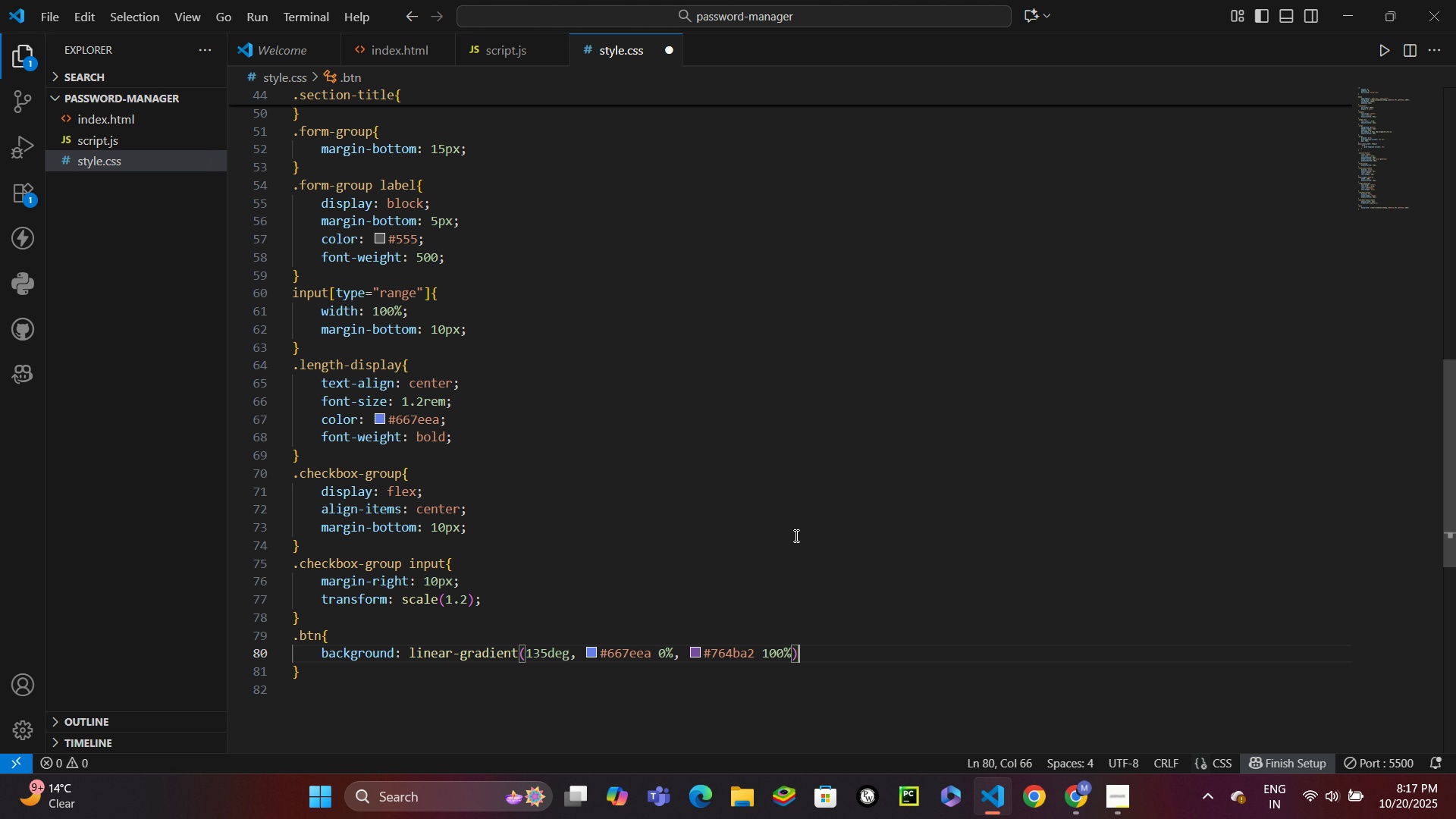 
key(Semicolon)
 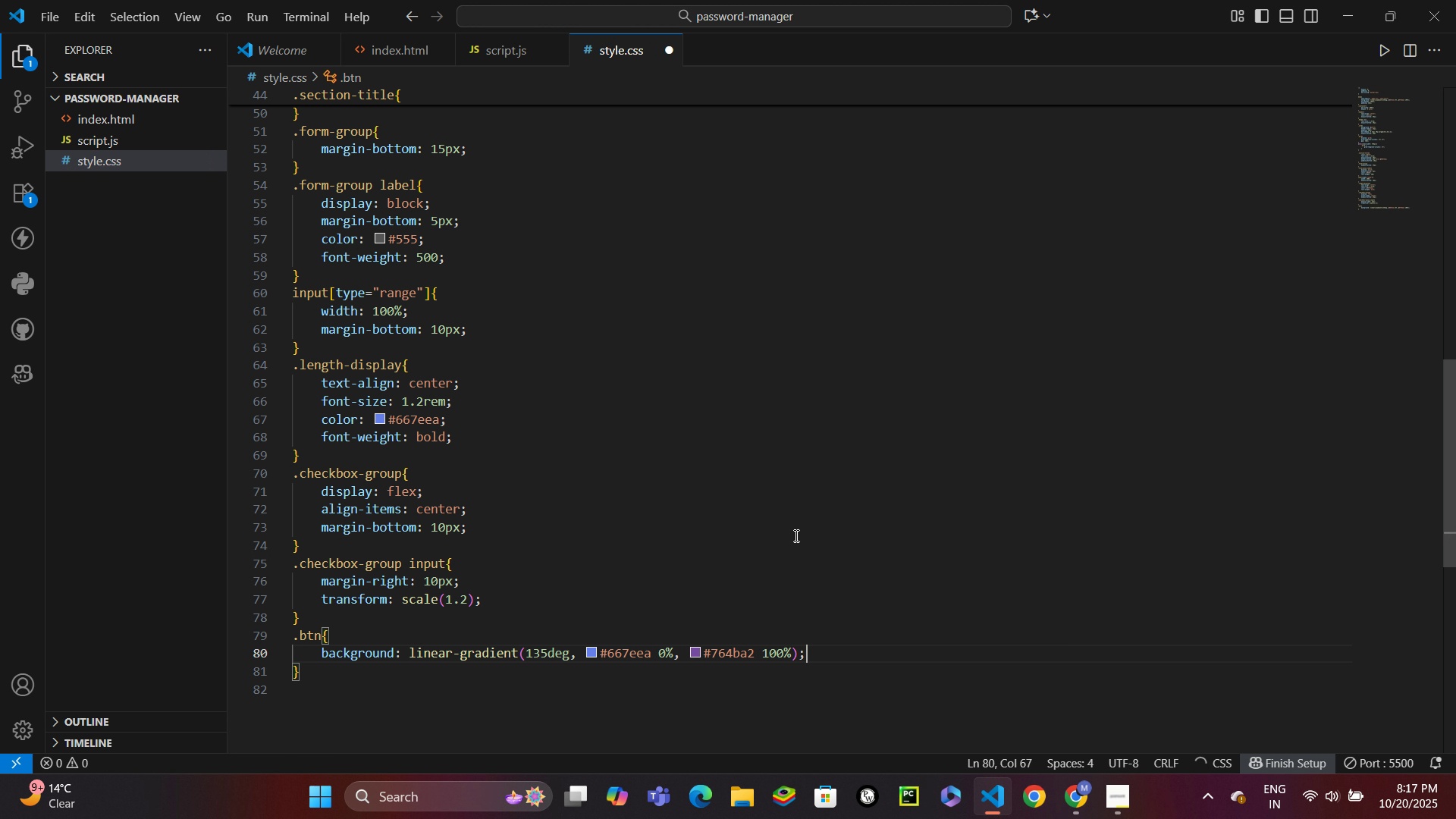 
key(Enter)
 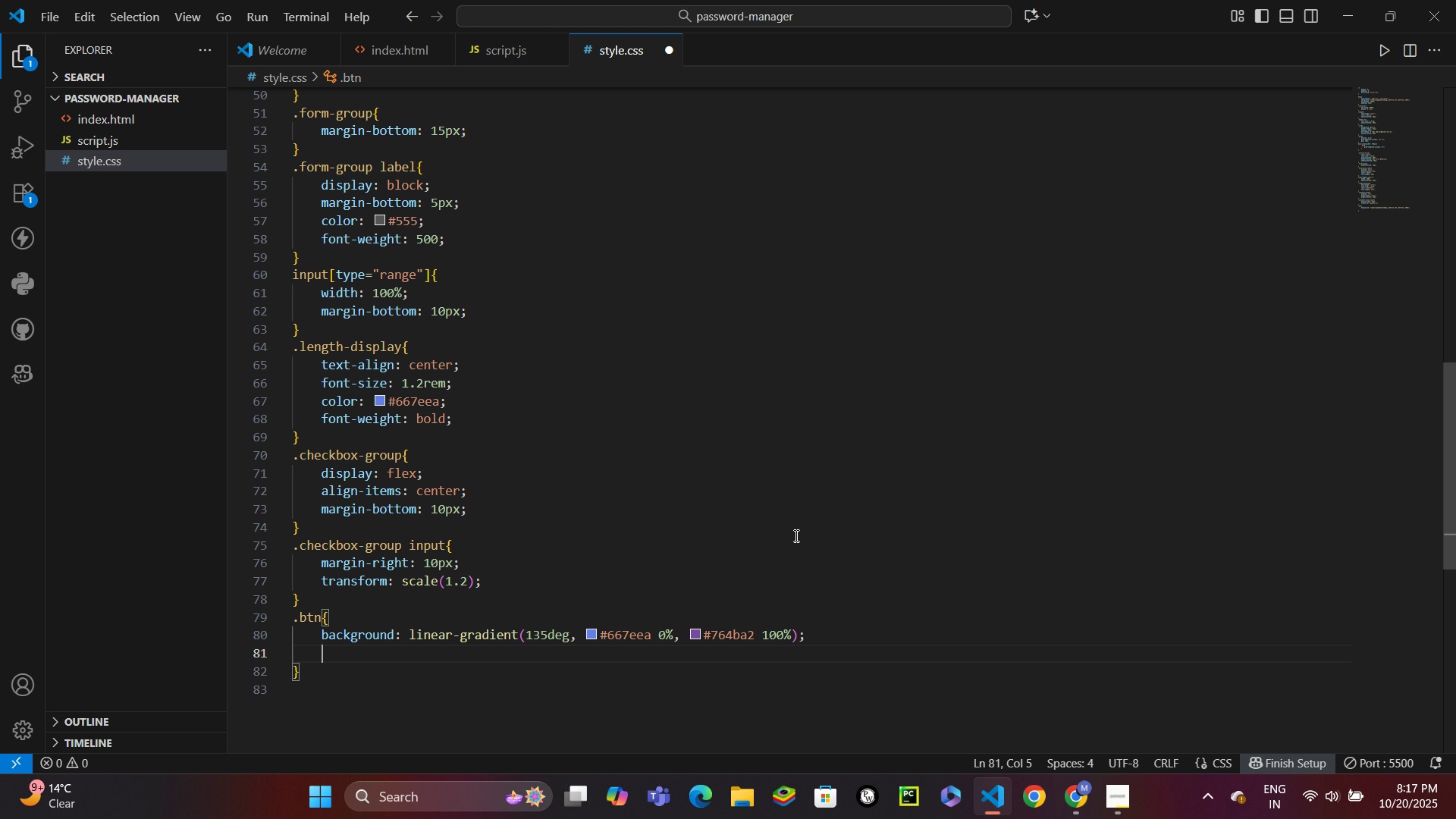 
type(color: white;)
 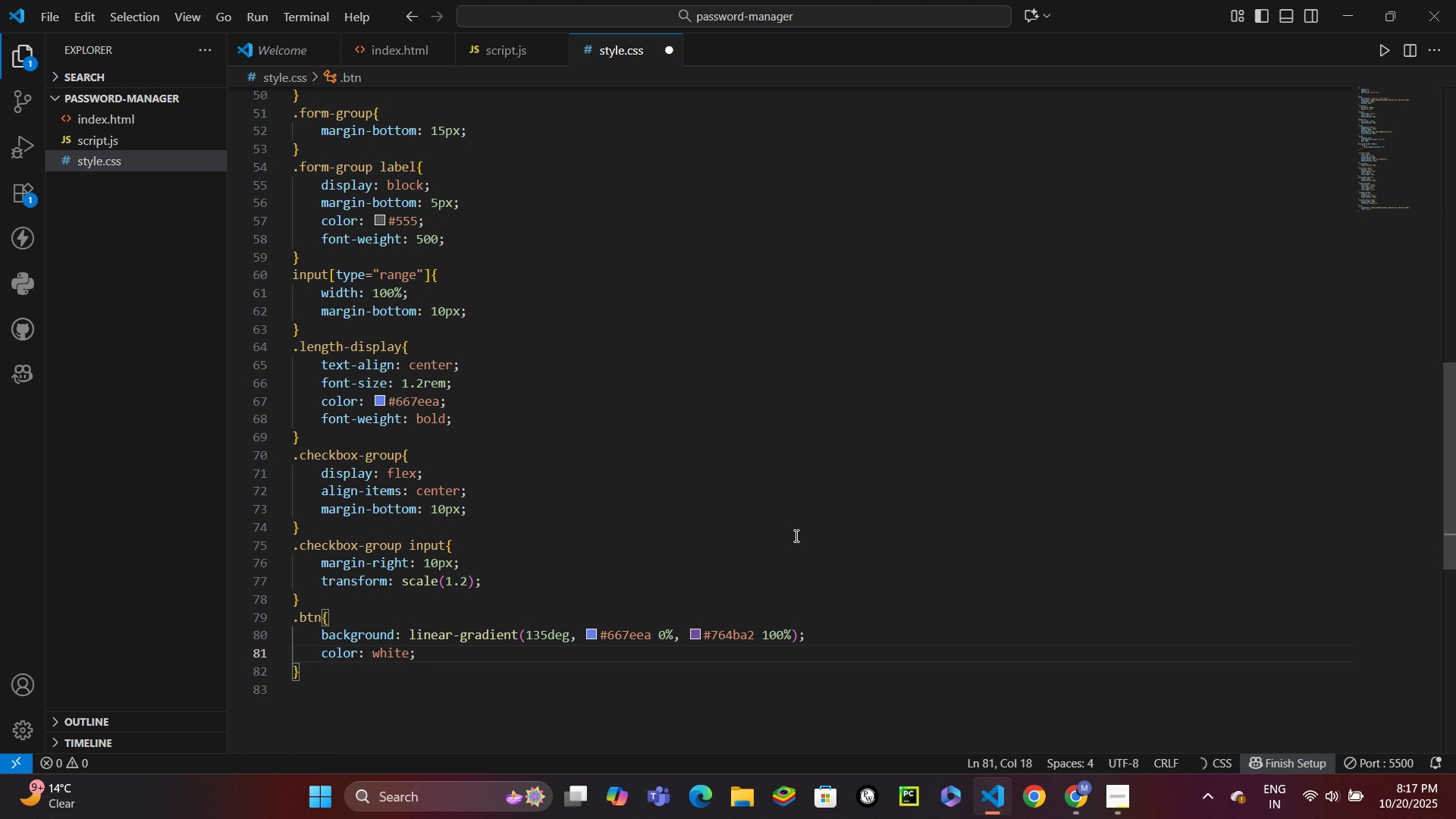 
key(Enter)
 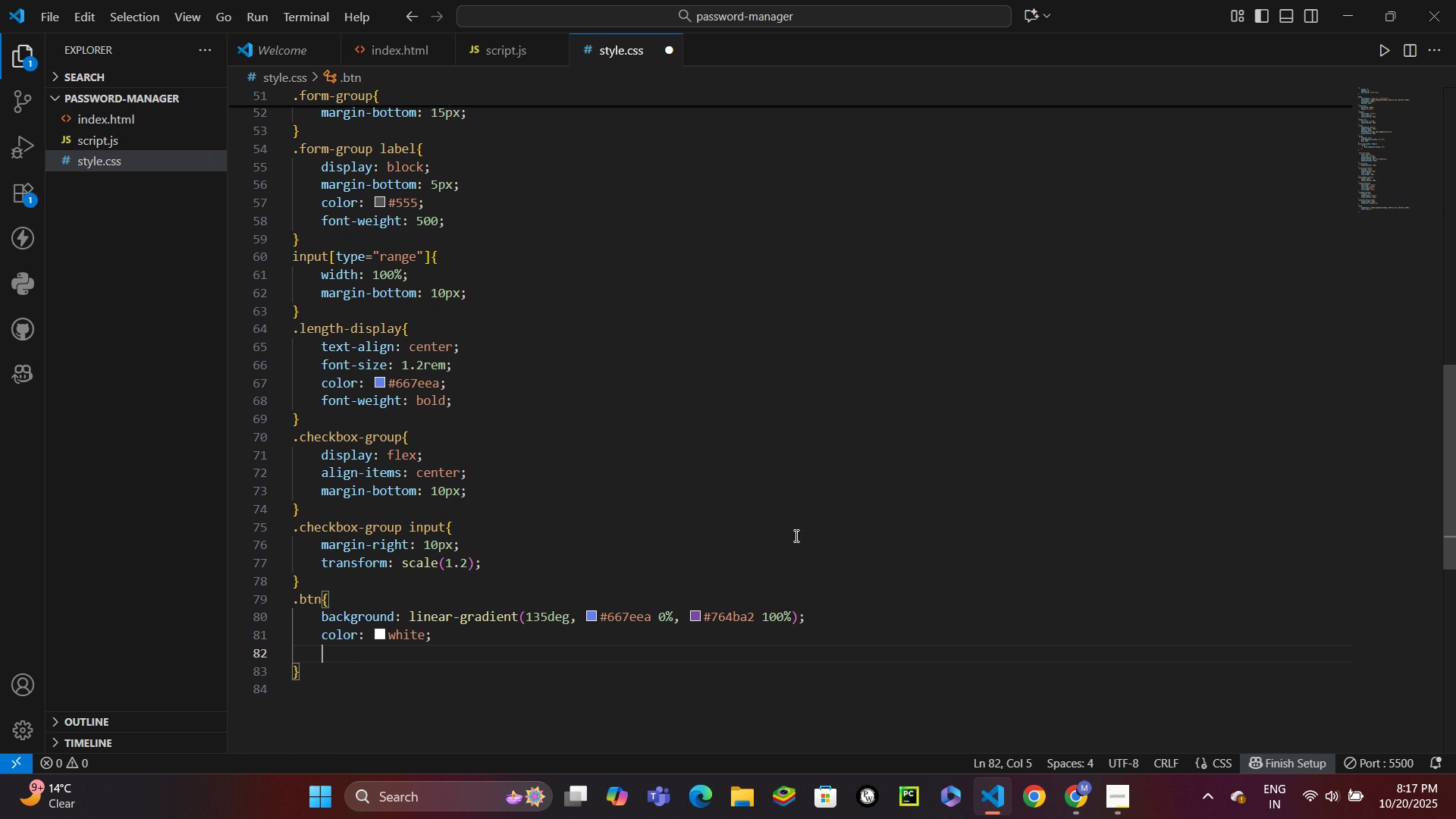 
wait(8.9)
 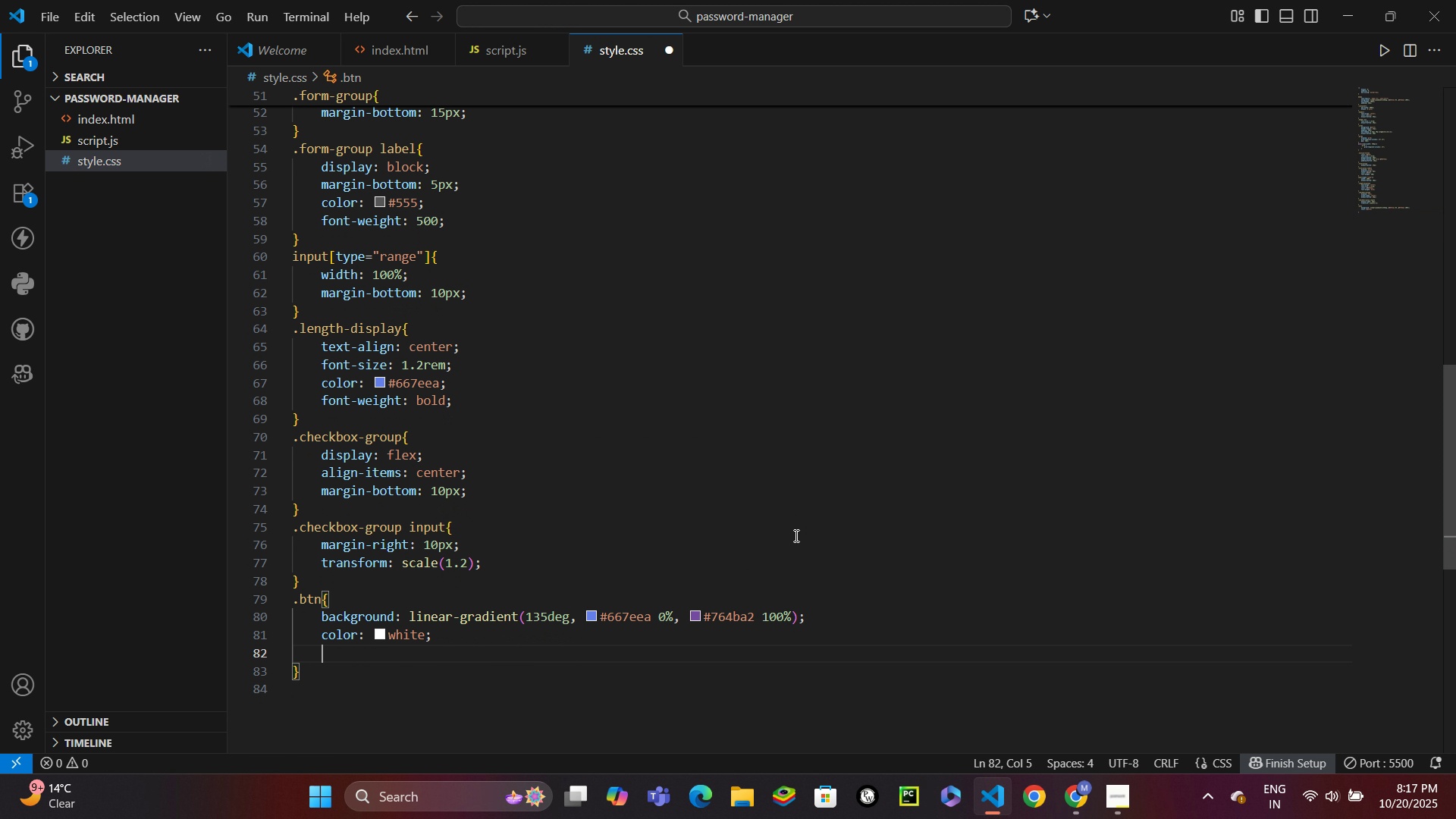 
type(border: none;)
 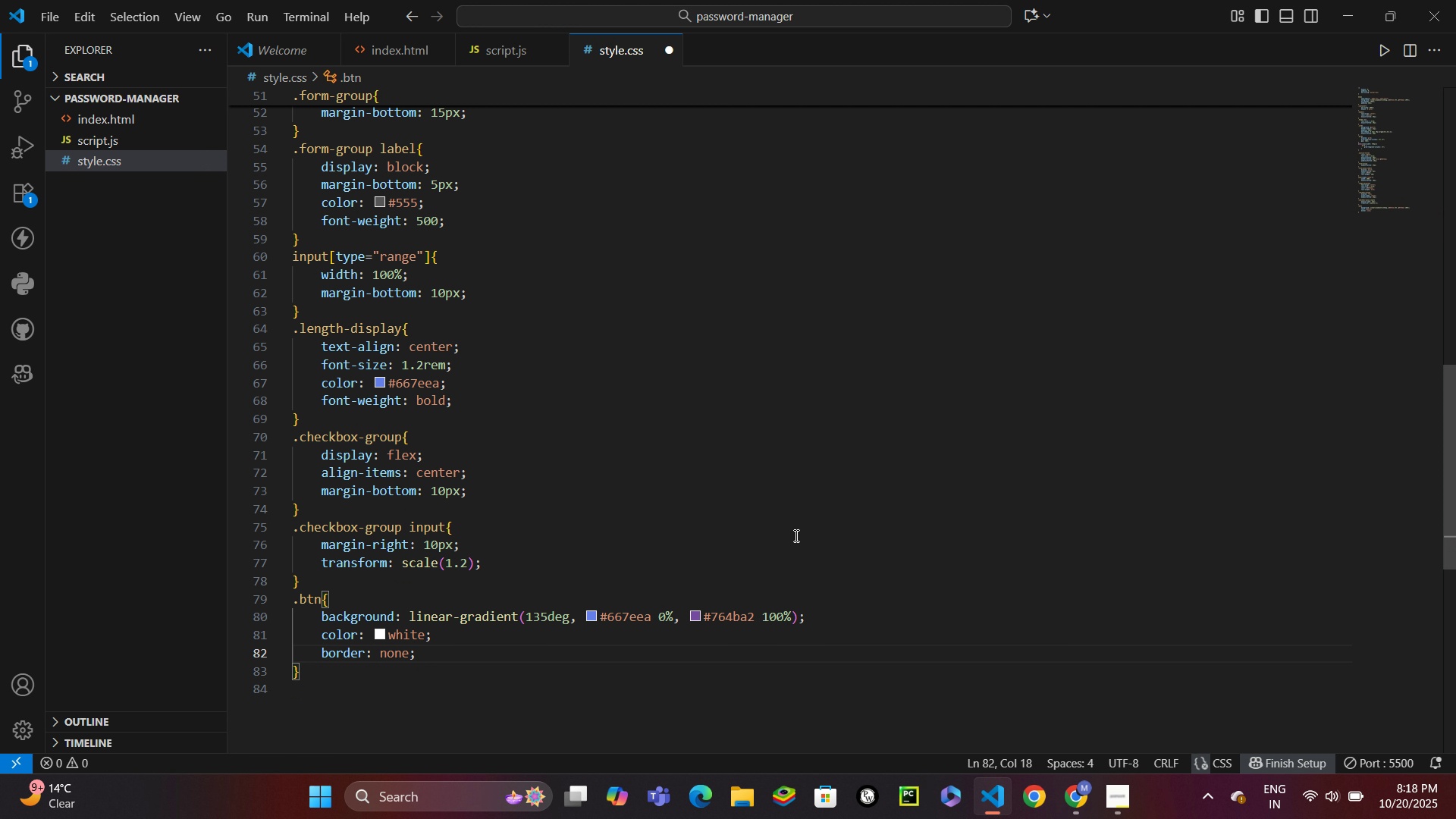 
key(Enter)
 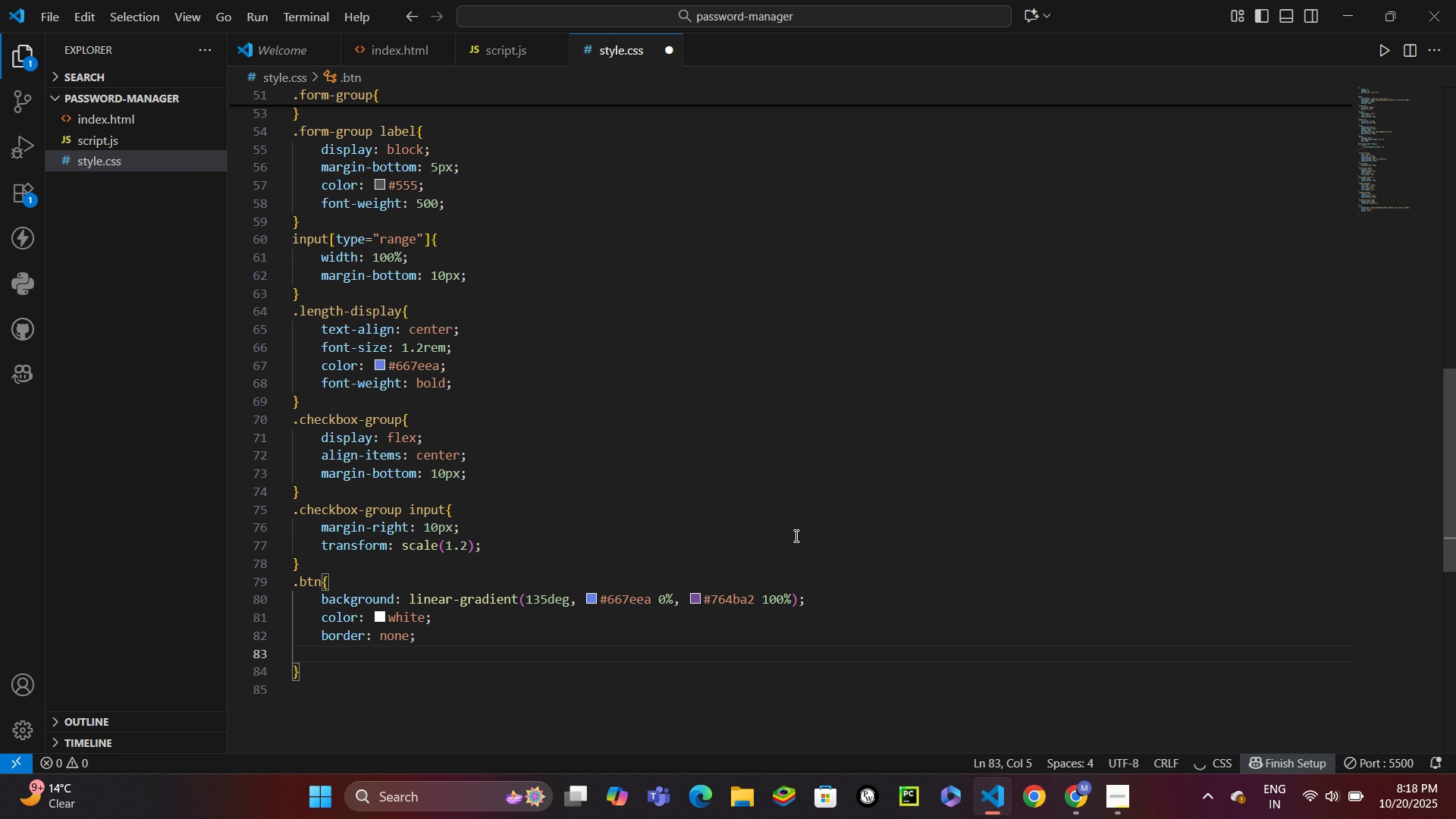 
type(padding: 120)
key(Backspace)
type(px 20px;)
 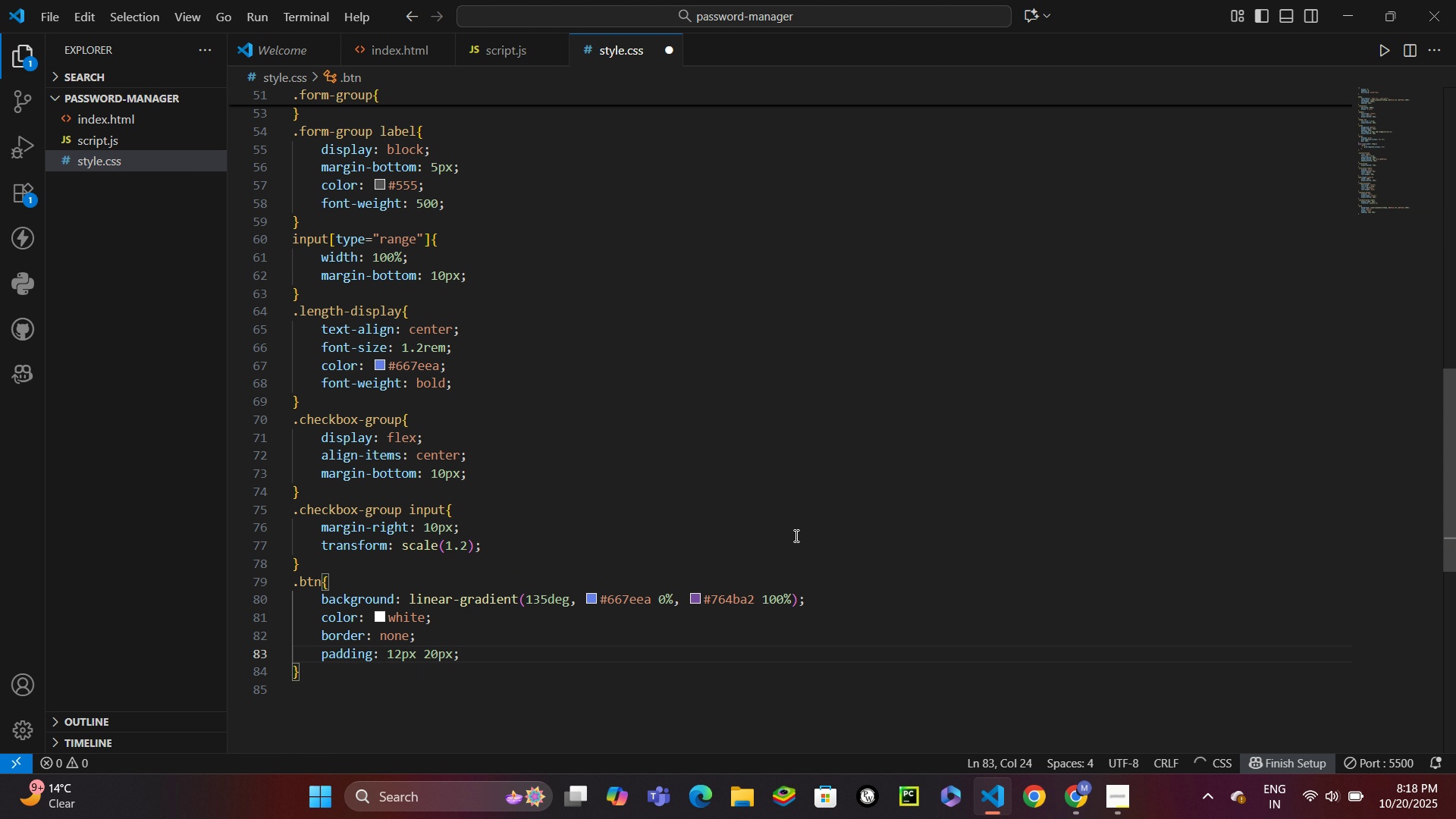 
key(Enter)
 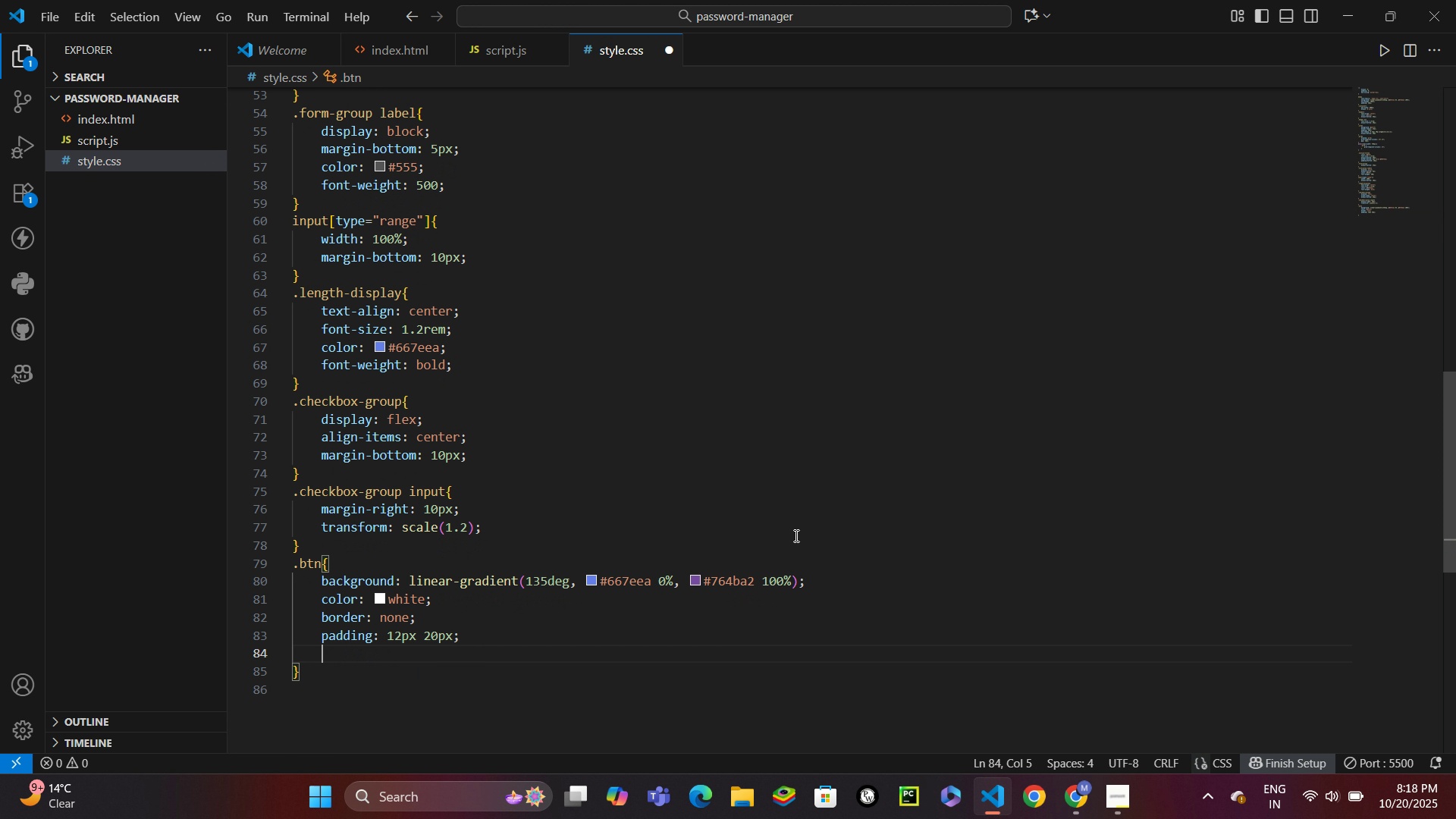 
type(border-radius;)
key(Backspace)
type(: 8px;)
 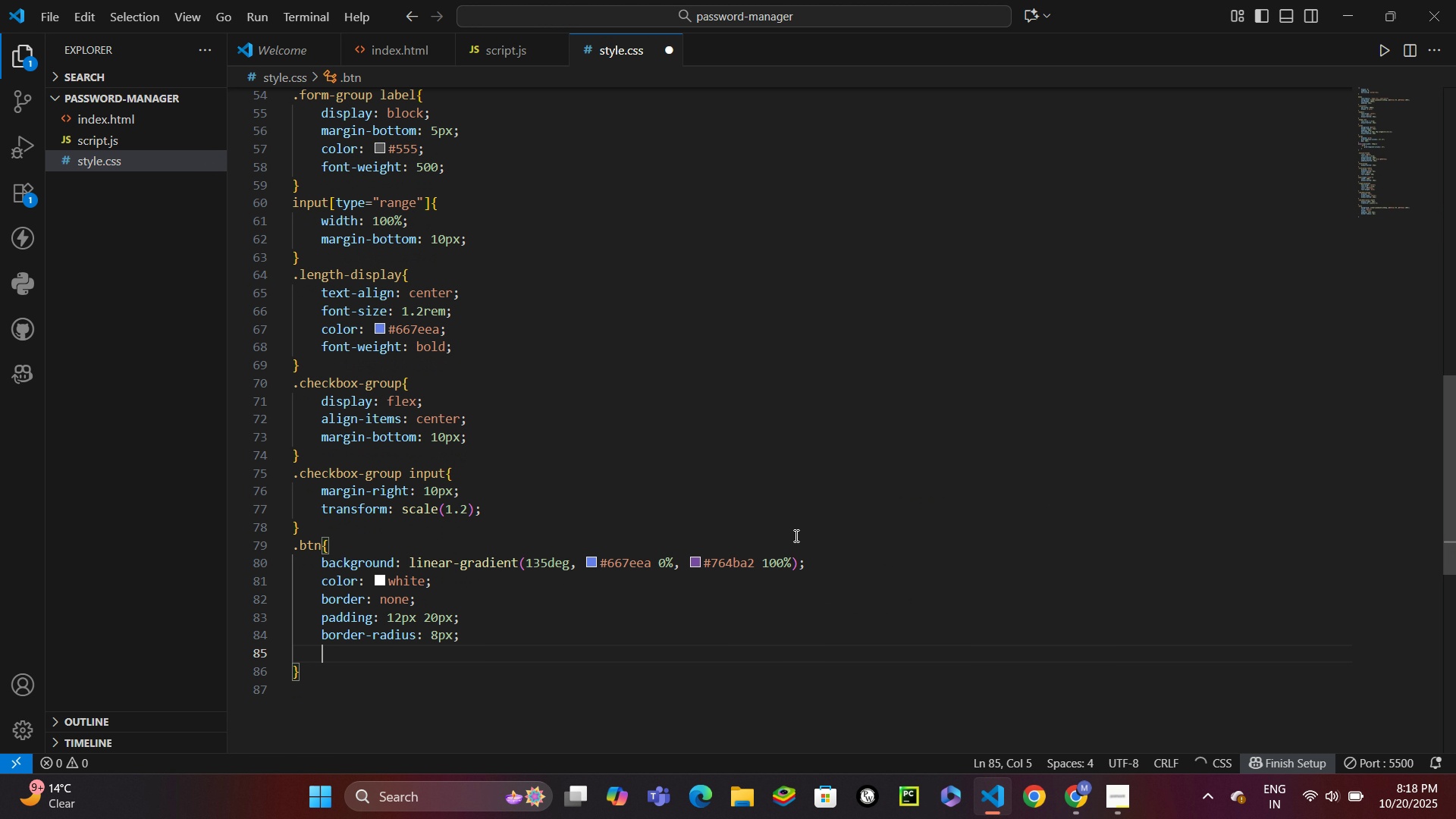 
 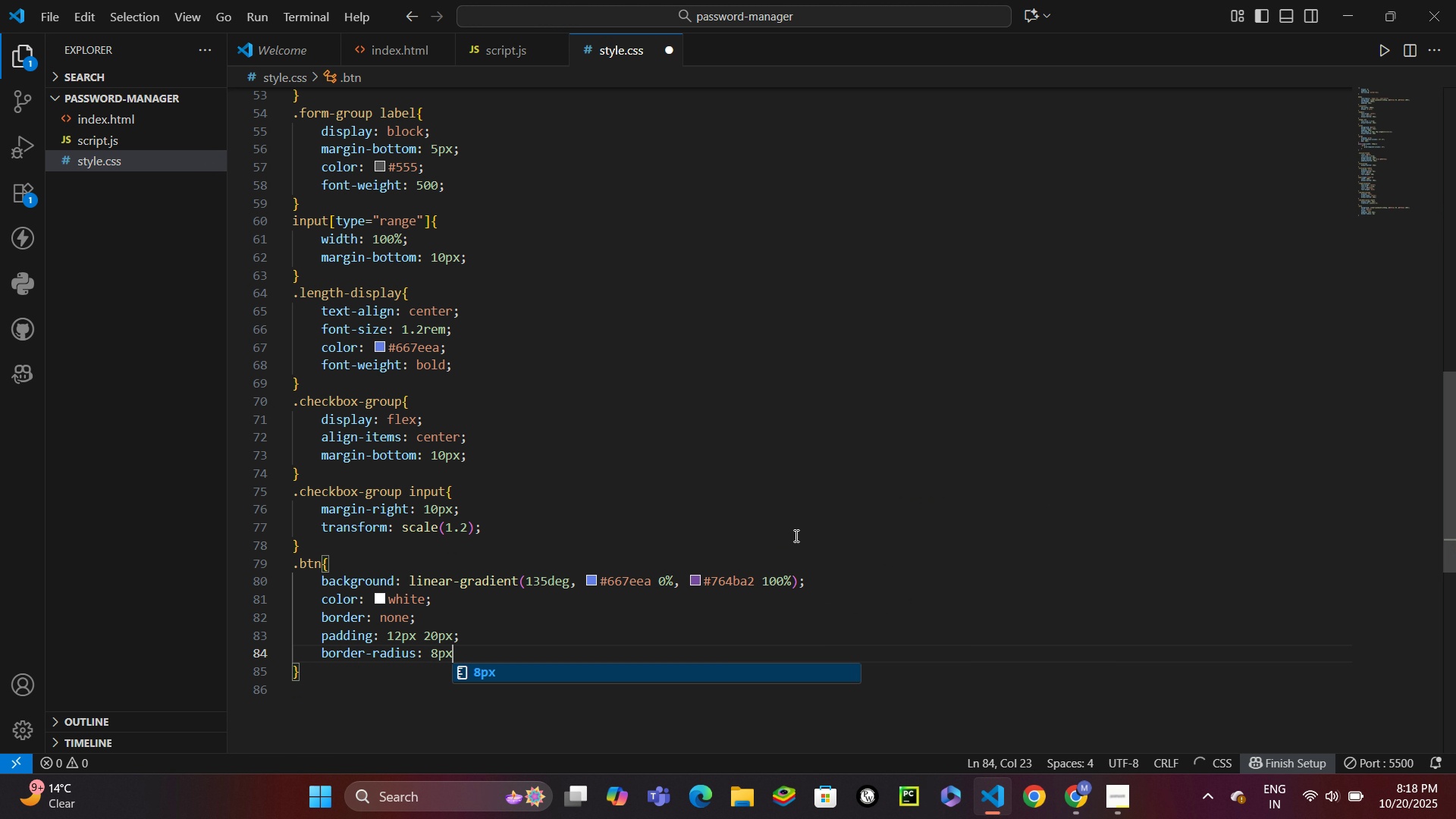 
key(Enter)
 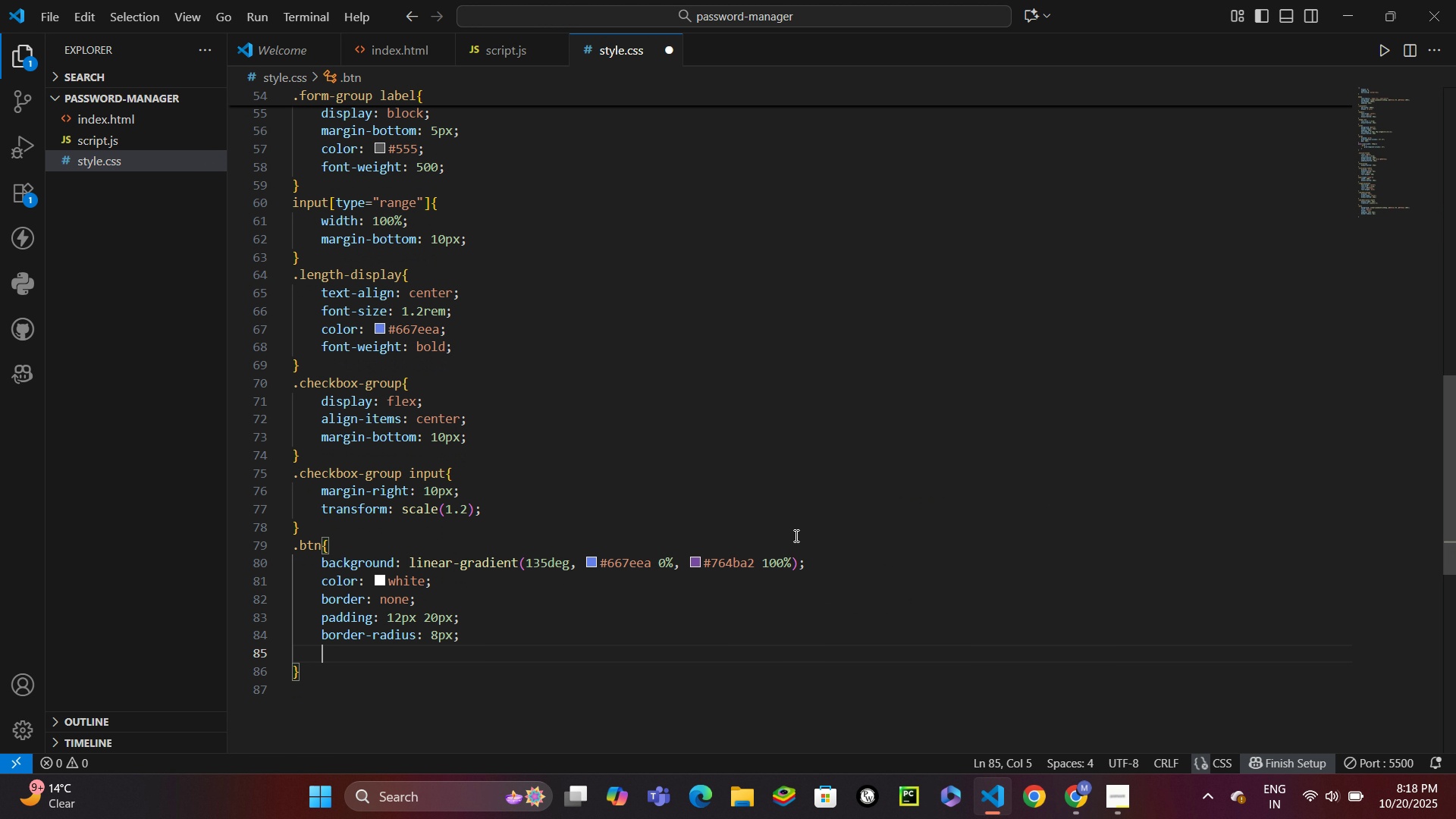 
type(font-size: 1rem;)
 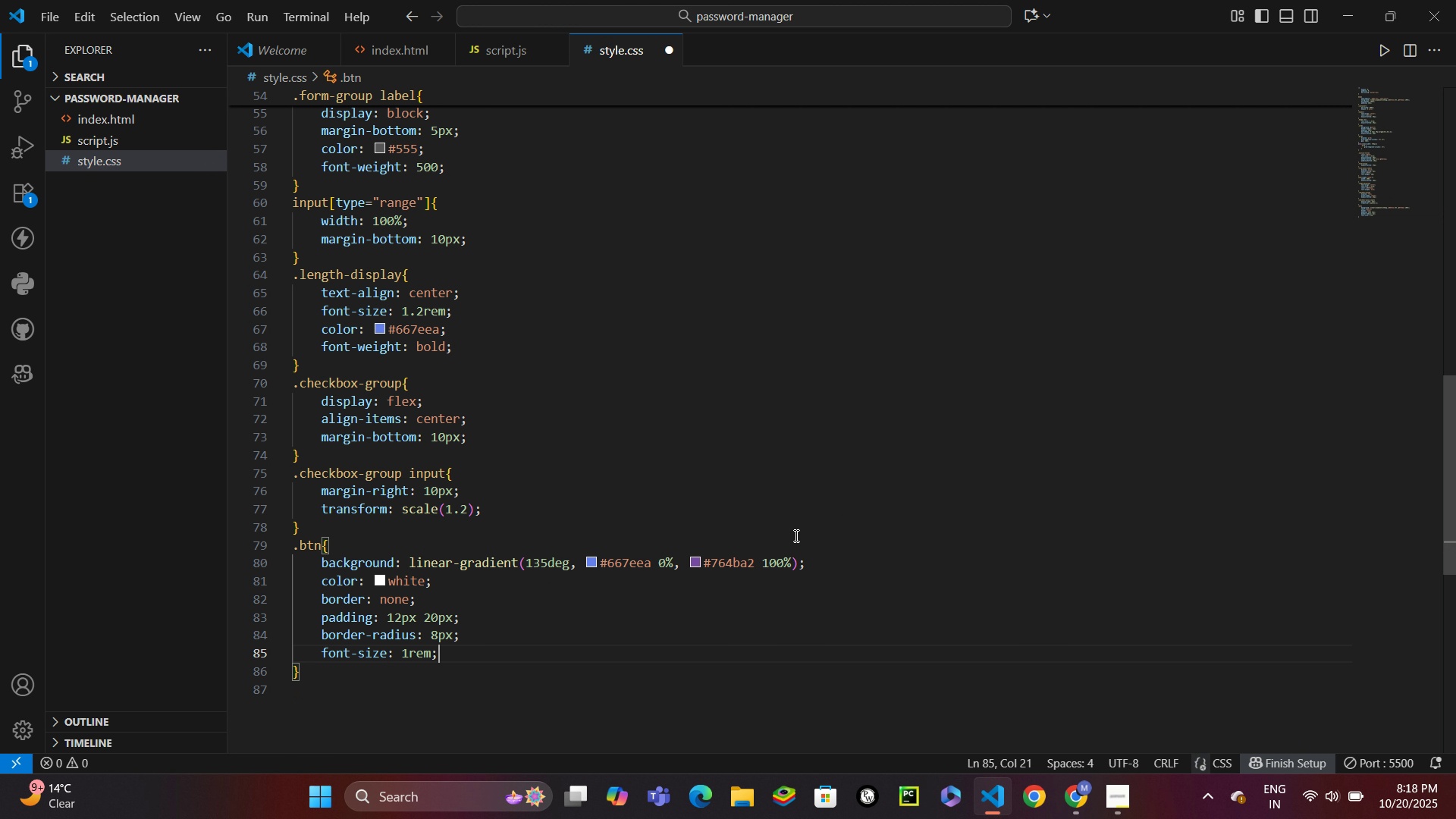 
key(Enter)
 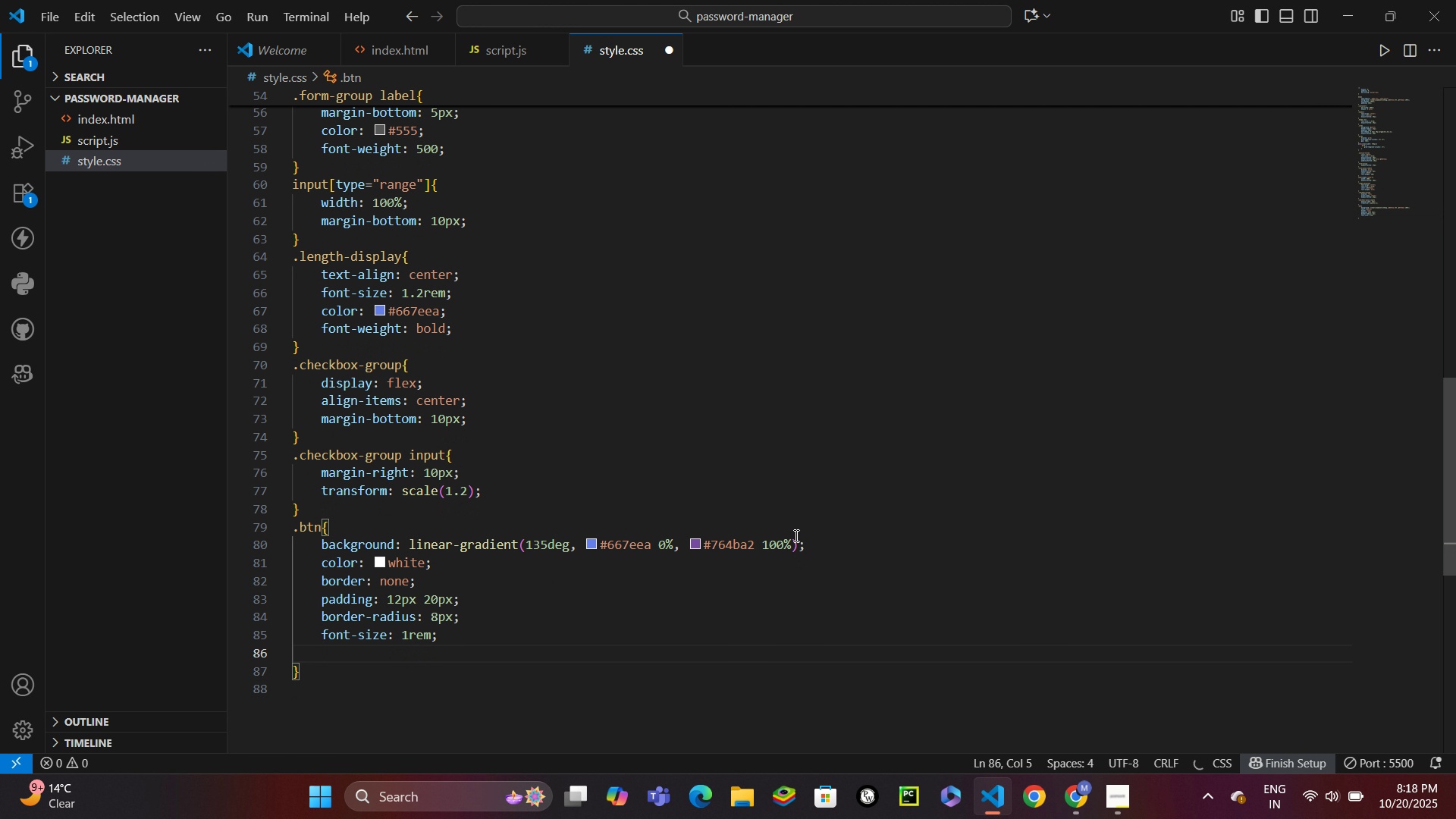 
type(cursor: pointer;)
 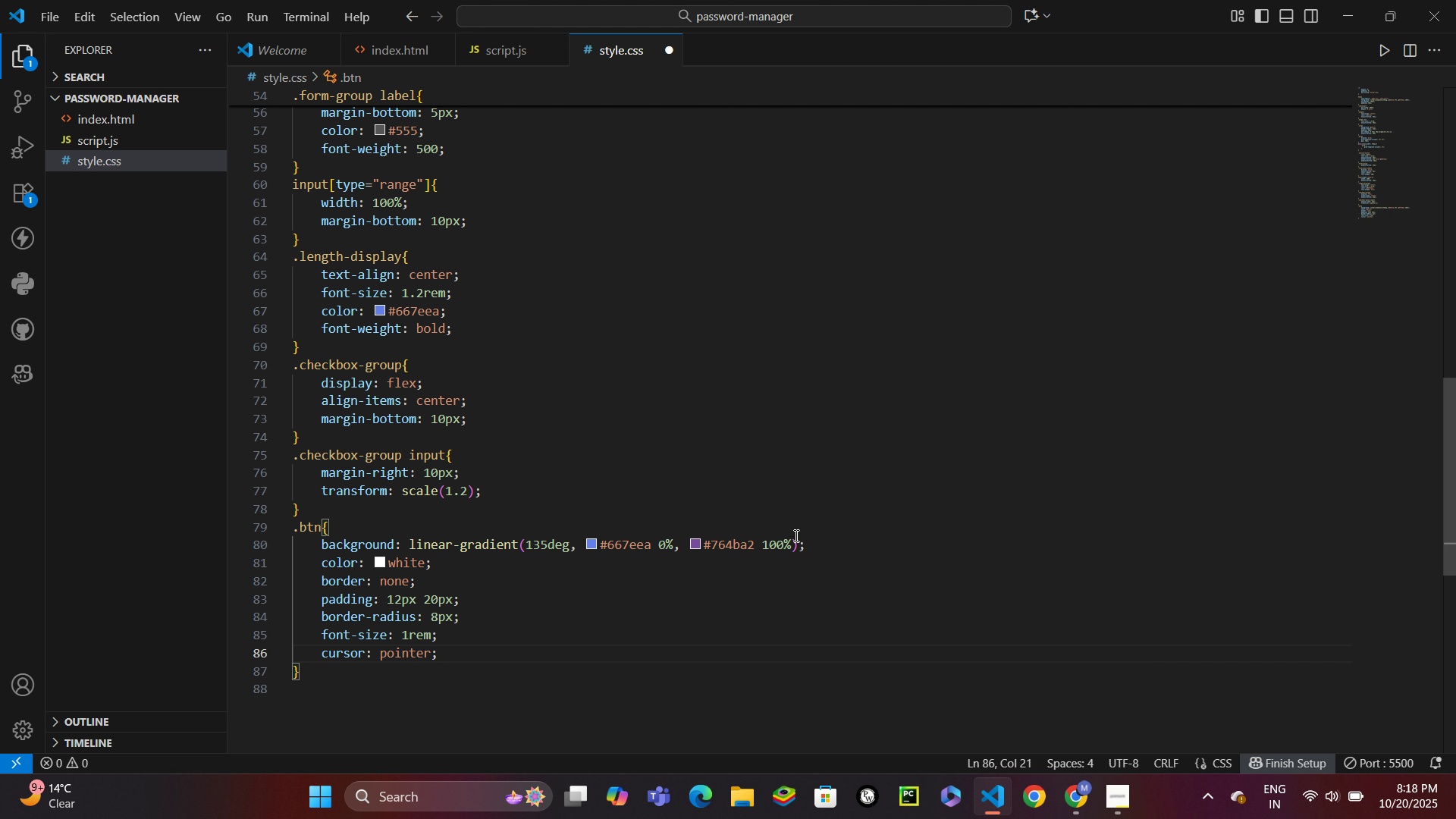 
key(Enter)
 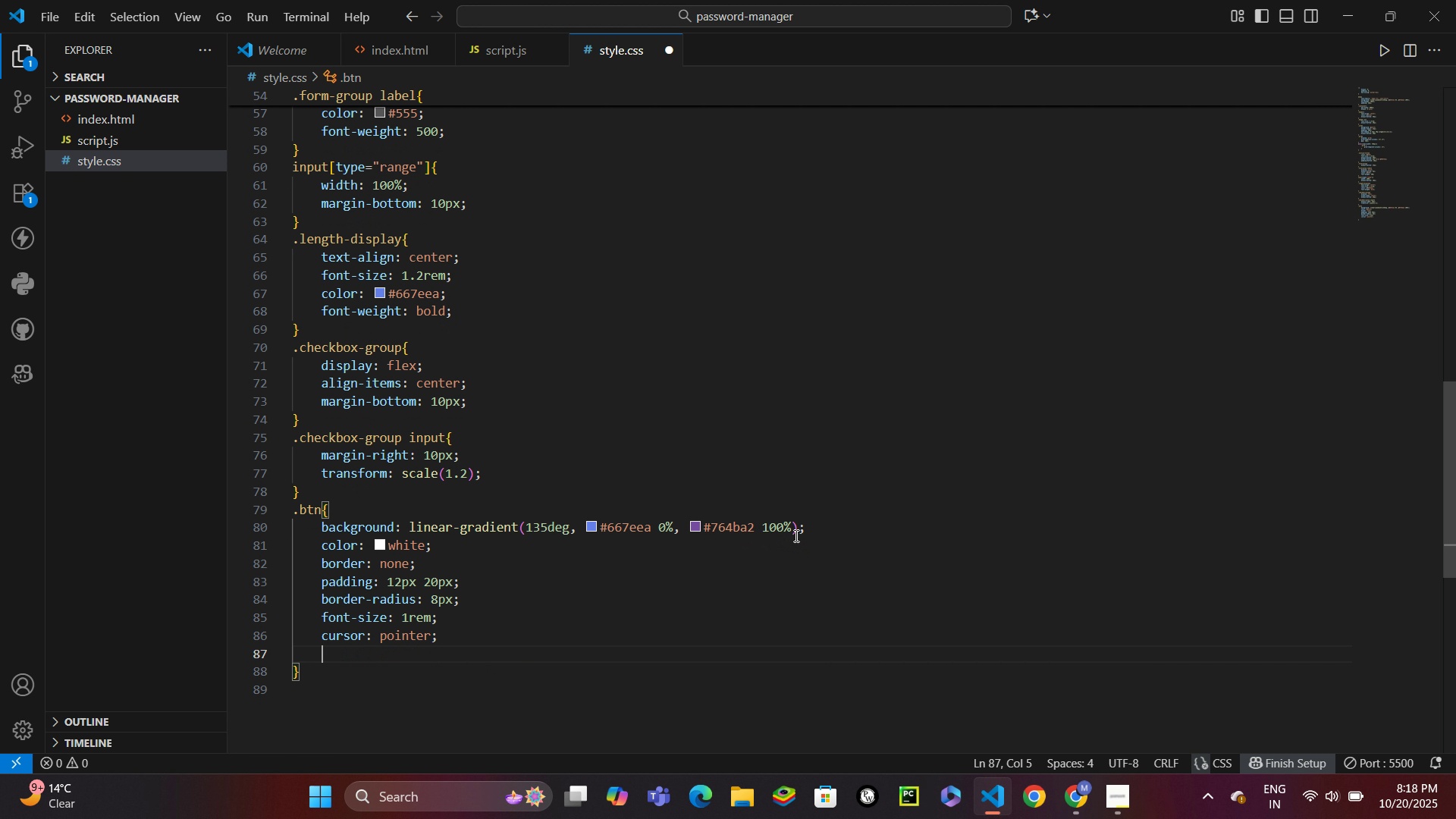 
type(transition: all 0.3;)
key(Backspace)
type(s;)
 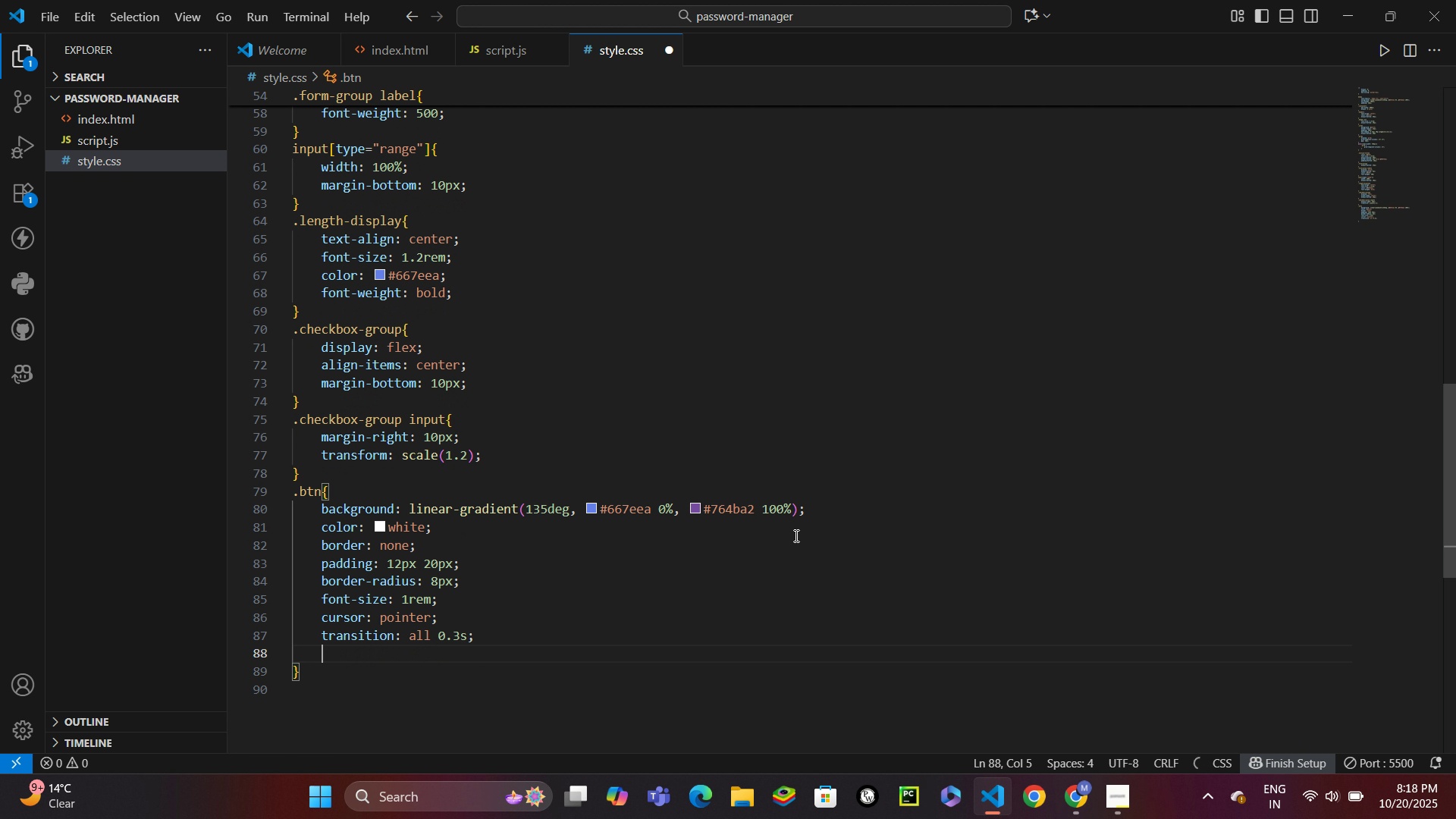 
 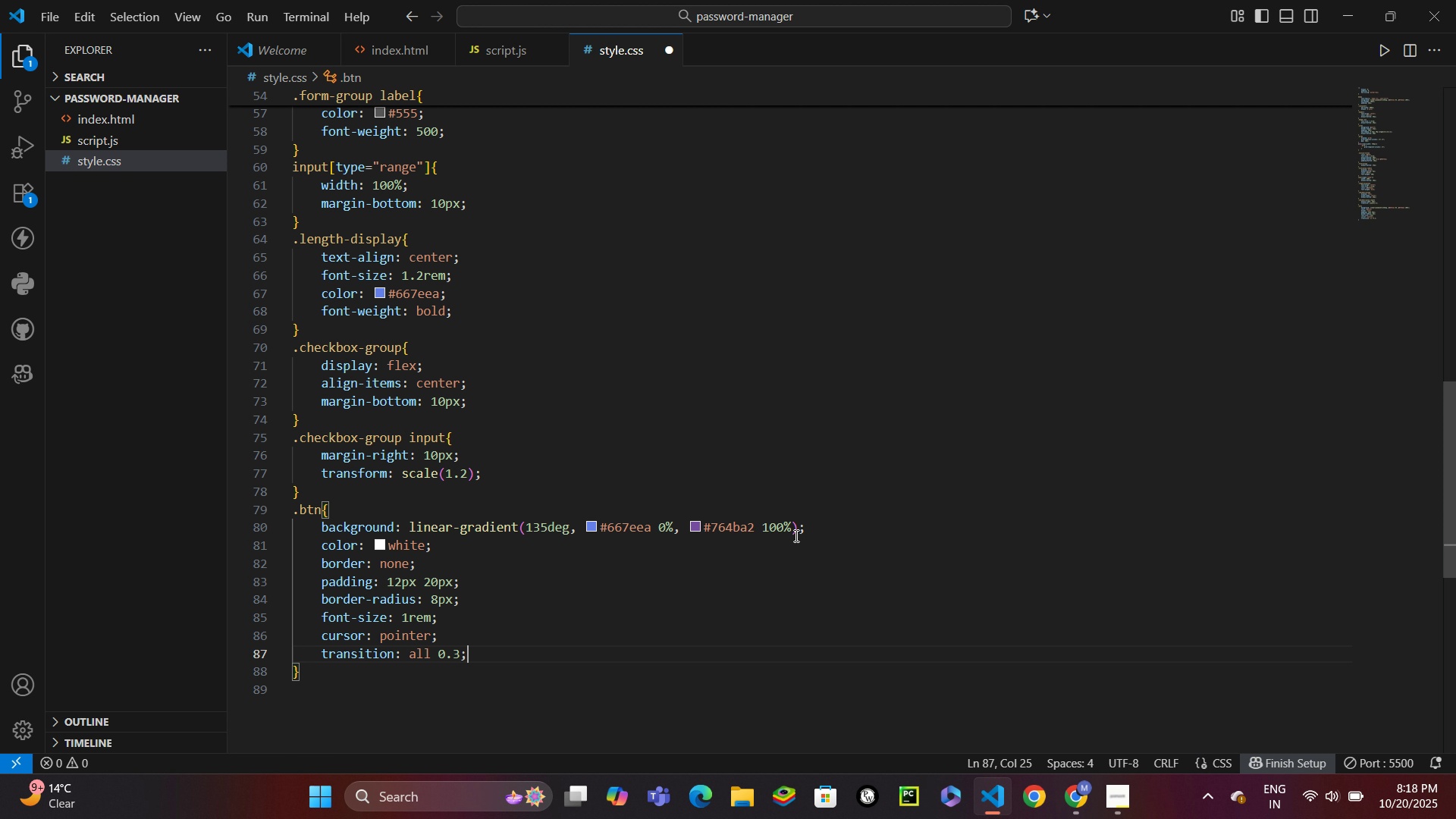 
key(Enter)
 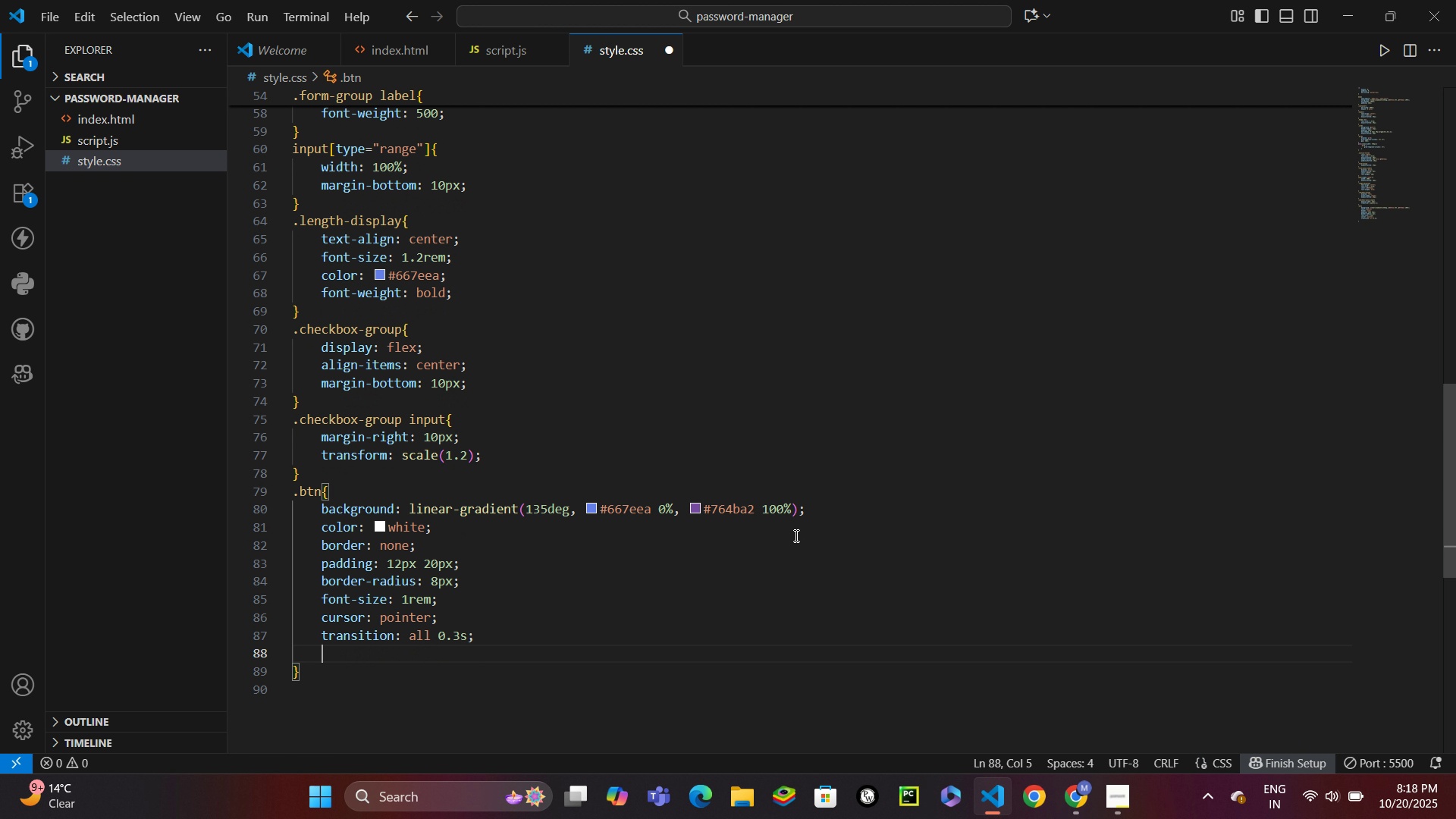 
type(width: 100%;)
 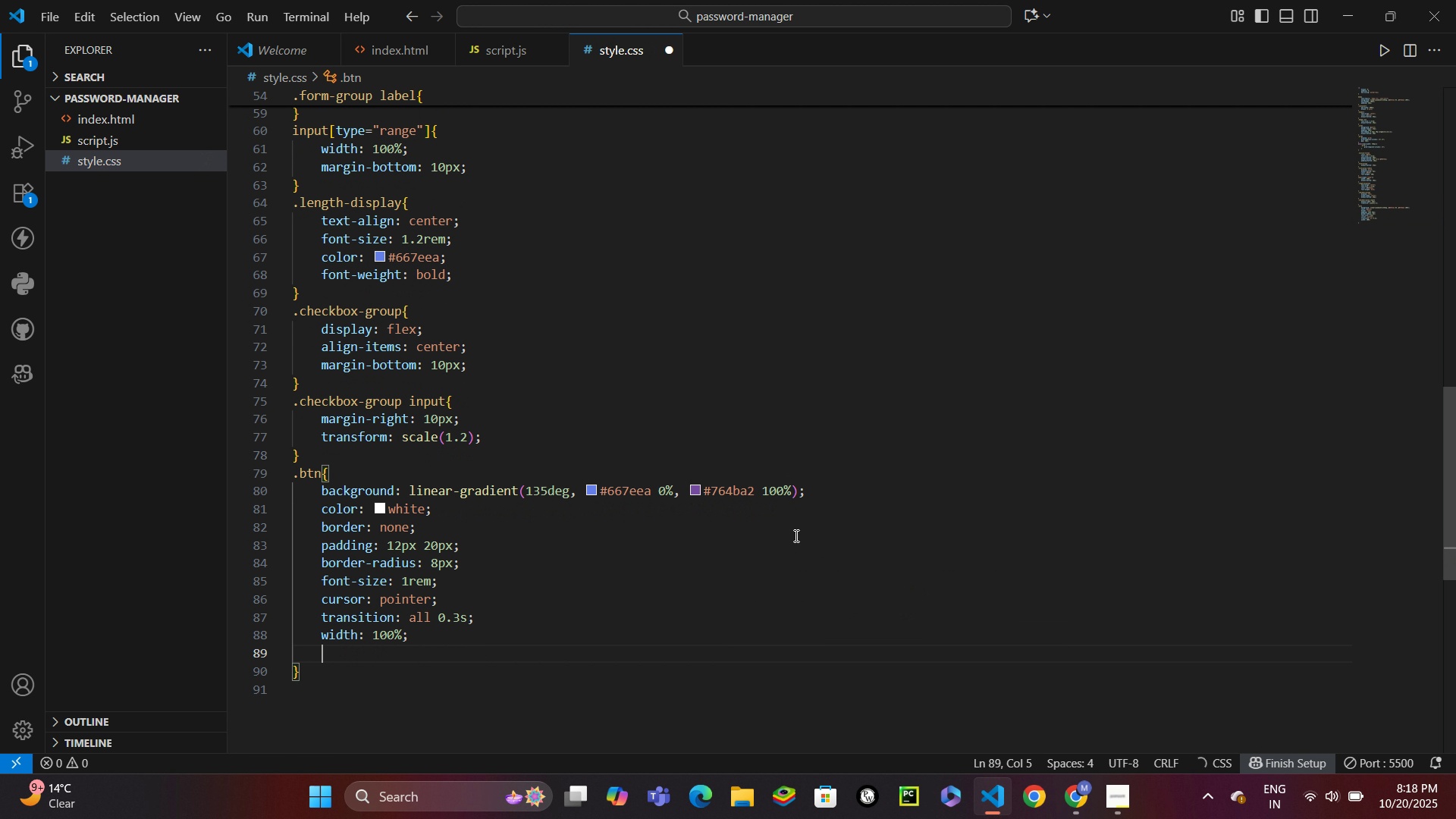 
 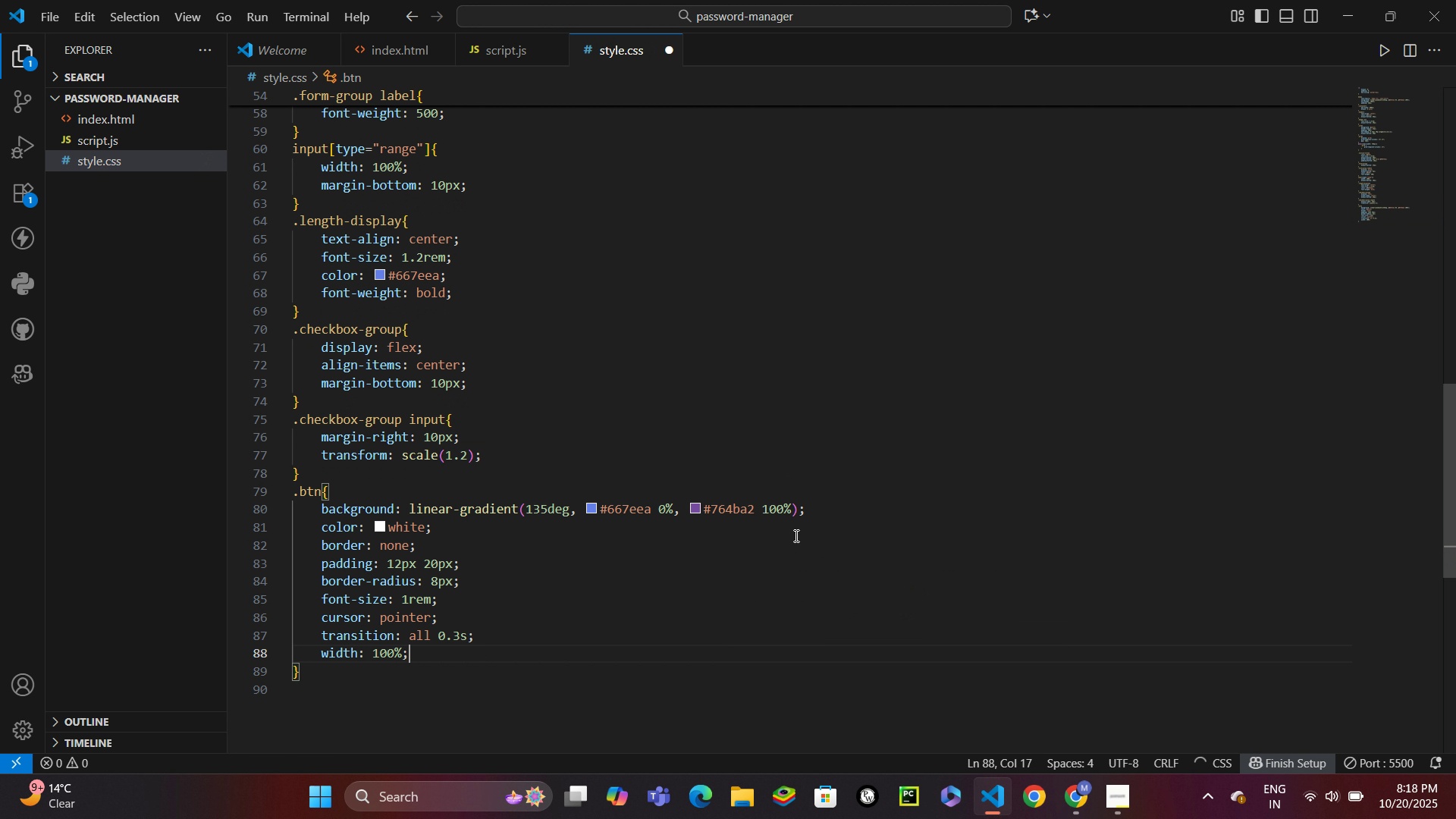 
key(Enter)
 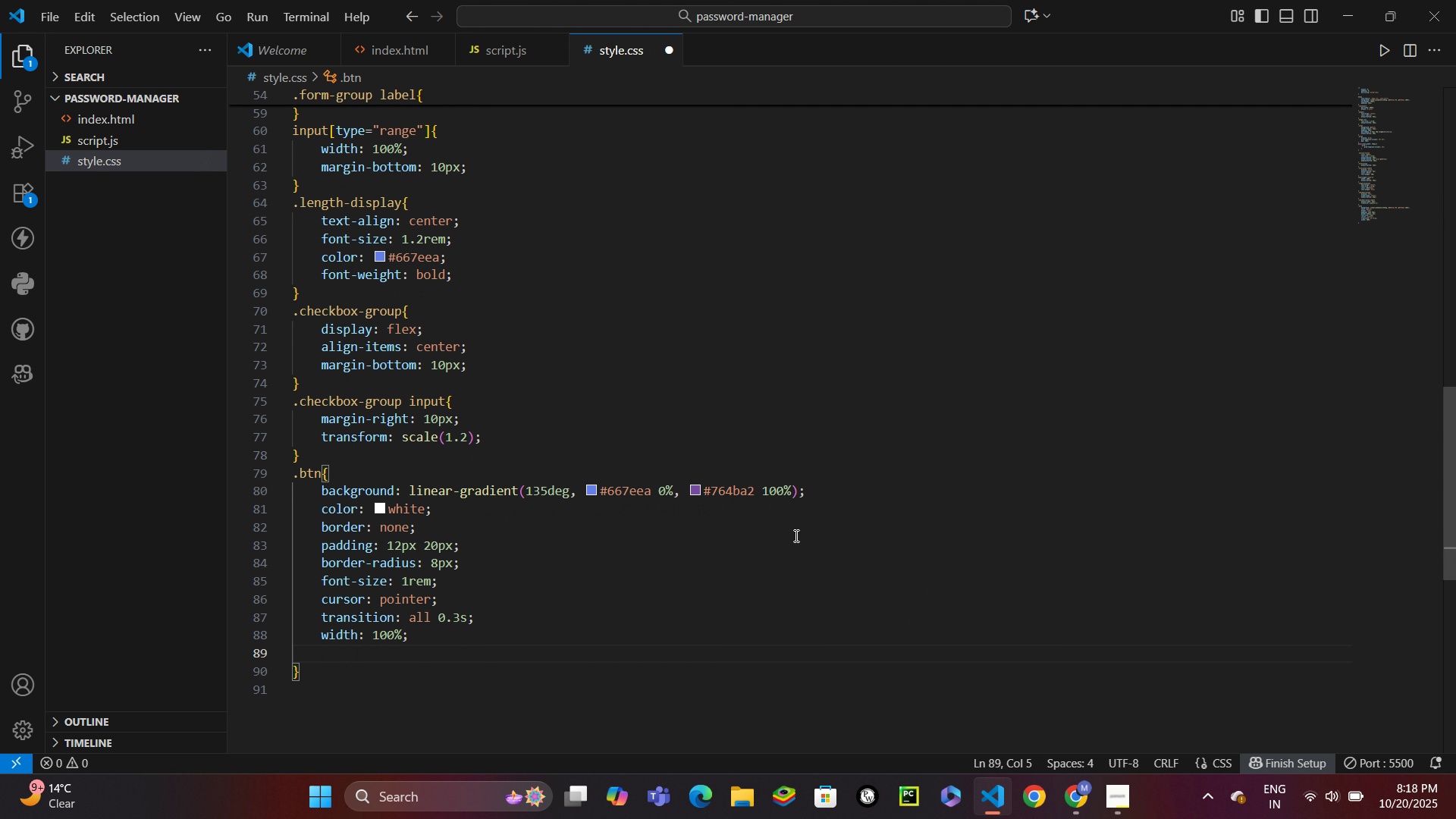 
type(margin-top: 10px;)
 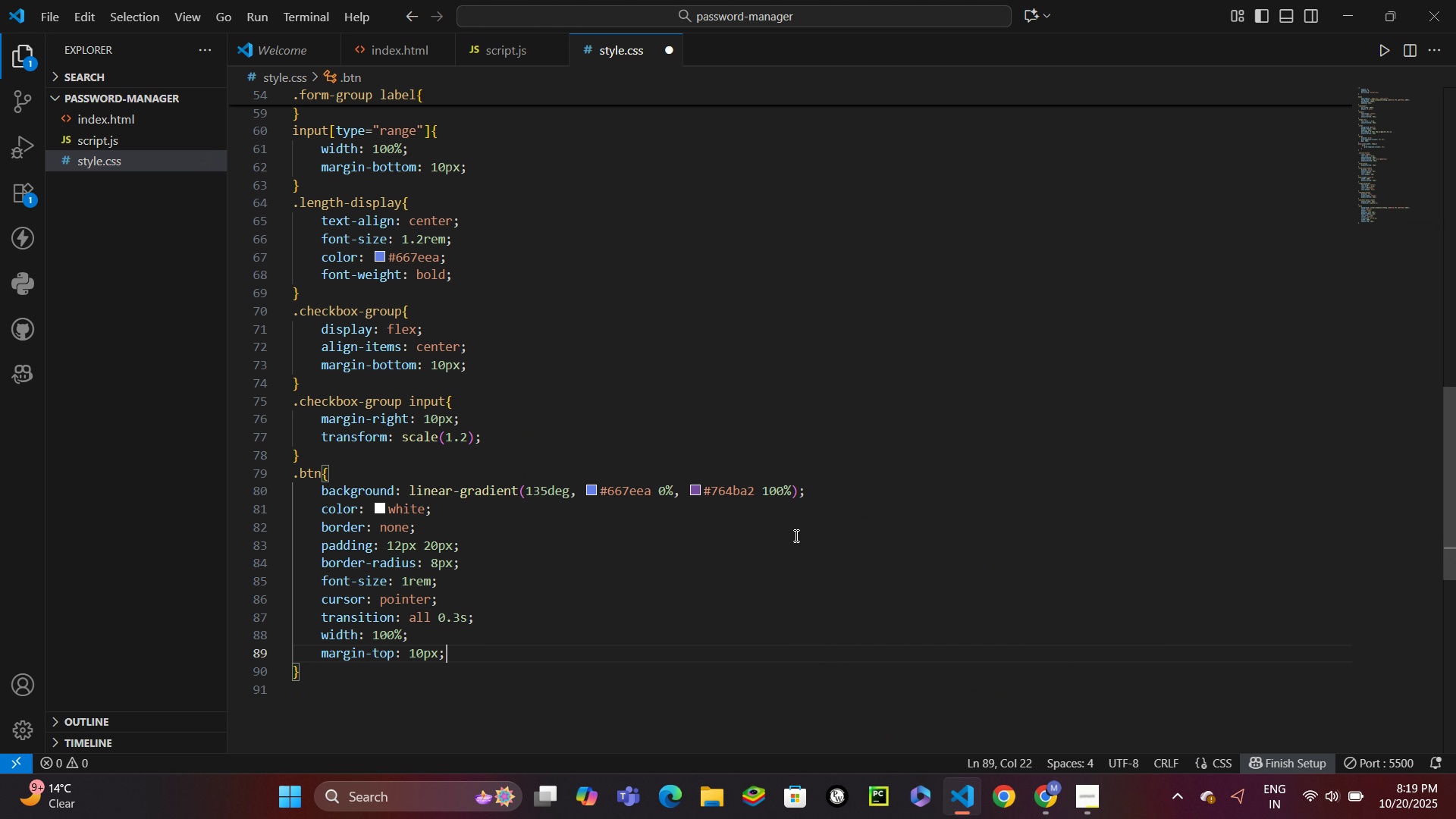 
key(ArrowDown)
 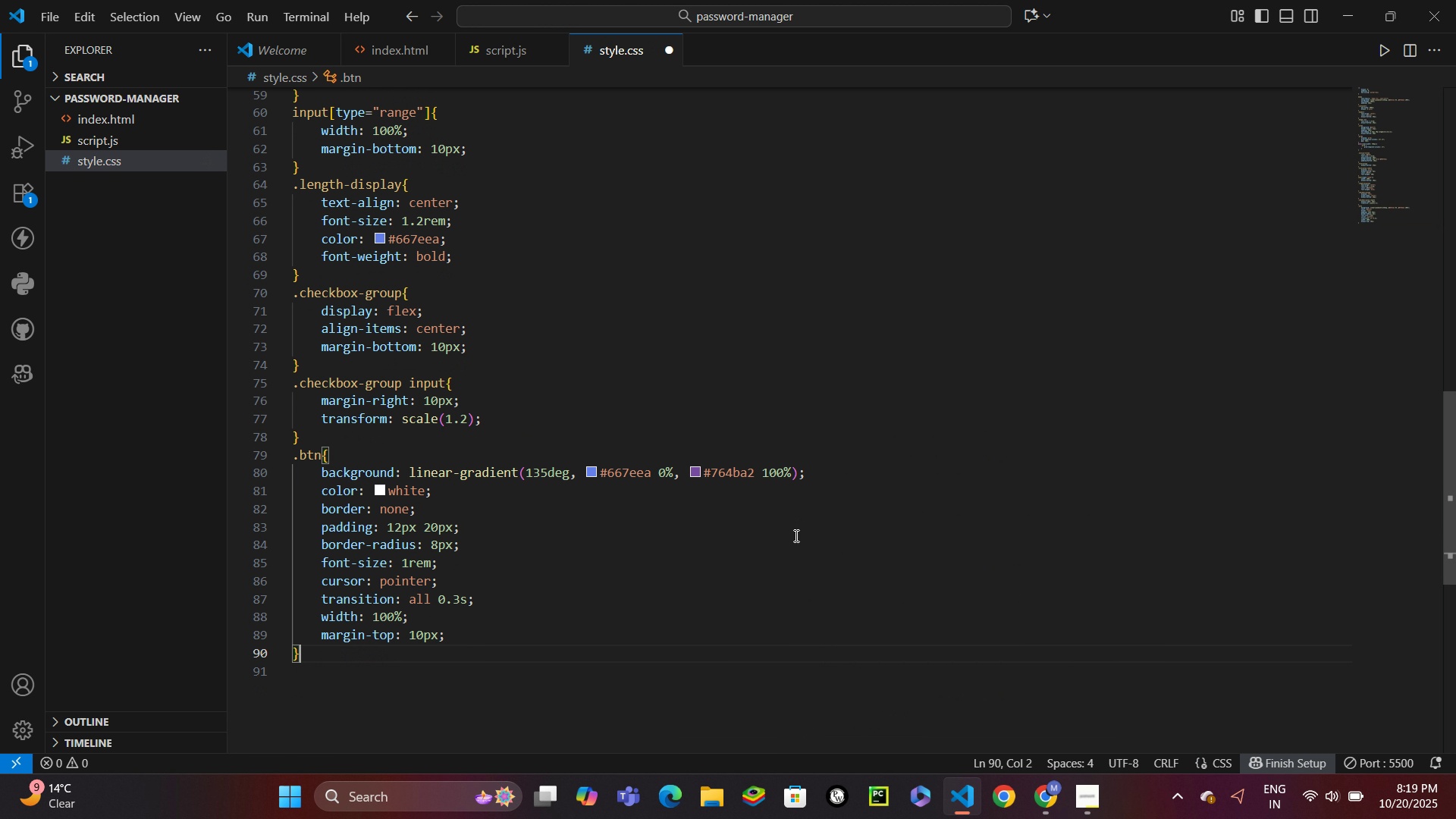 
key(Enter)
 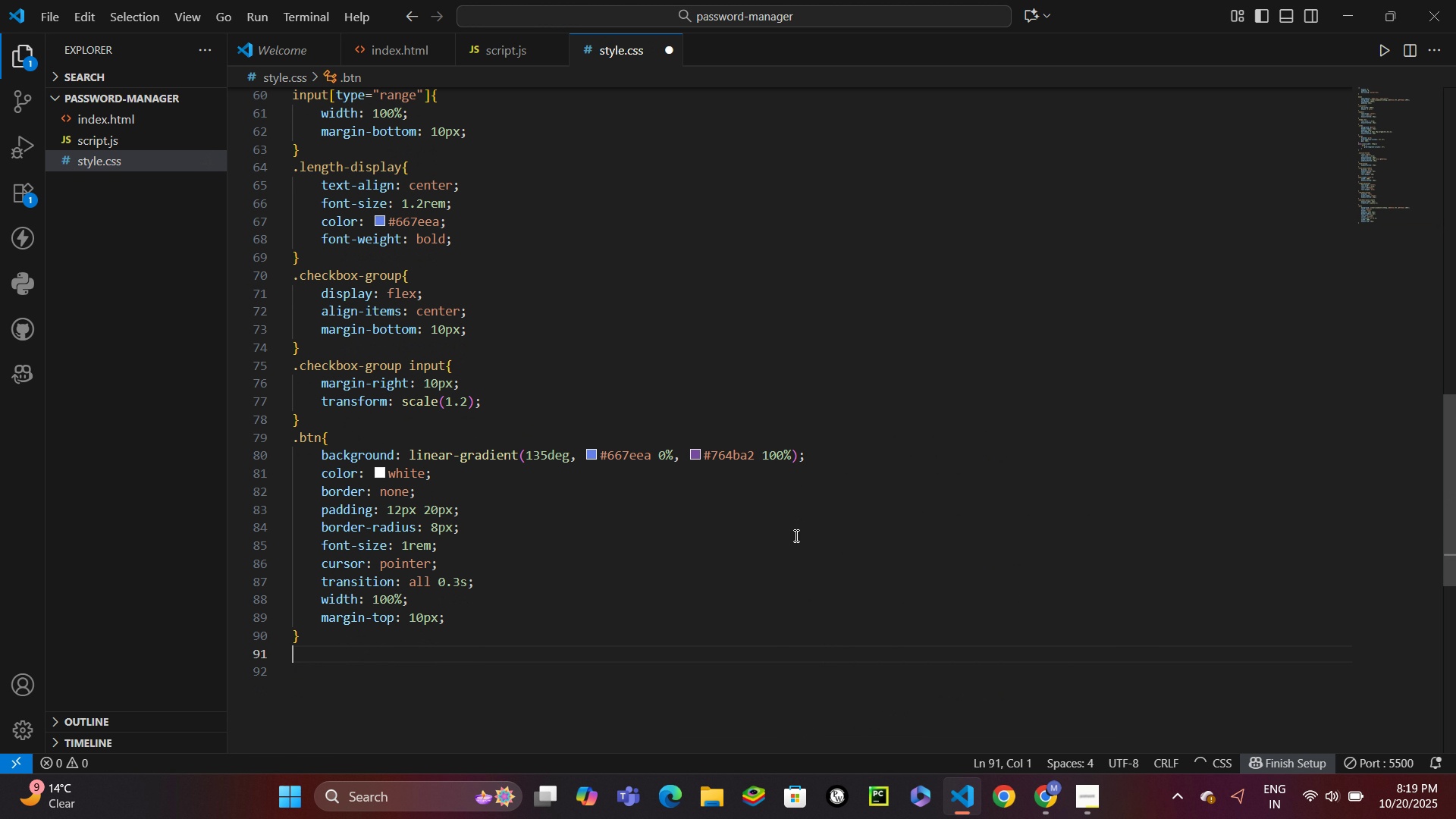 
key(Enter)
 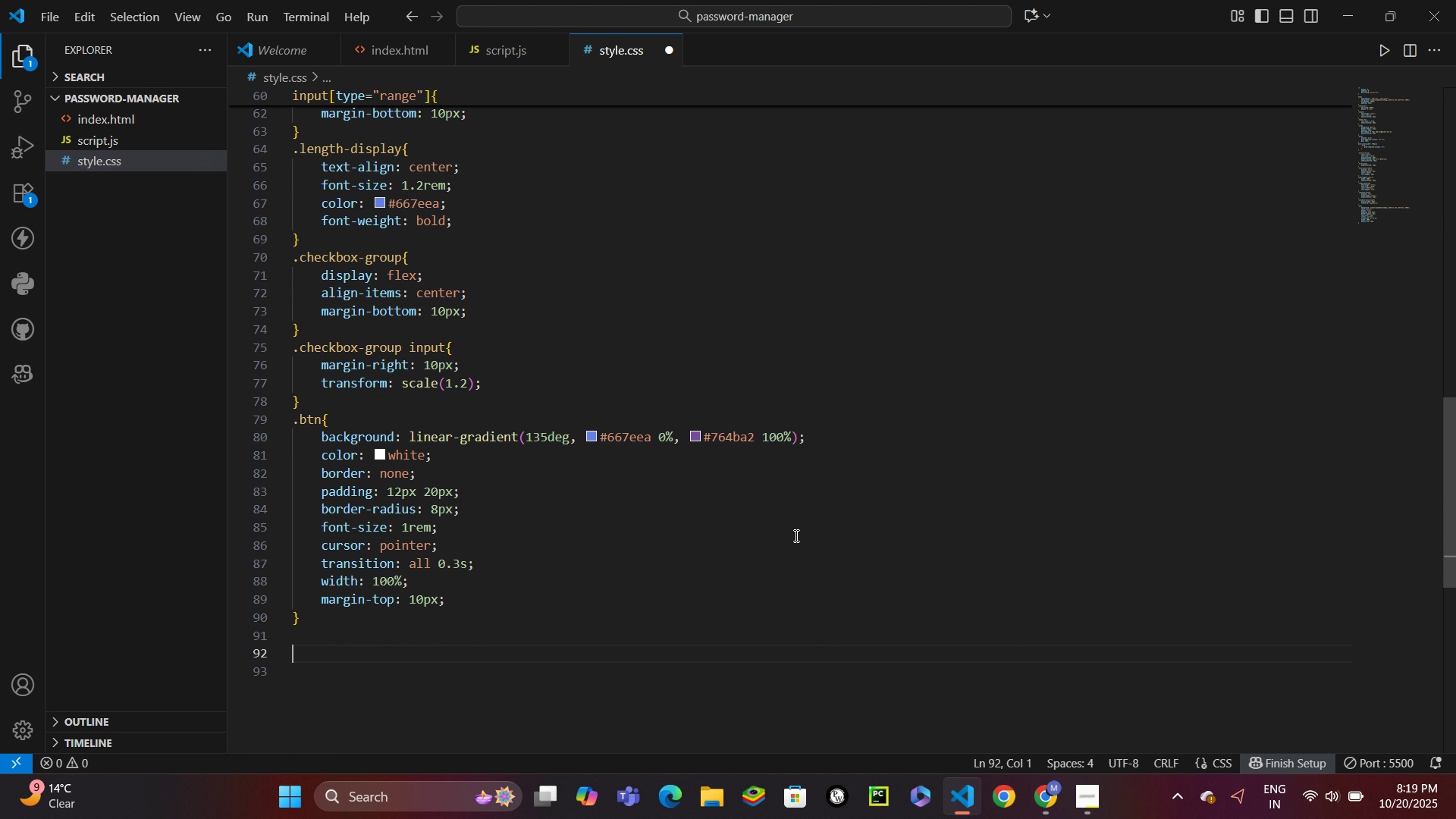 
type(.tn)
key(Backspace)
key(Backspace)
type(b)
 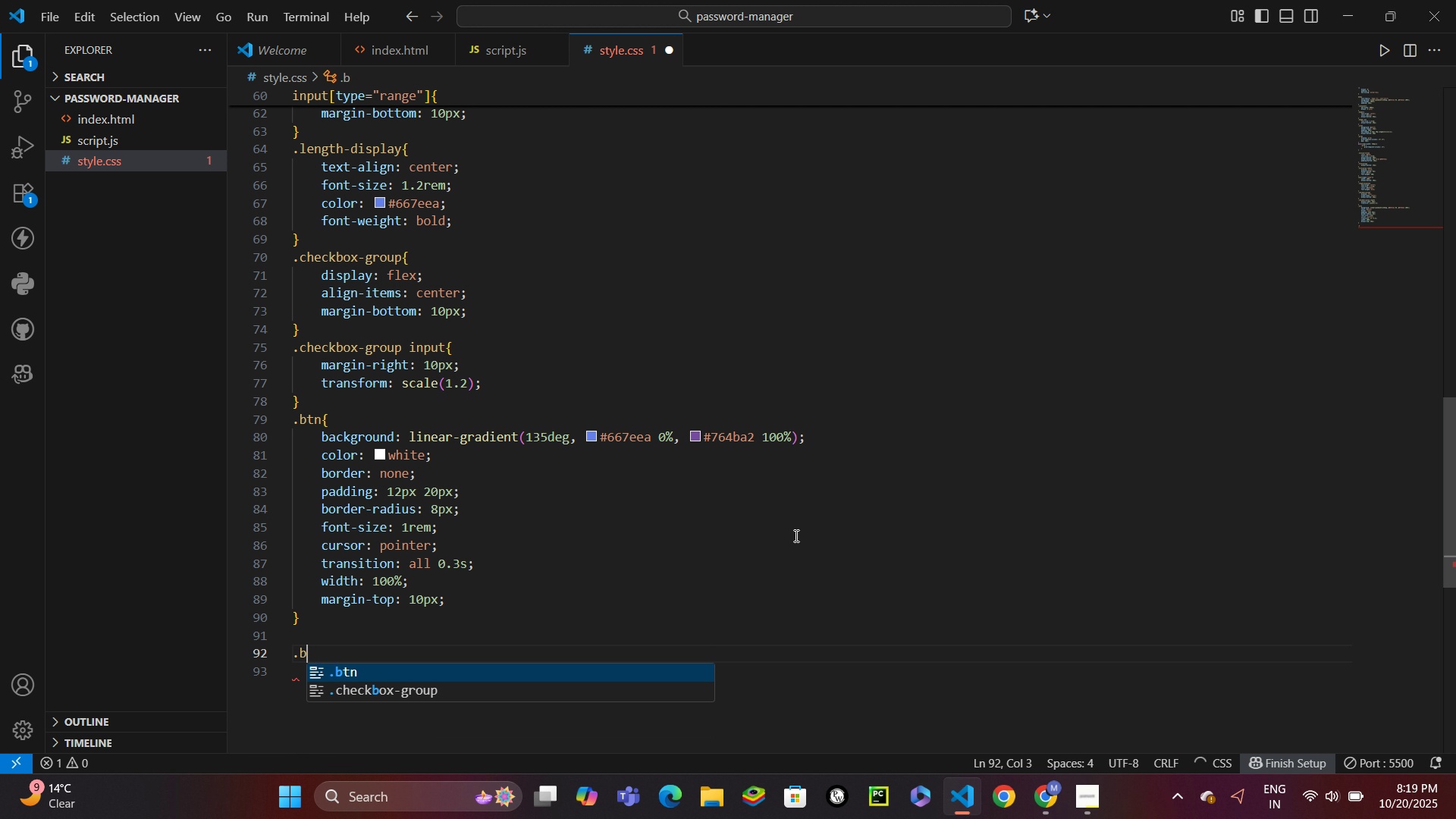 
key(Enter)
 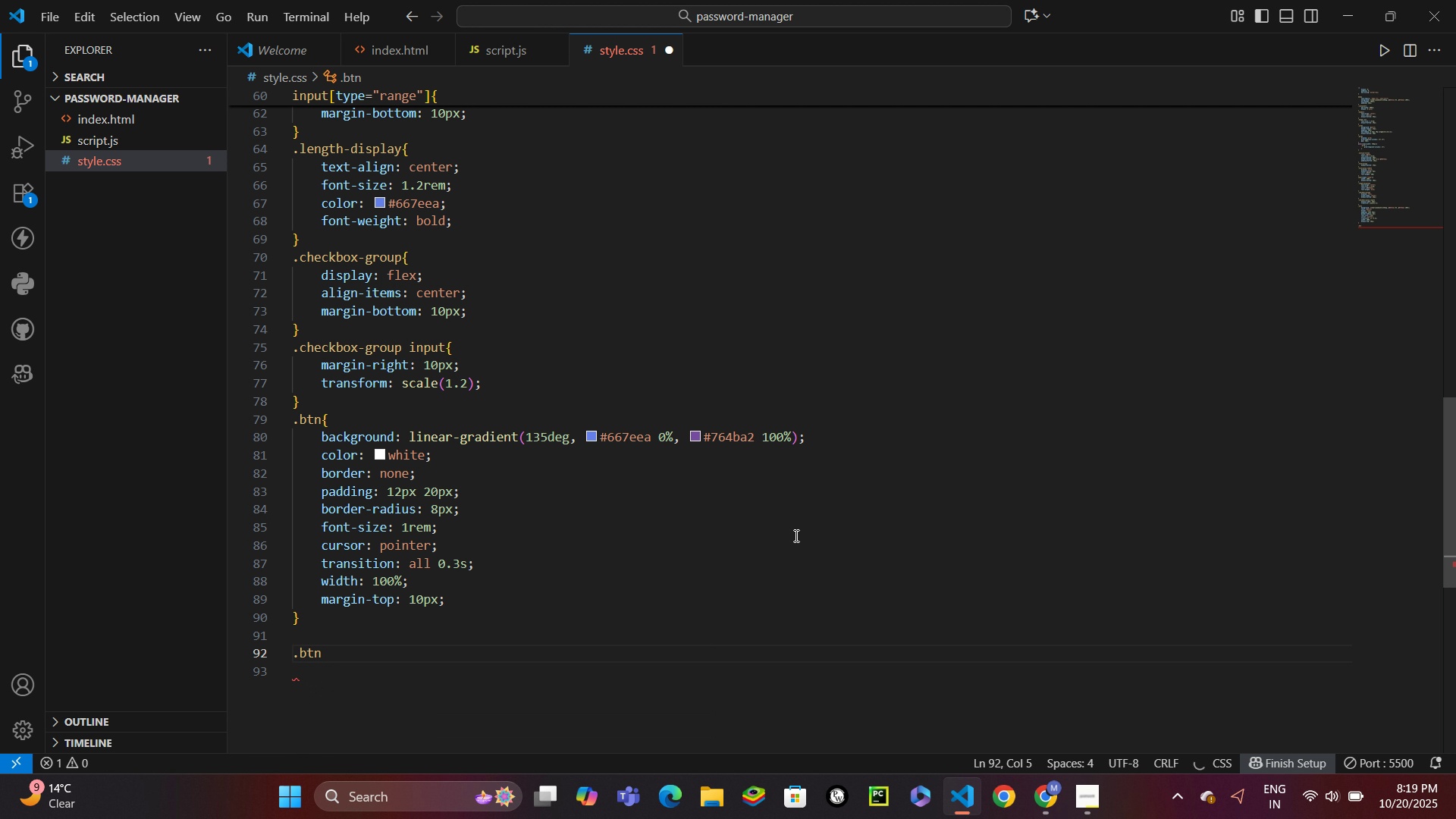 
type(:hover{)
 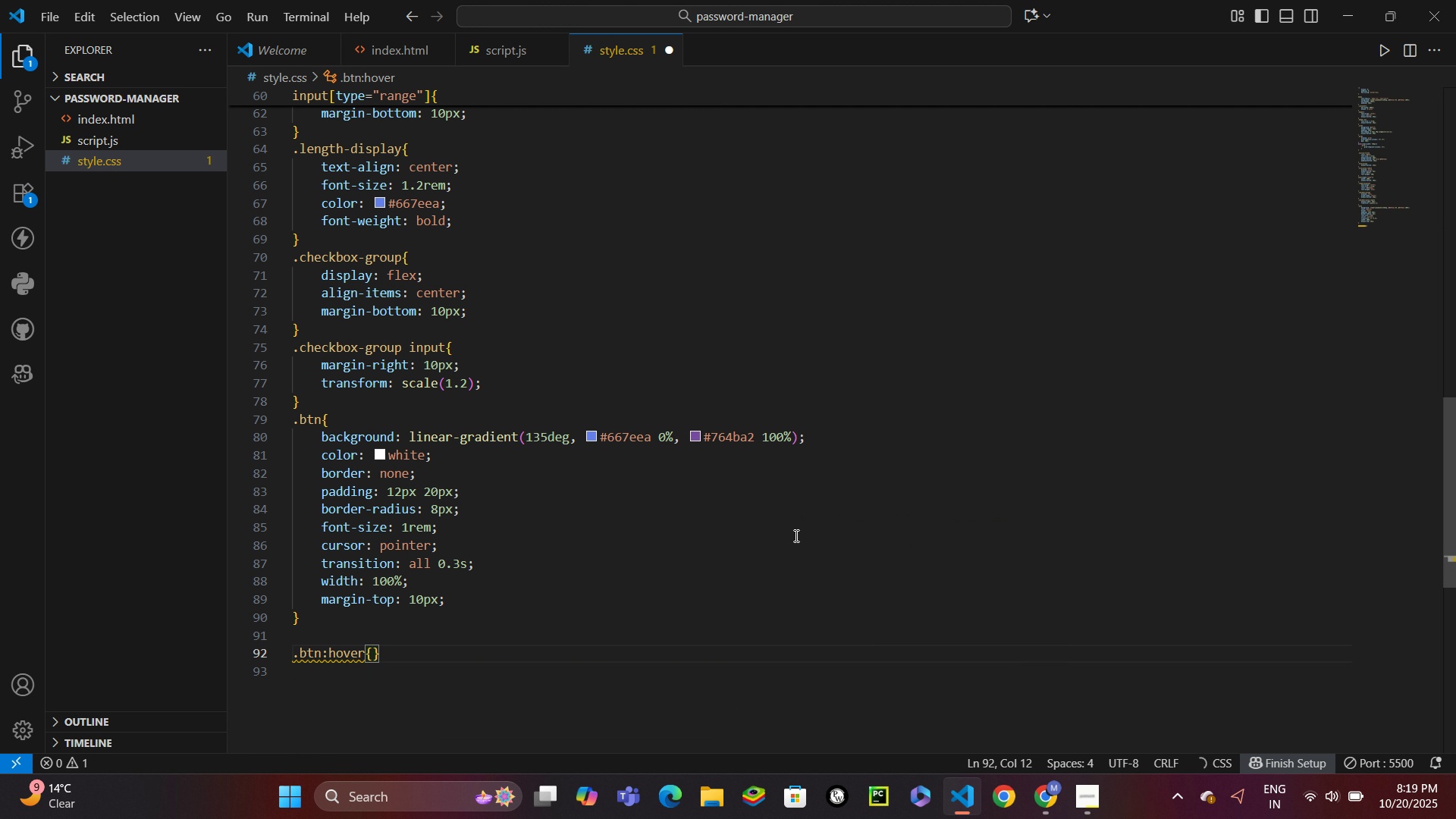 
key(Enter)
 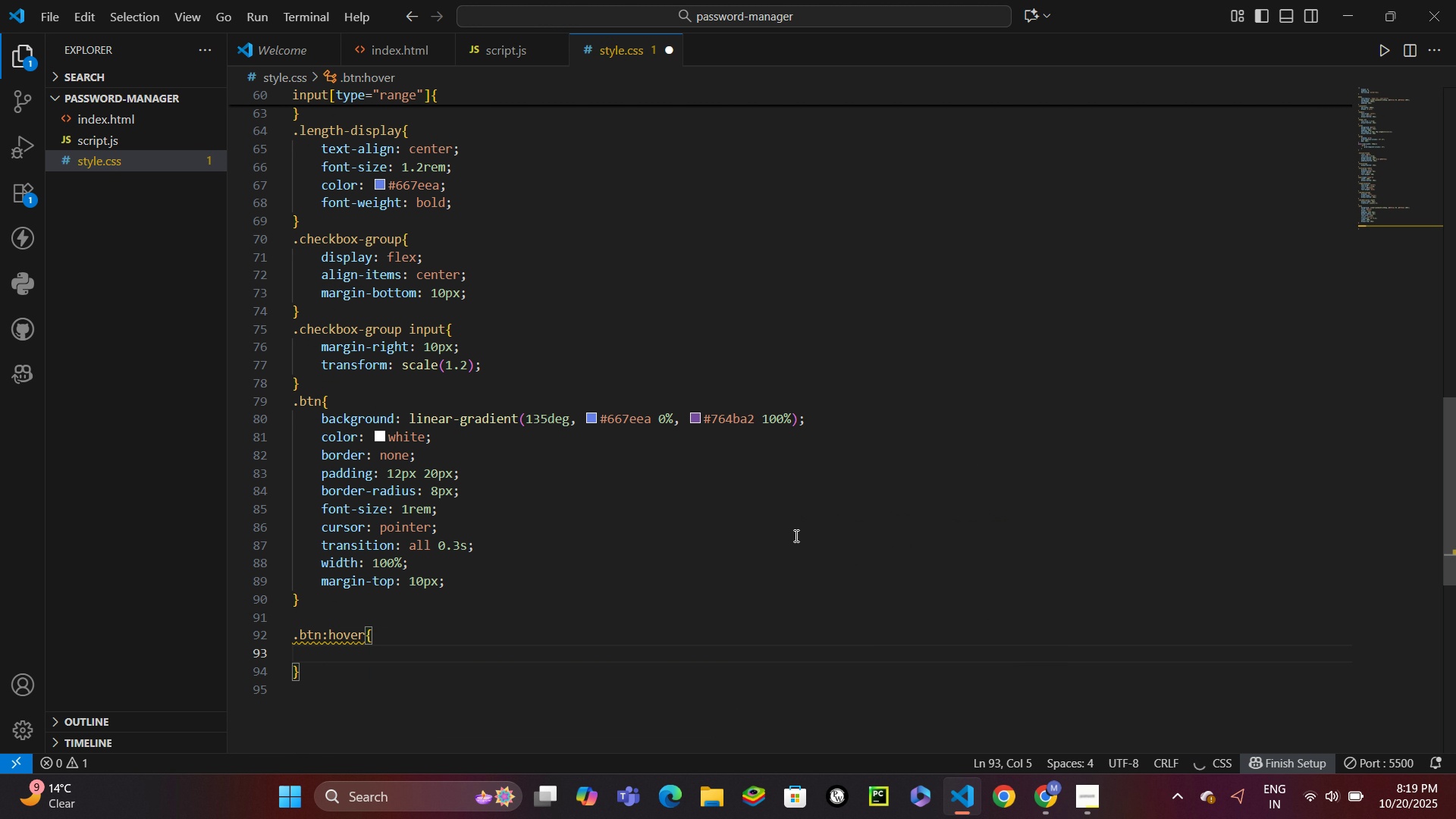 
type(transform: translay)
 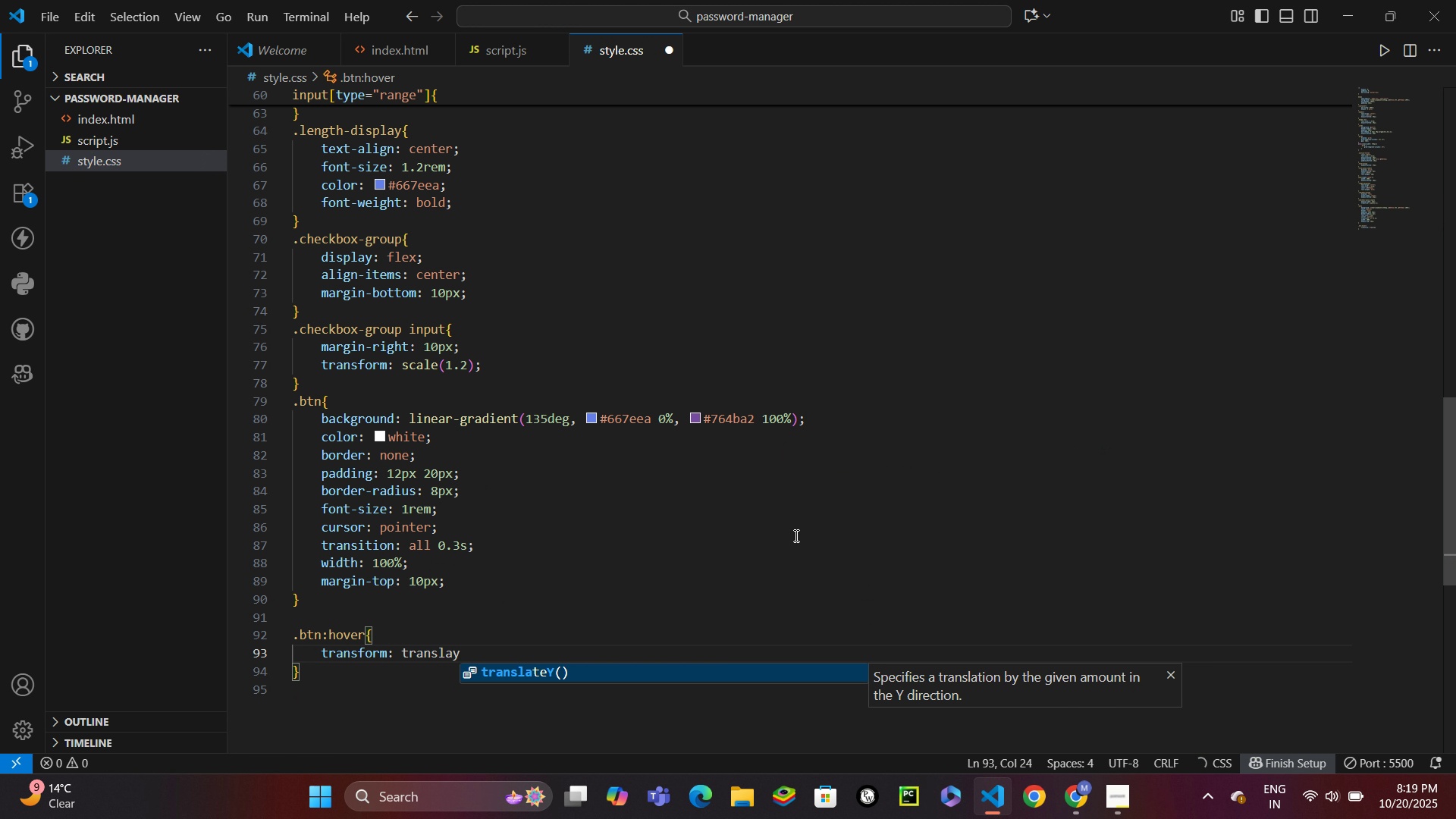 
key(Enter)
 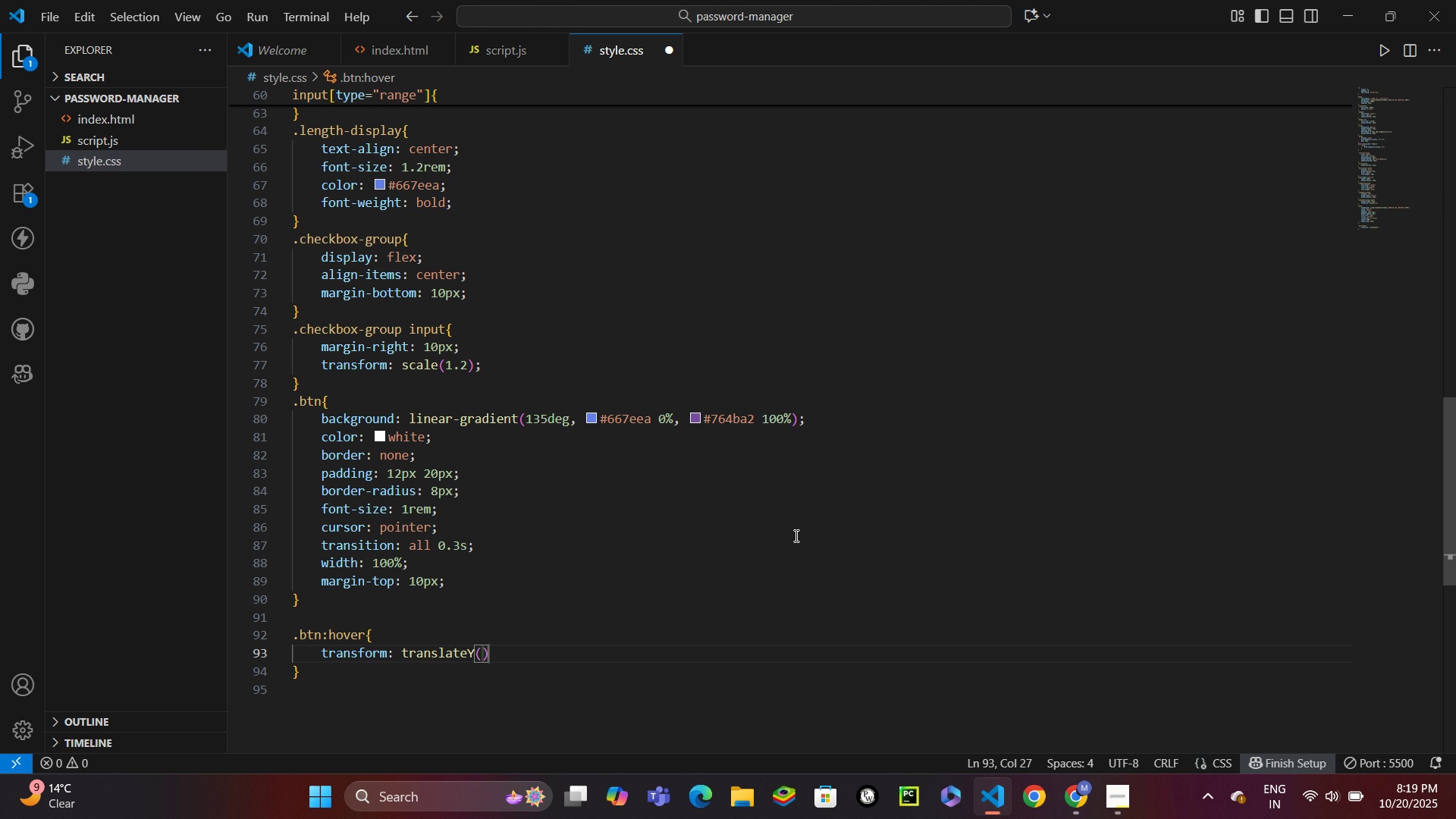 
type(-2px)
 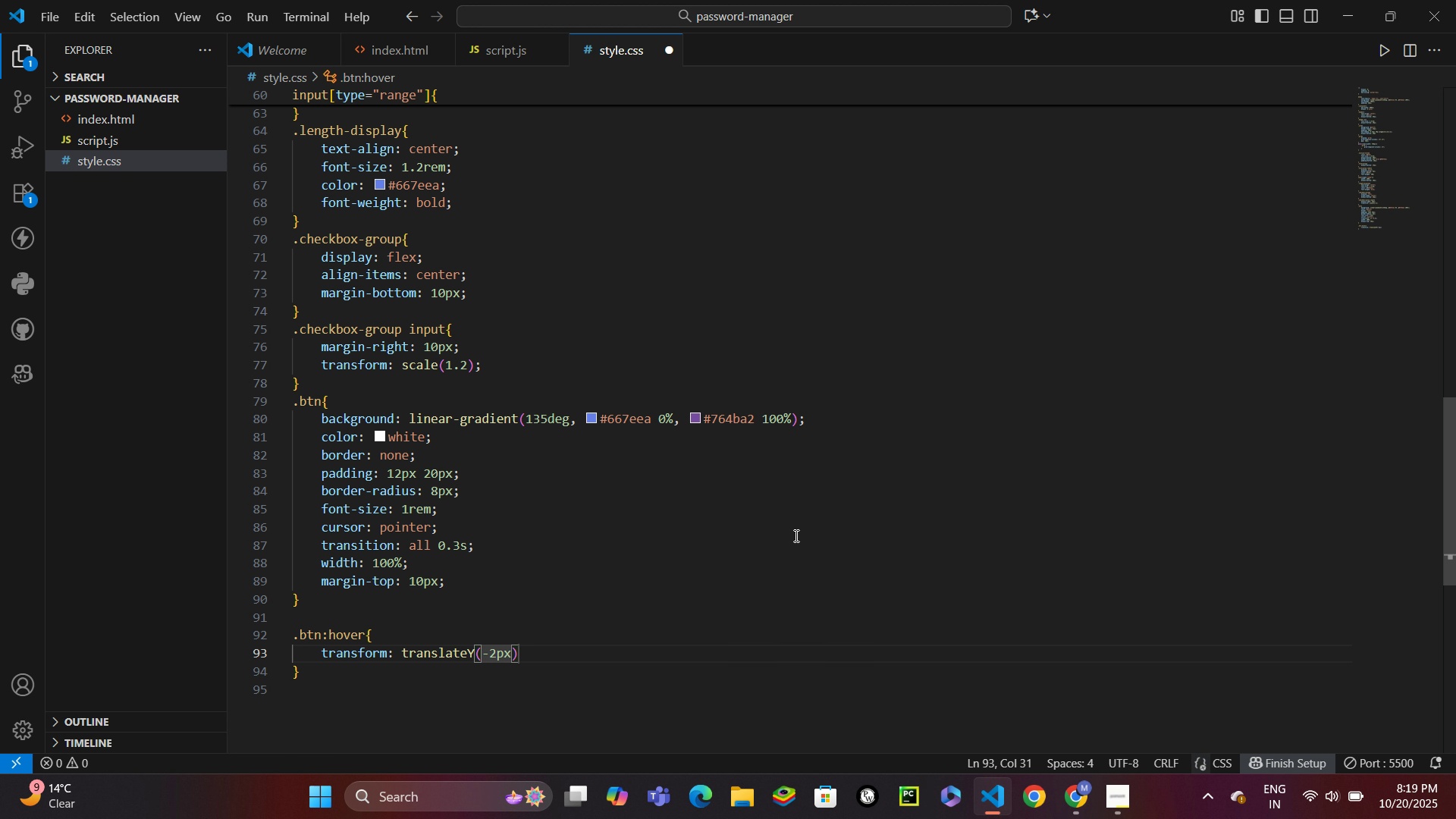 
key(ArrowRight)
 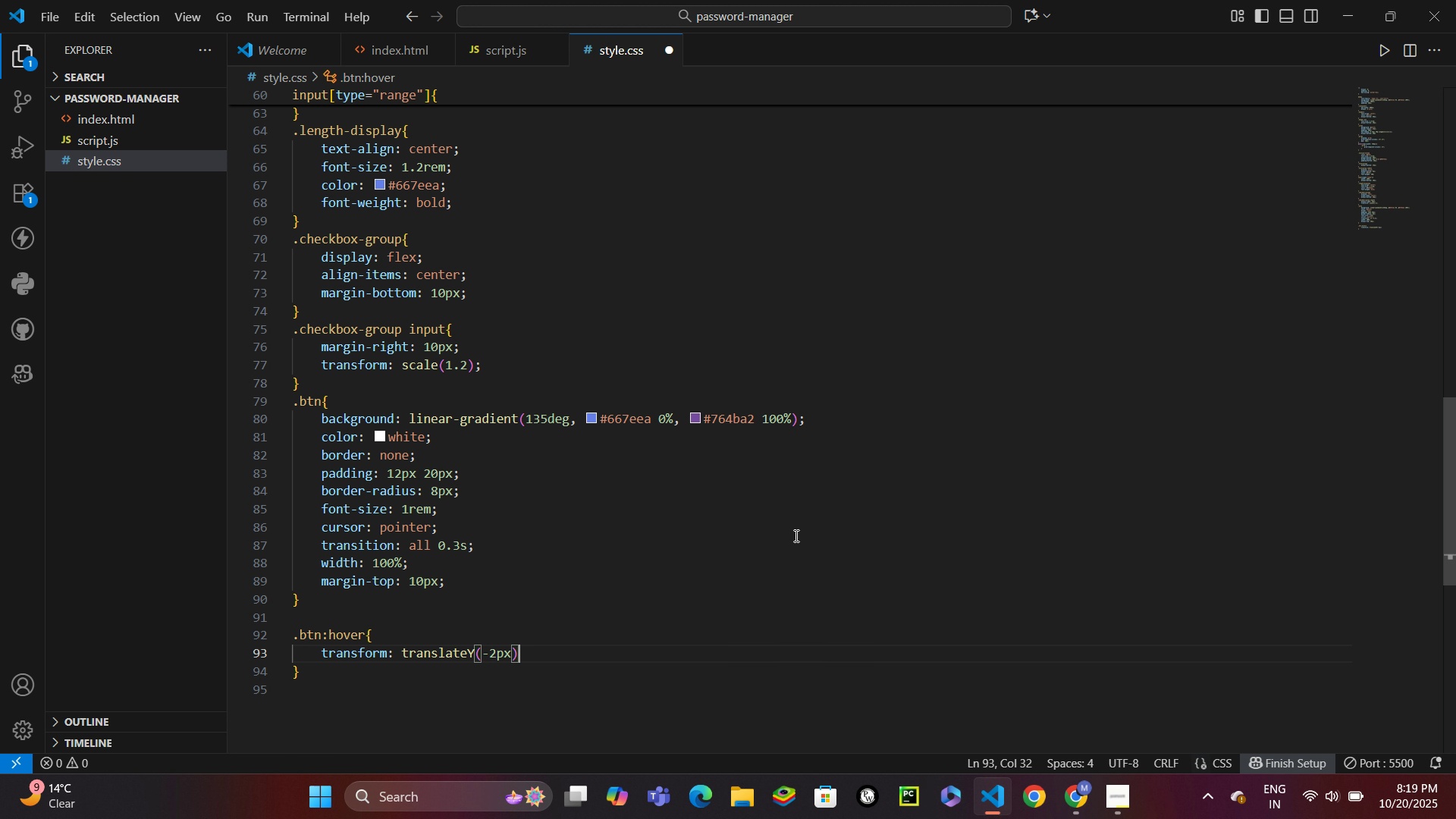 
key(Semicolon)
 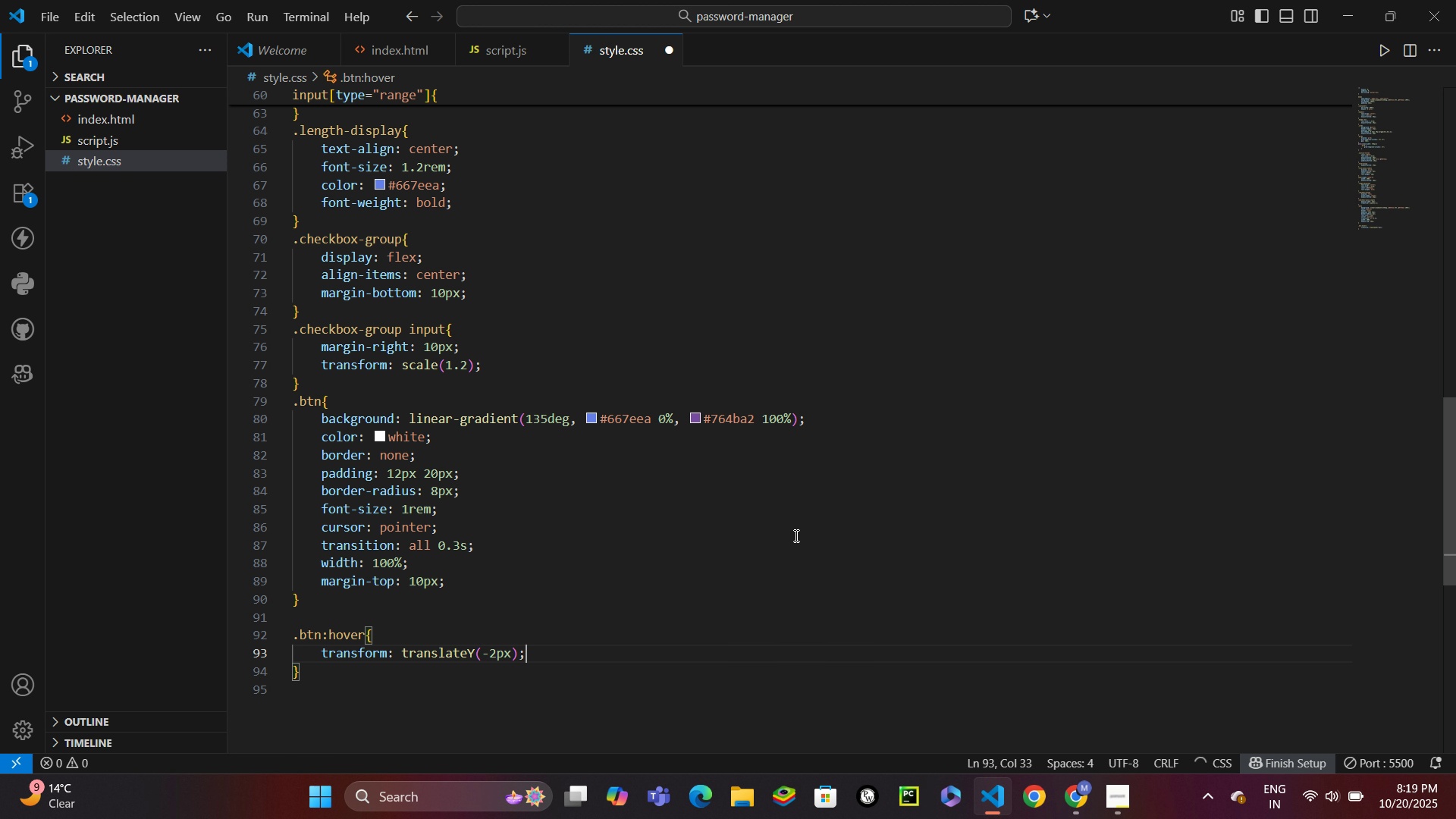 
key(Enter)
 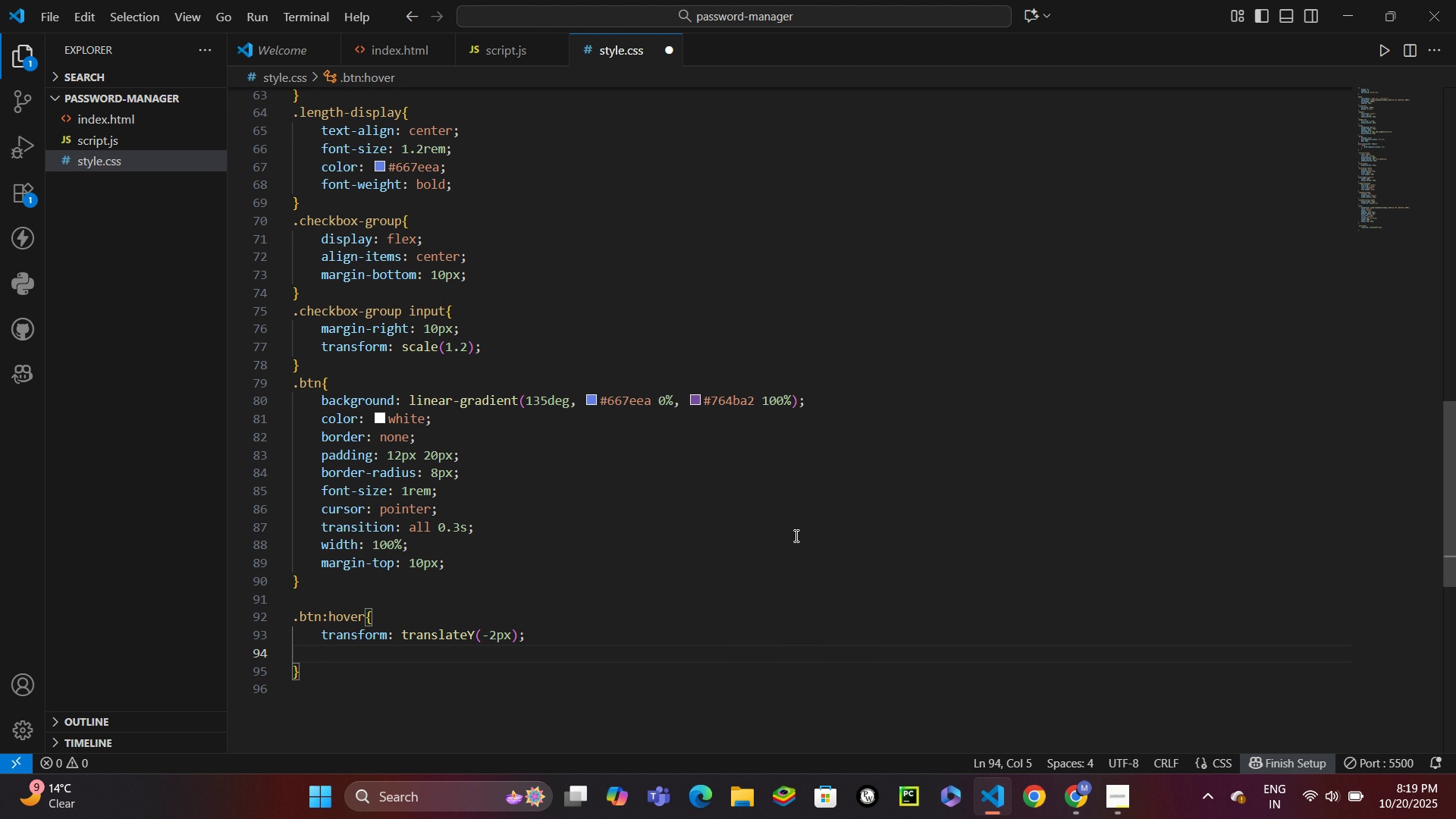 
type(box-shadow: 0 5px 15pp)
key(Backspace)
type(x rgba)
 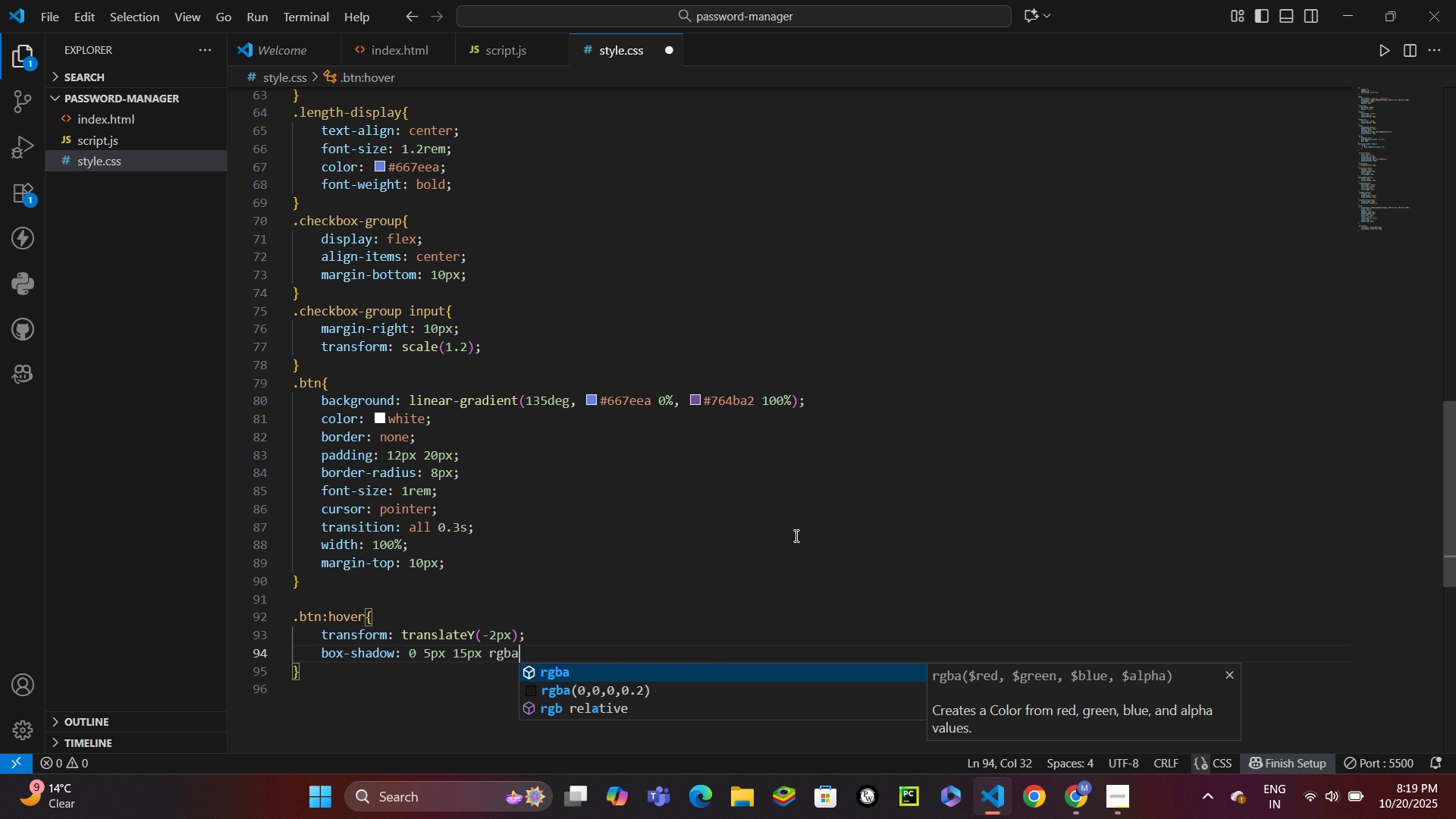 
key(ArrowDown)
 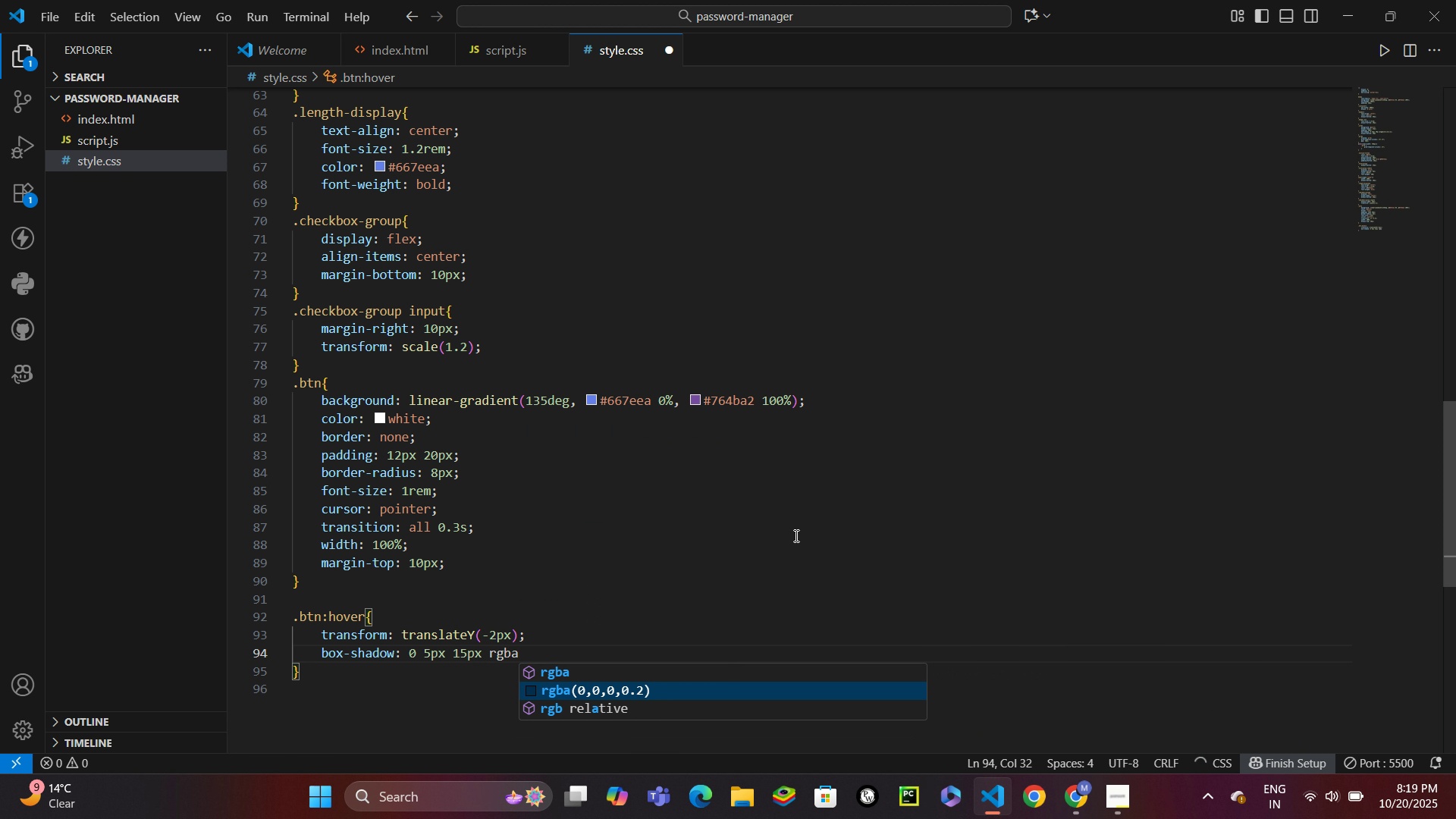 
key(Enter)
 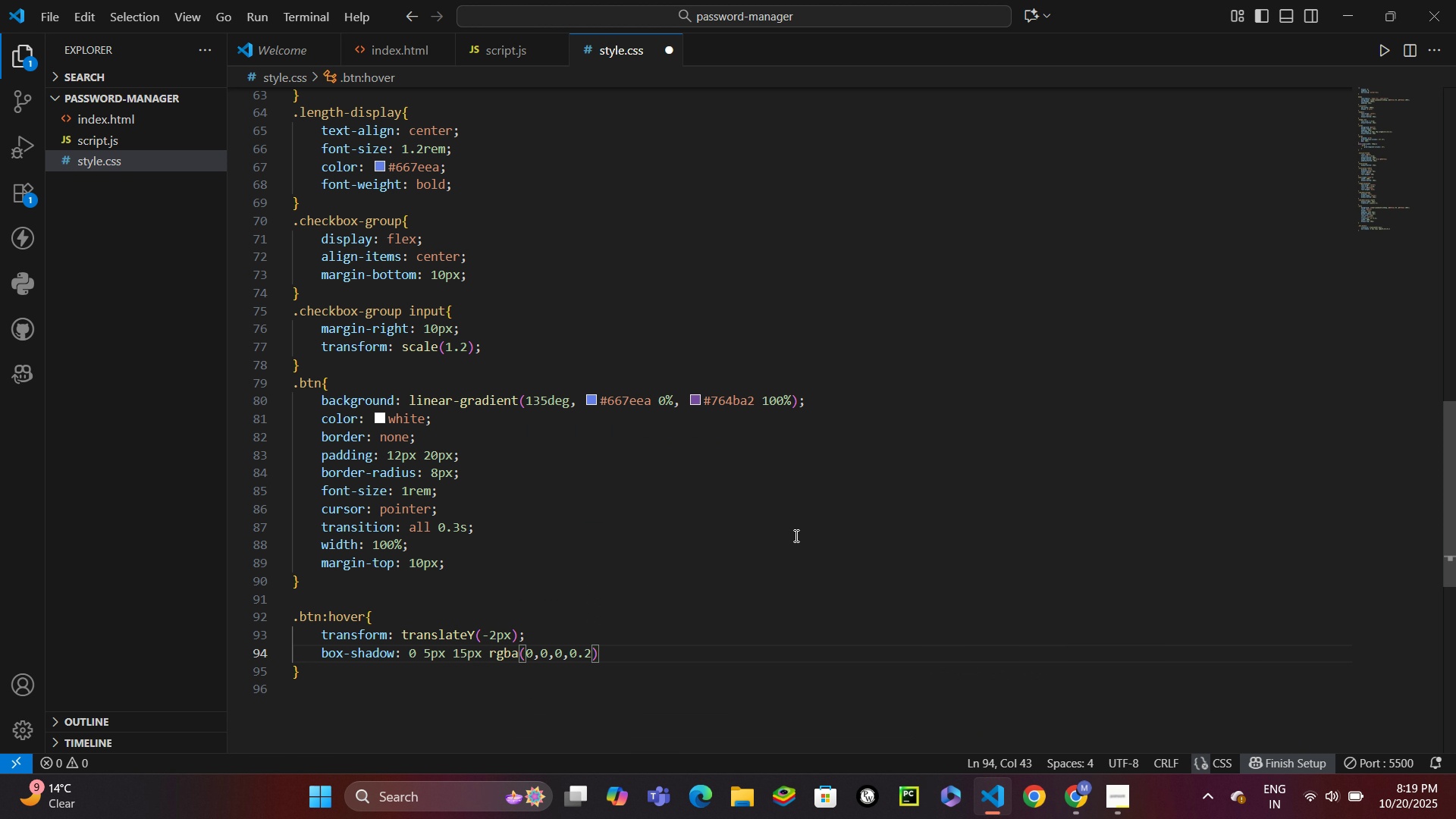 
key(Semicolon)
 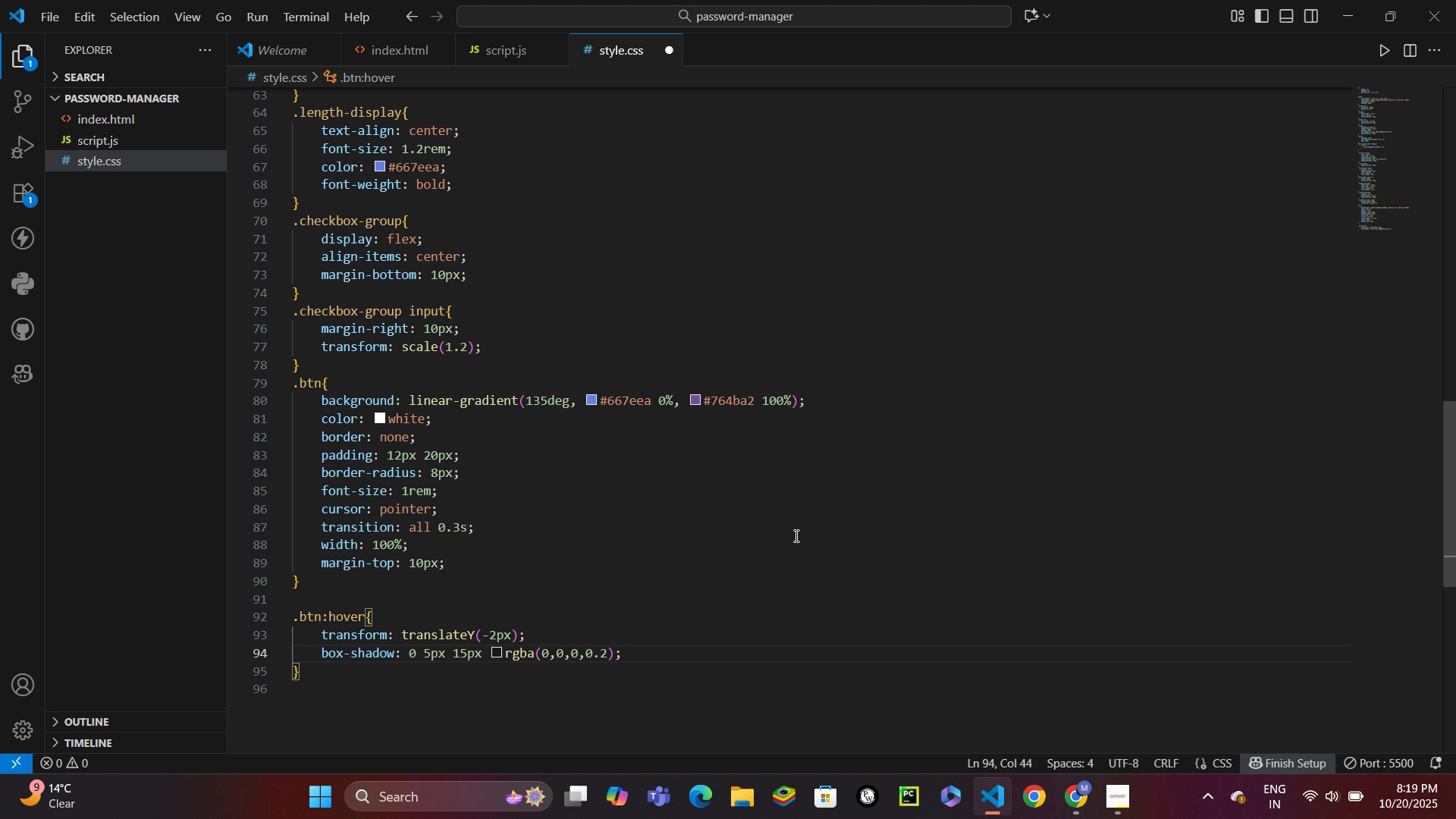 
key(ArrowDown)
 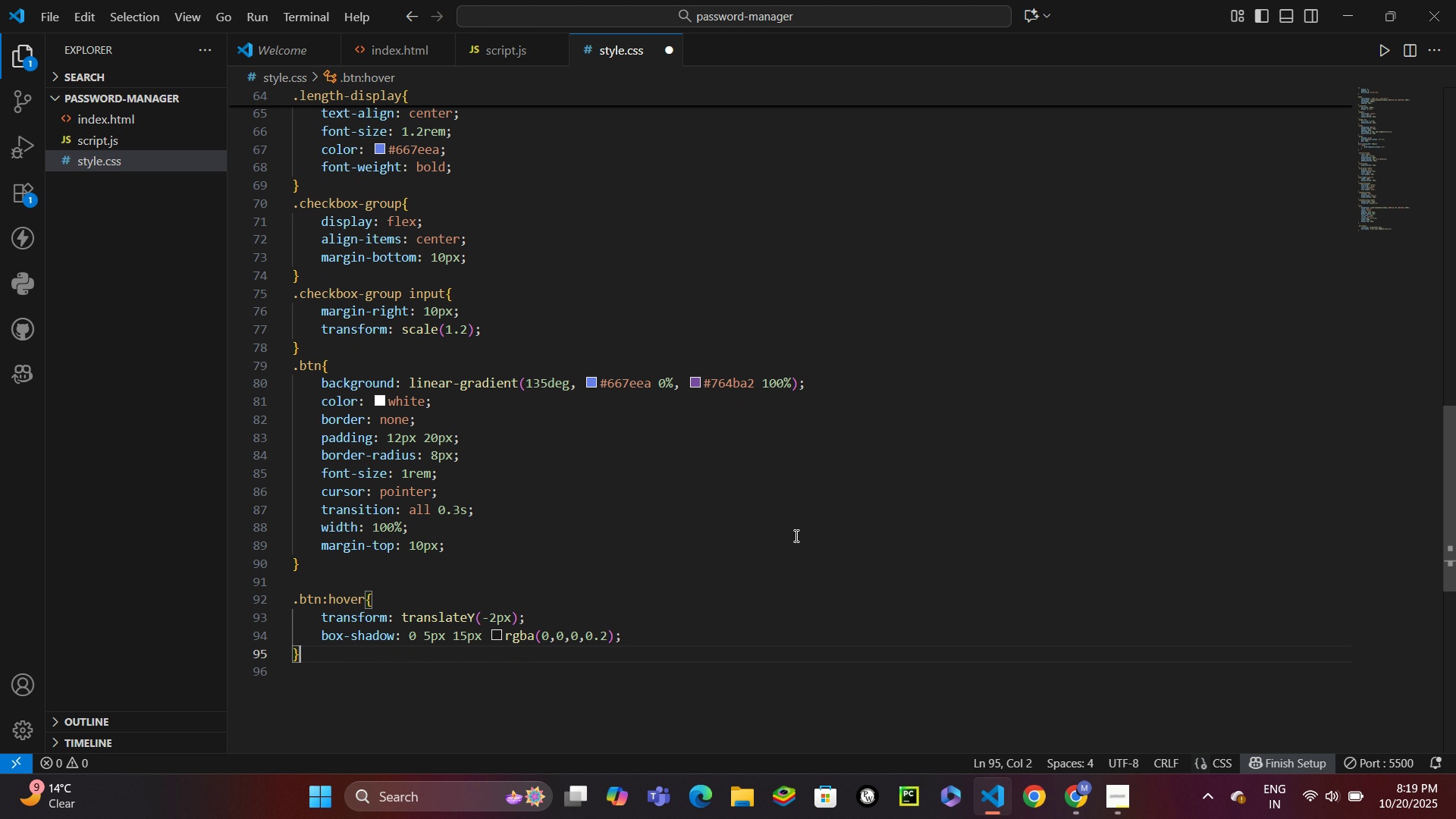 
key(Enter)
 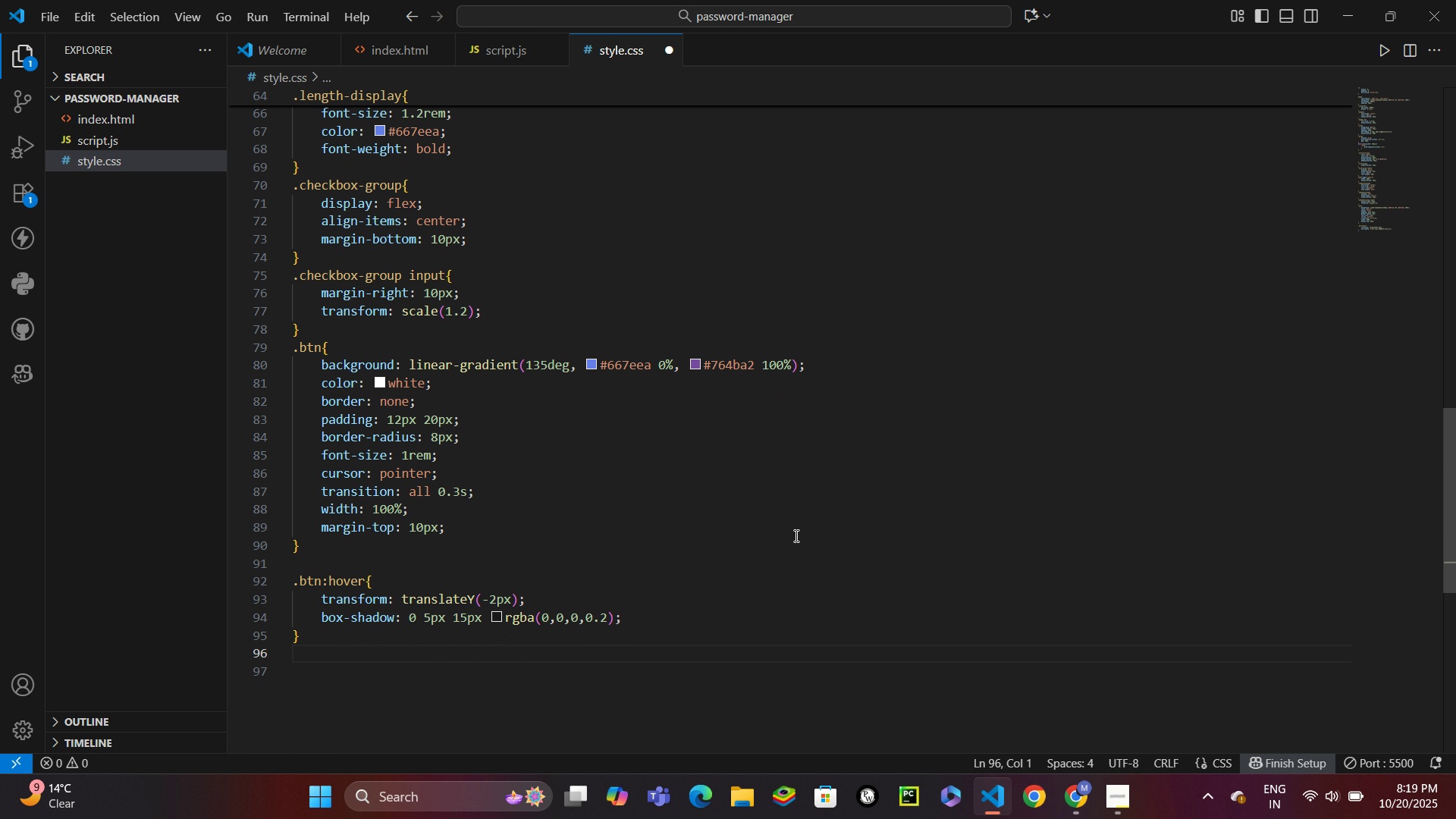 
scroll: coordinate [803, 557], scroll_direction: down, amount: 5.0
 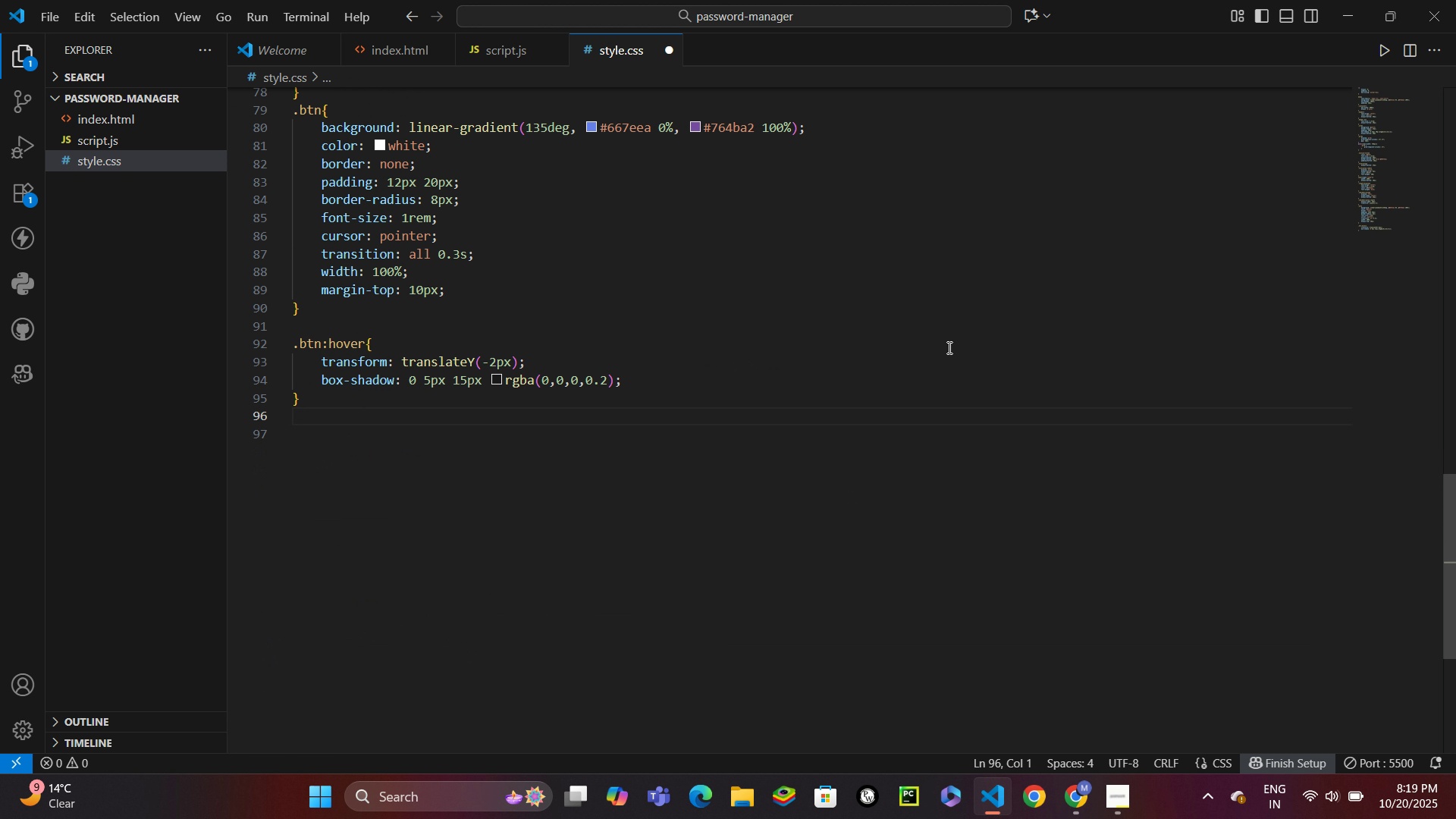 
type(.btn:)
key(Backspace)
type(0)
key(Backspace)
key(Backspace)
type(n-small{)
 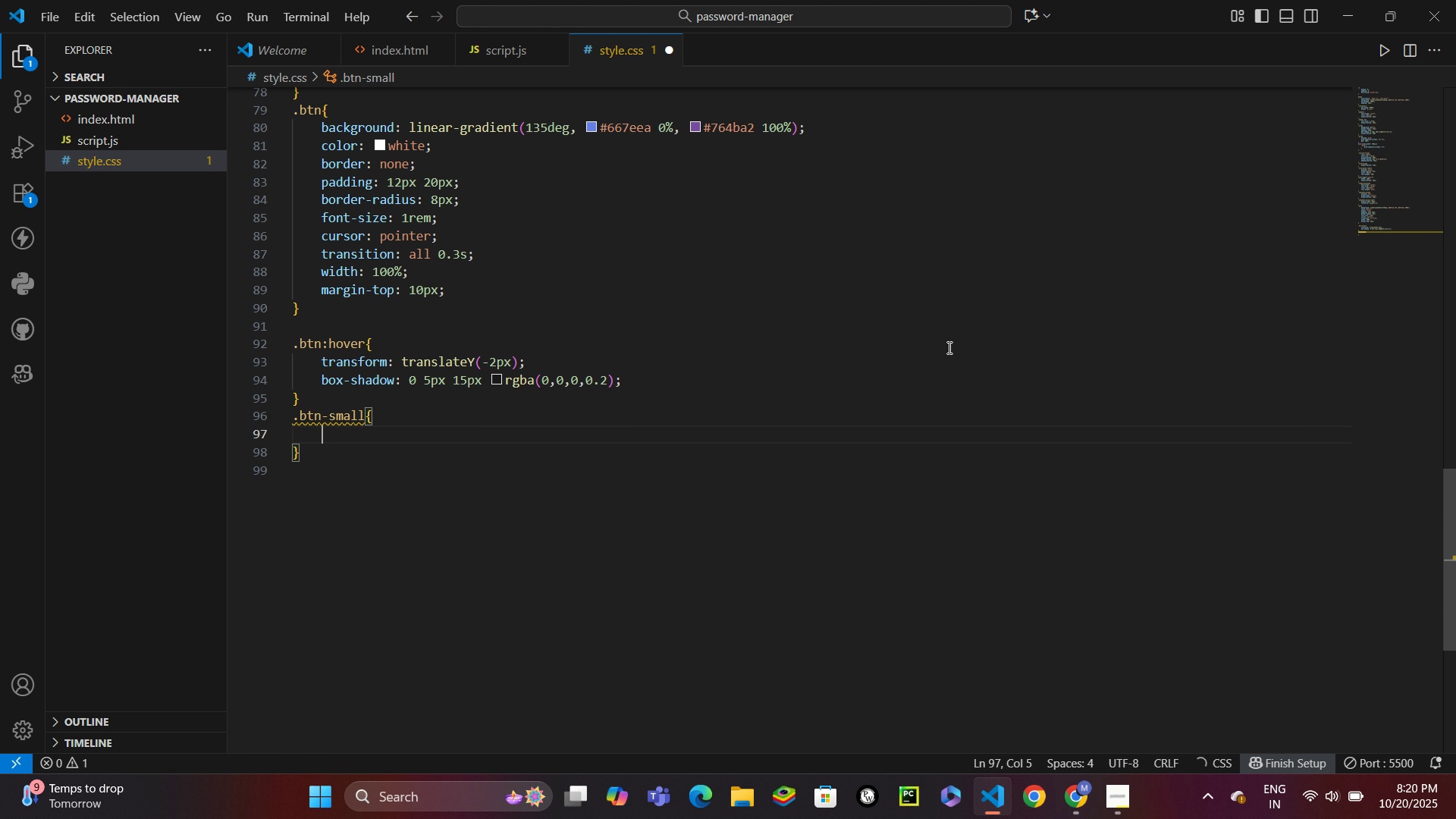 
 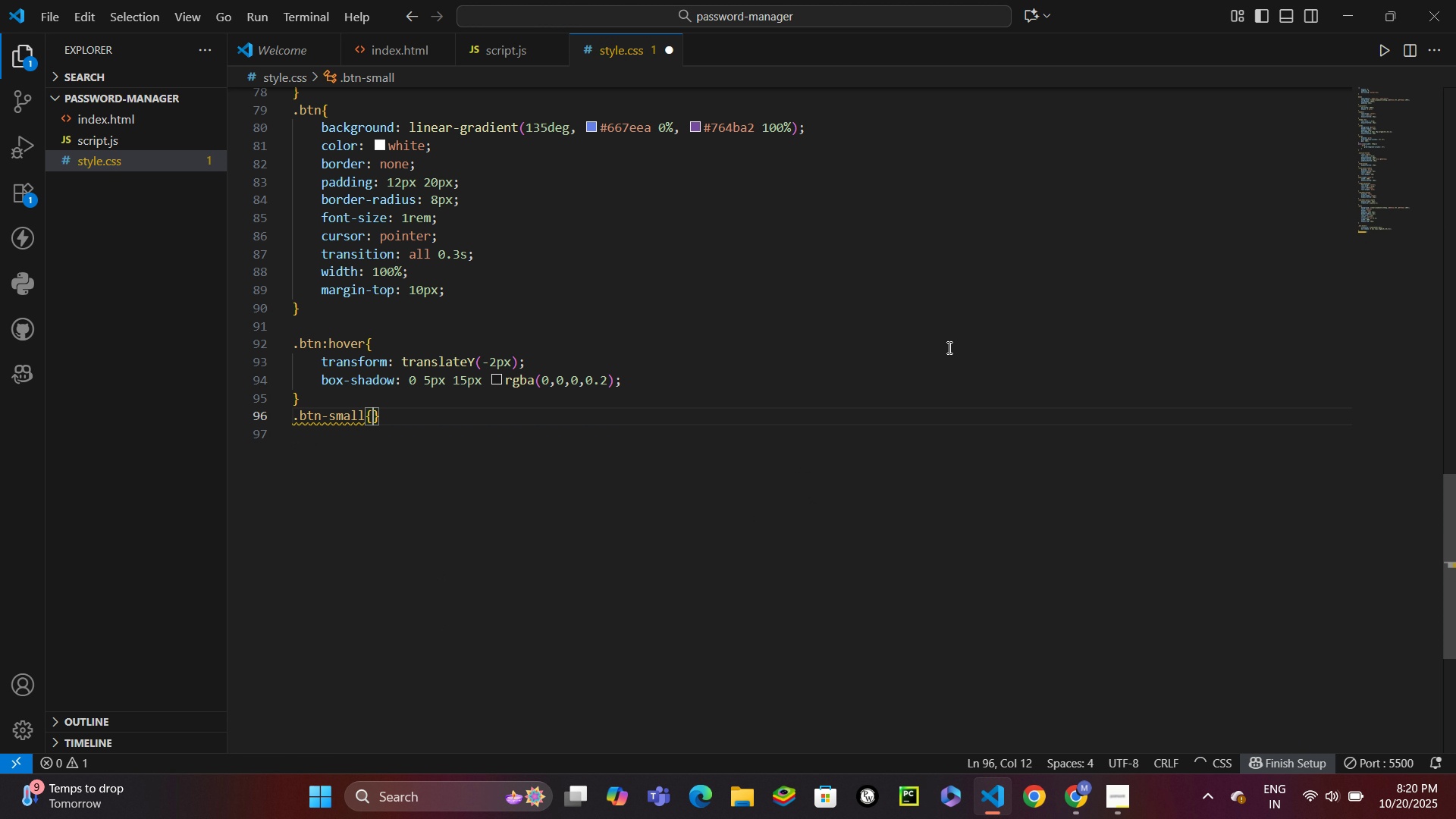 
key(Enter)
 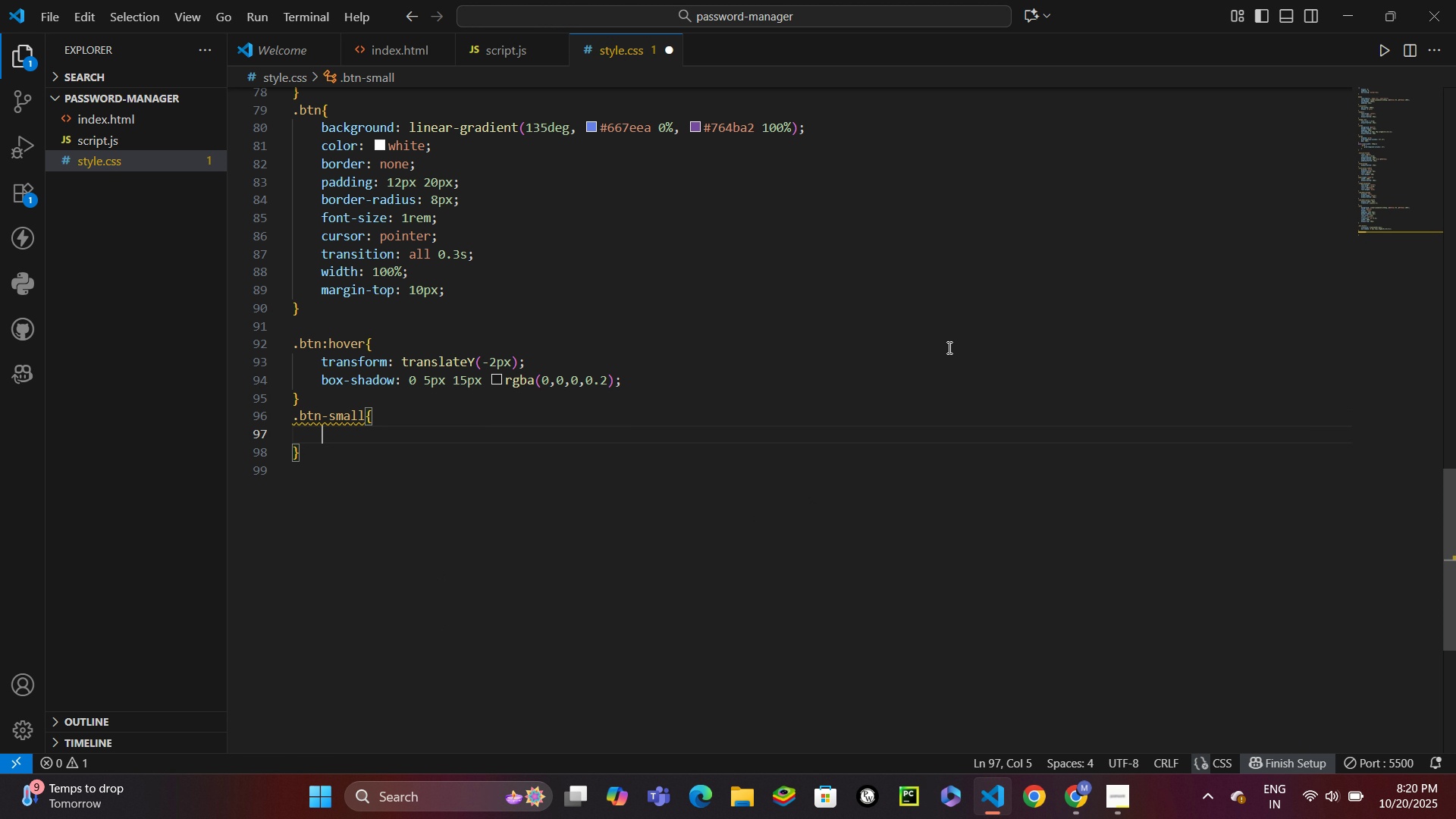 
type(width: auto;)
 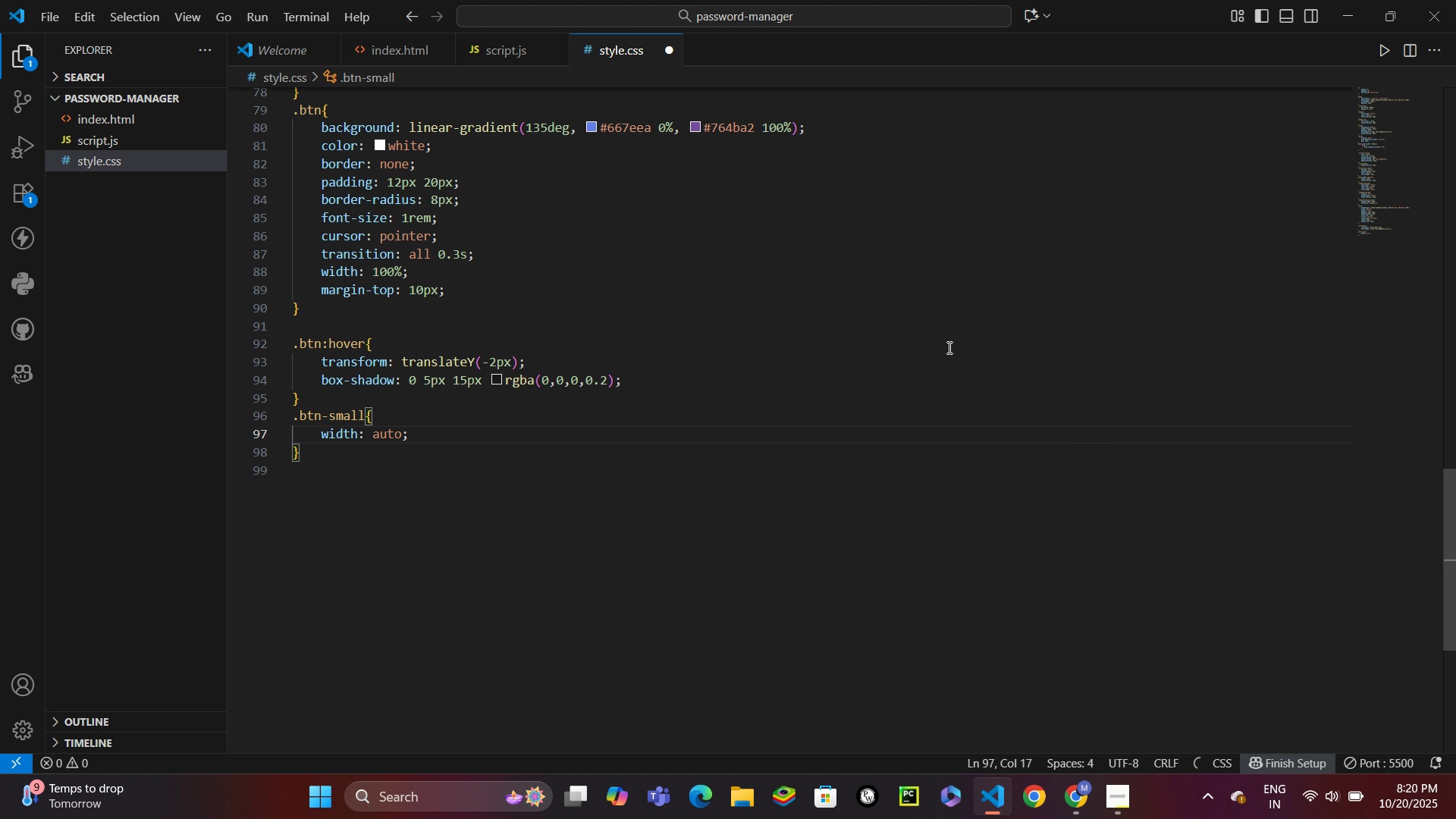 
key(Enter)
 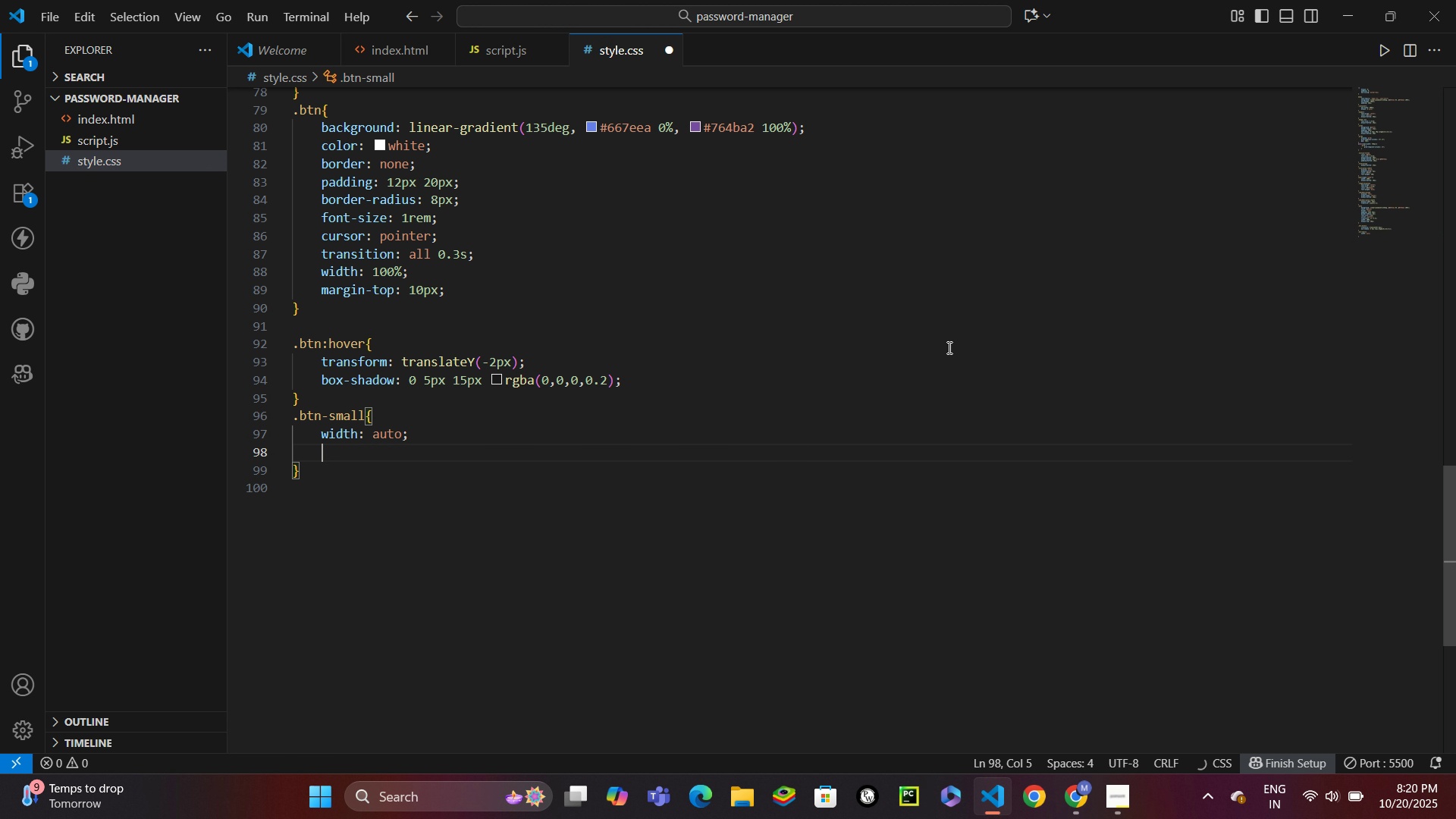 
type(padding: 8px 15px;)
 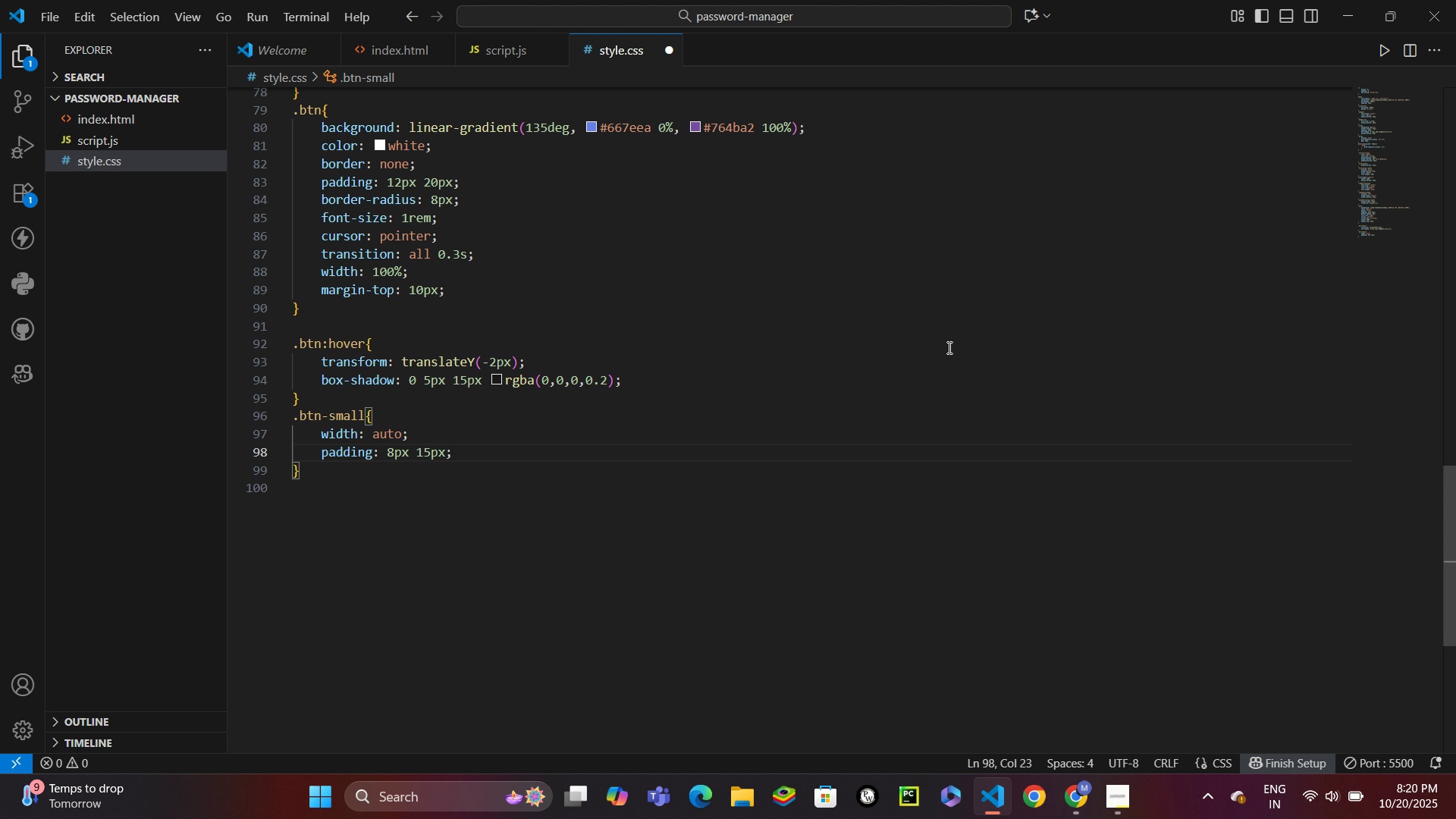 
key(Enter)
 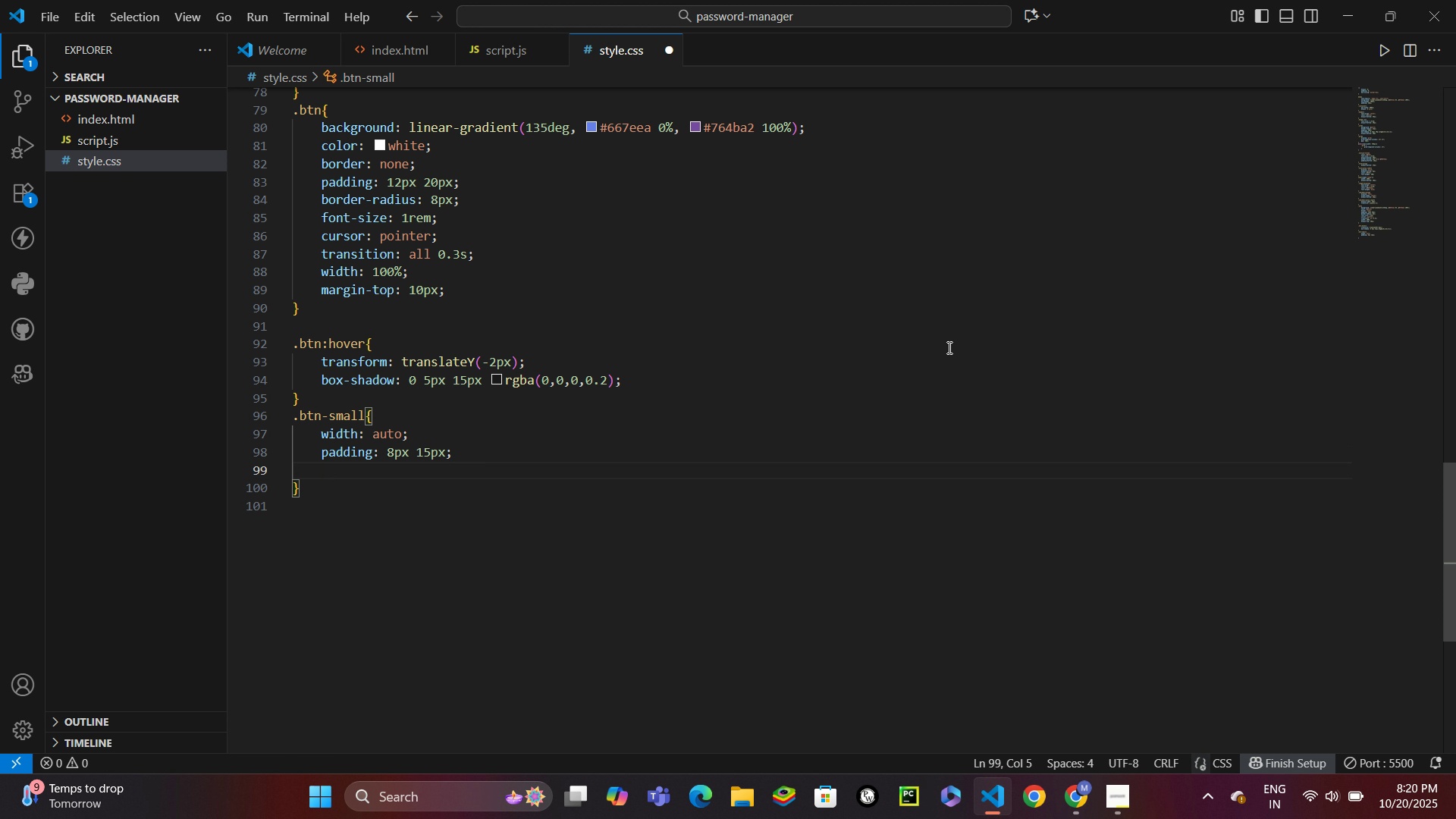 
type(font-size:0)
key(Backspace)
type( 0.9rem;)
 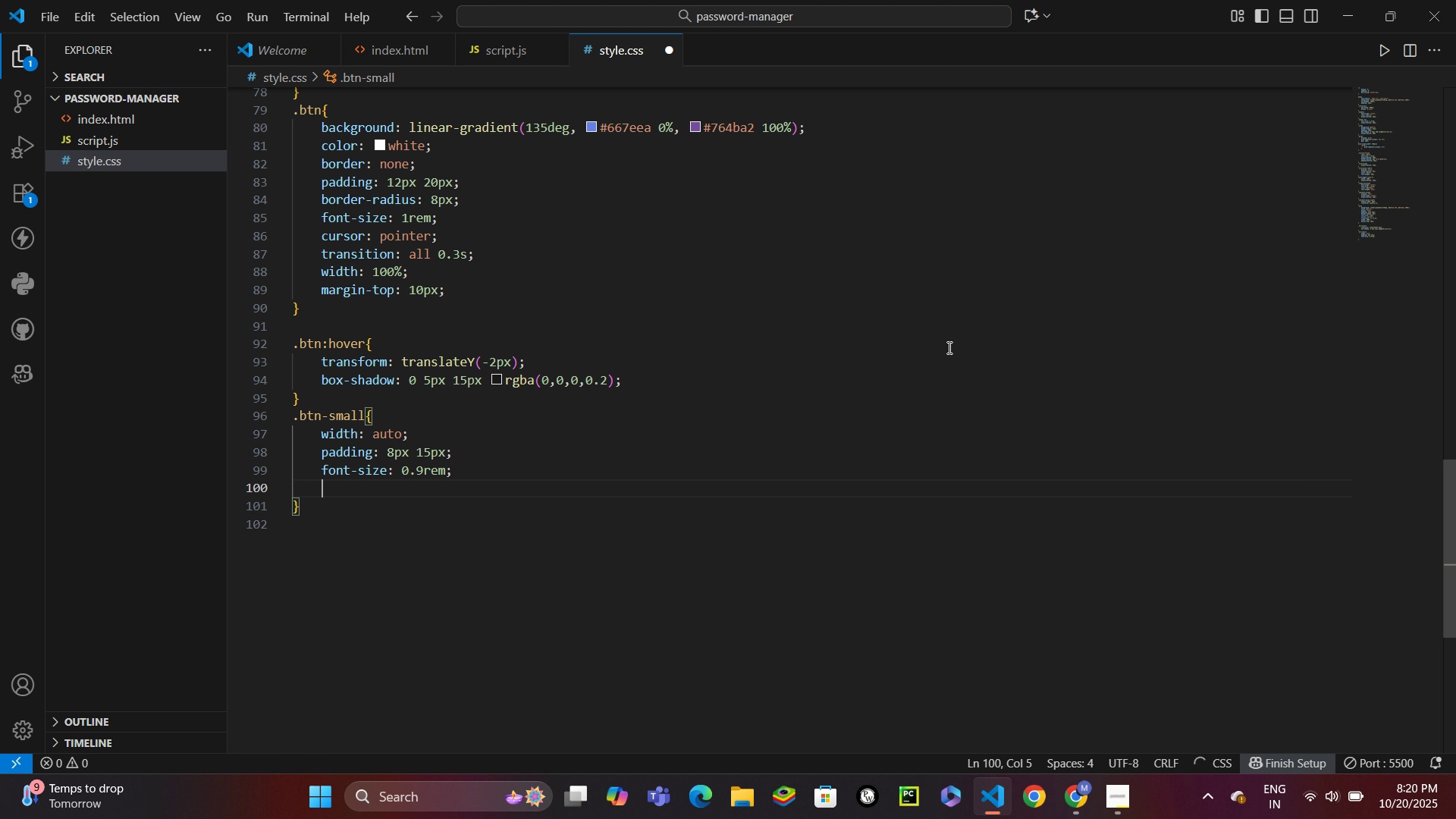 
 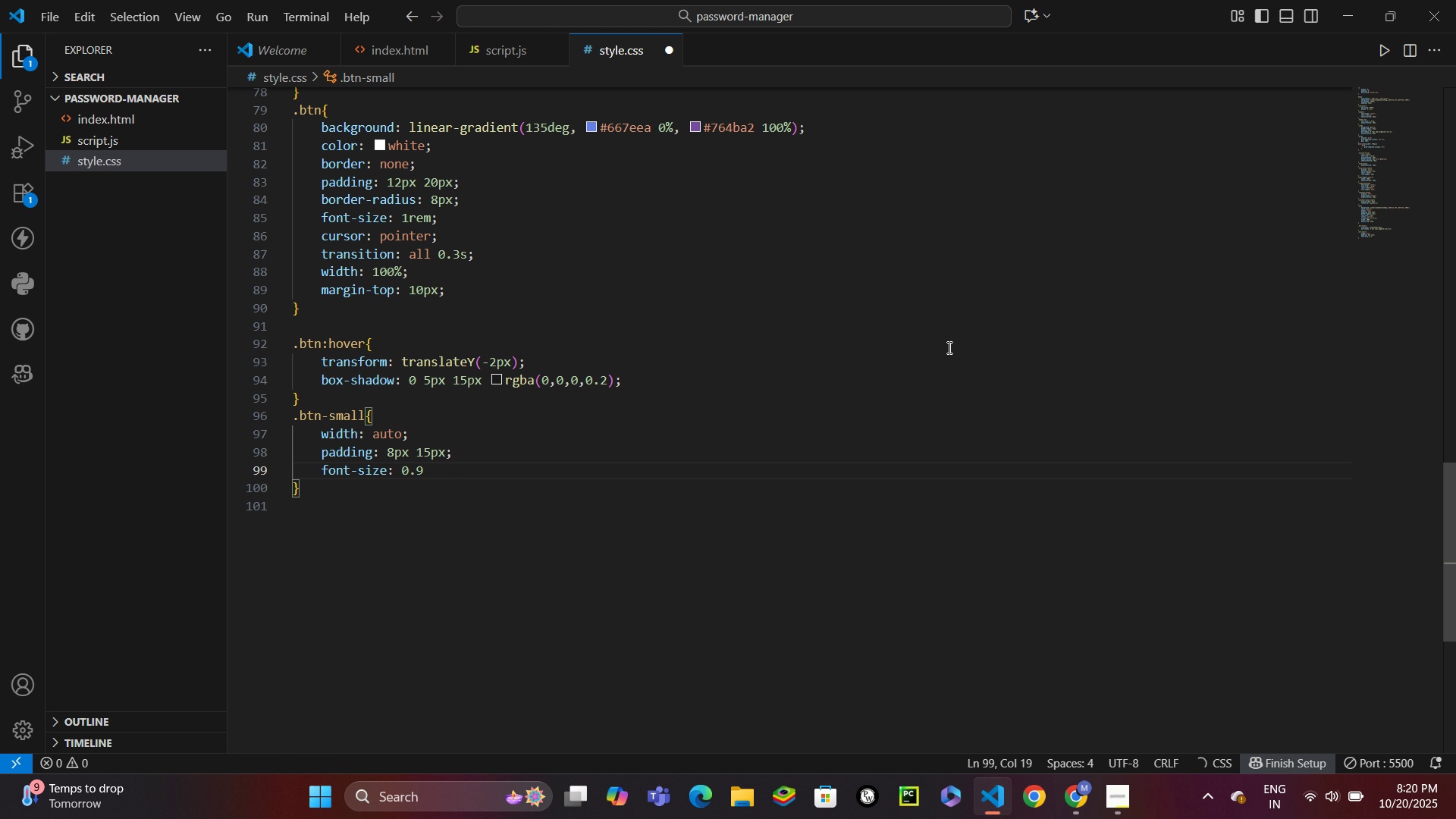 
key(Enter)
 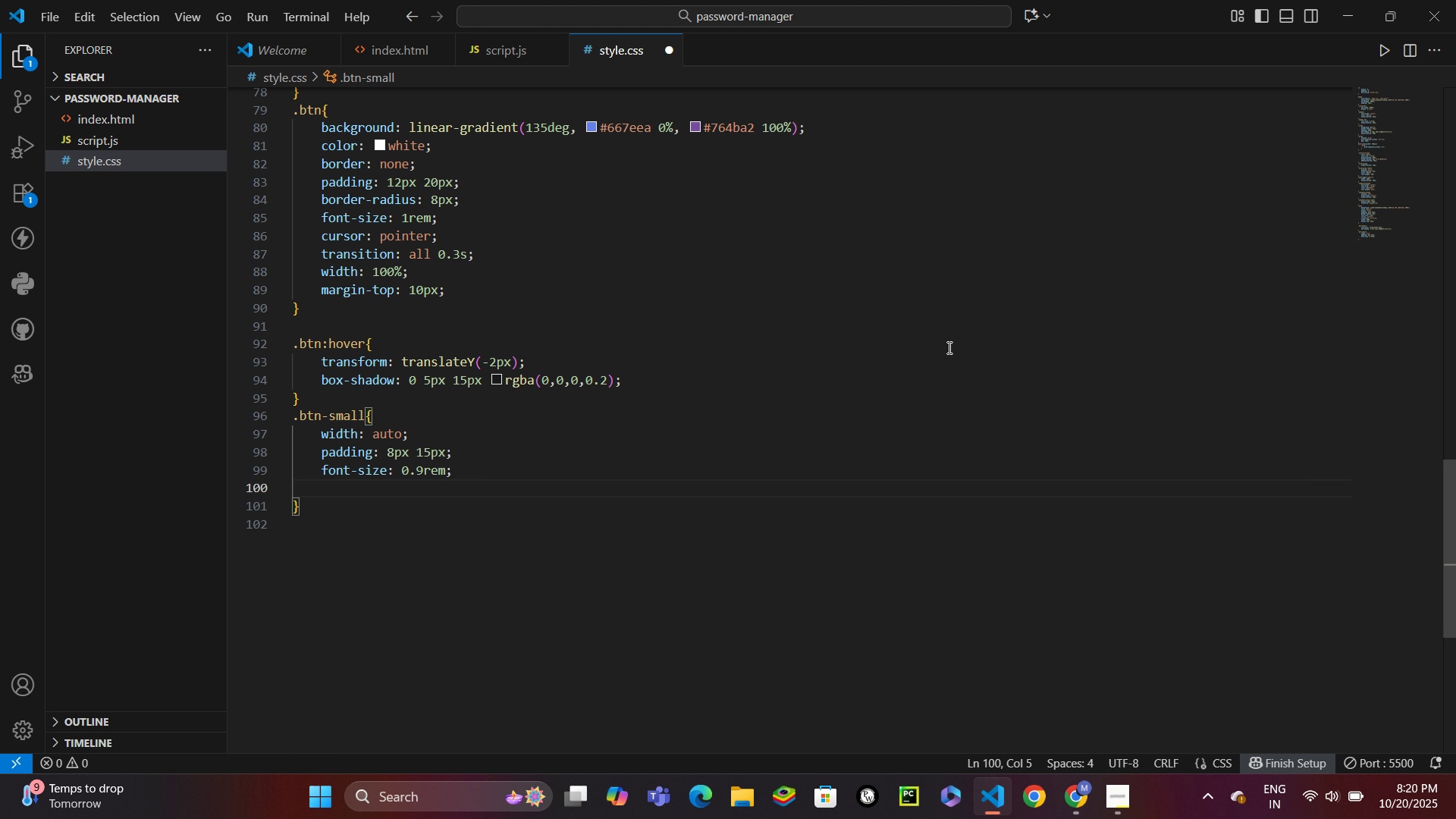 
type(margin: 5px;)
 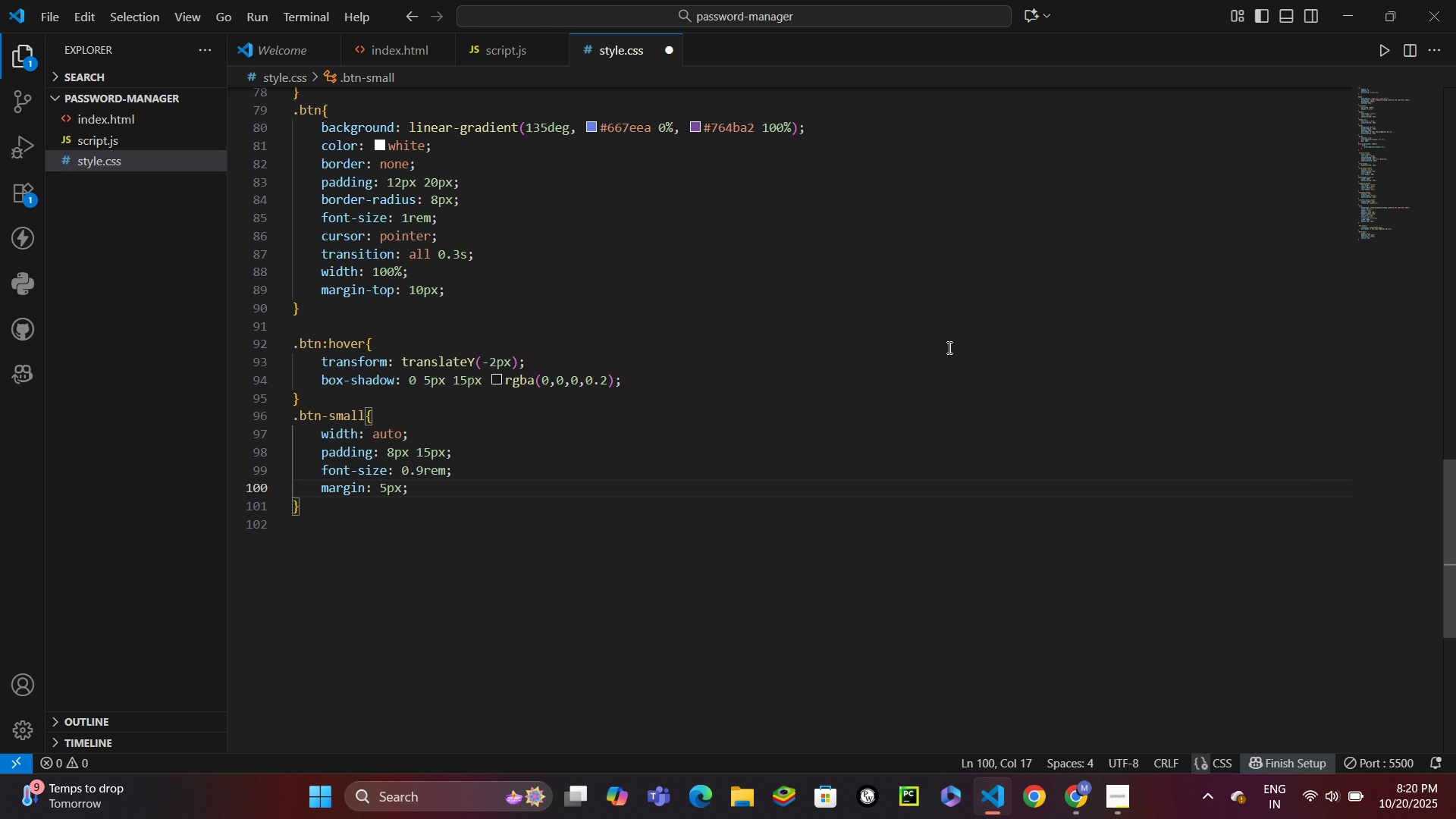 
key(ArrowDown)
 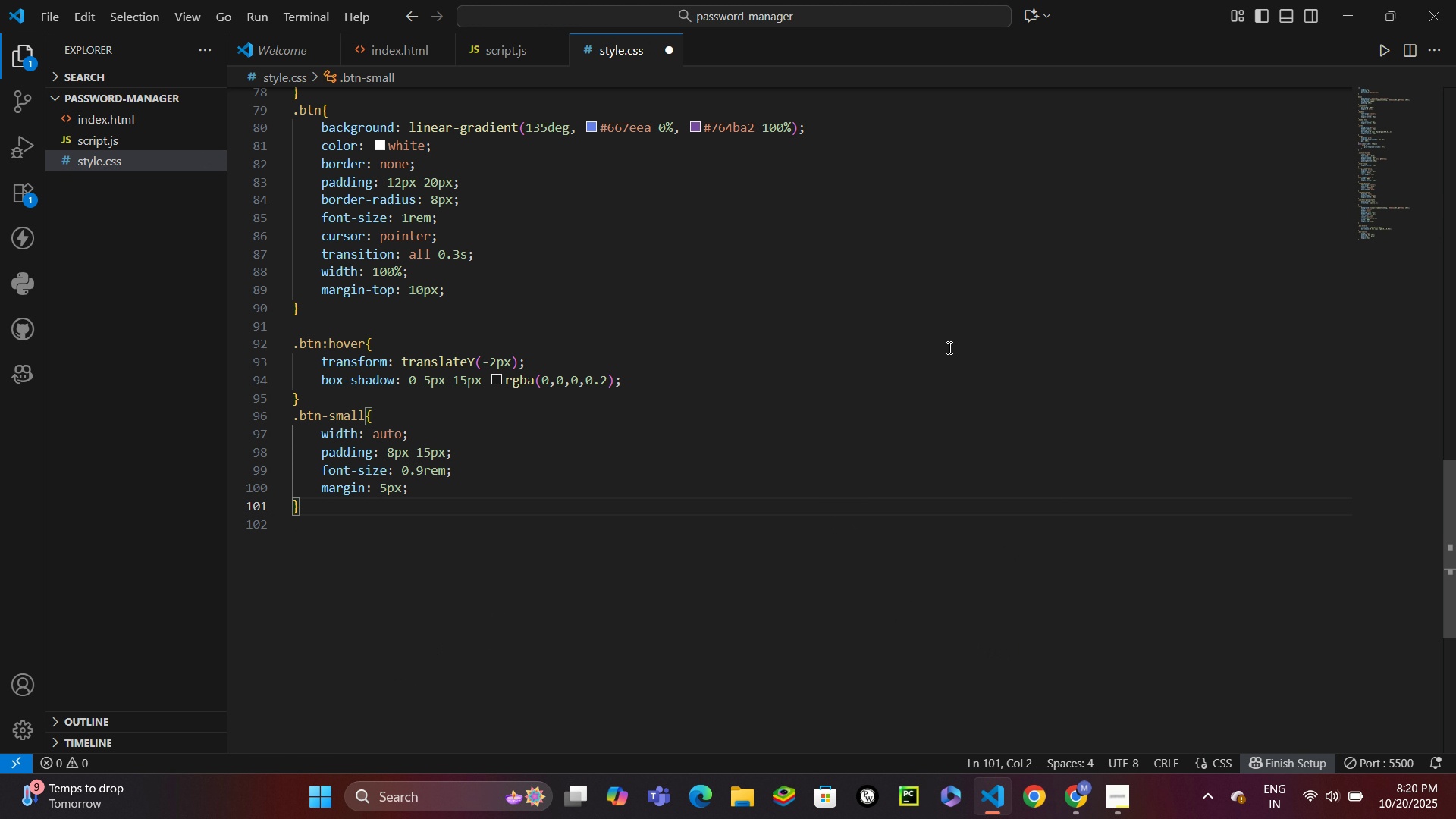 
key(Enter)
 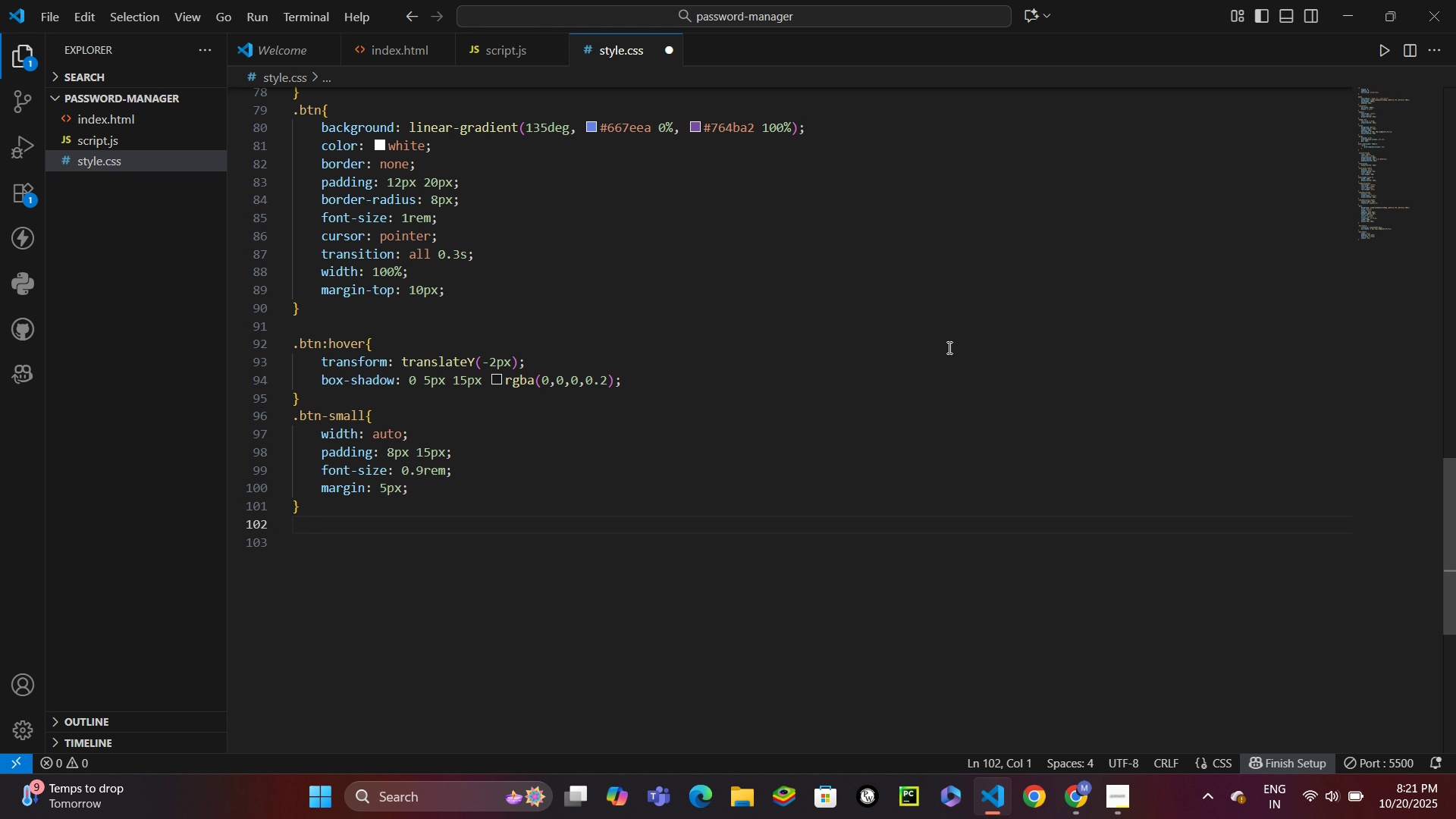 
wait(29.56)
 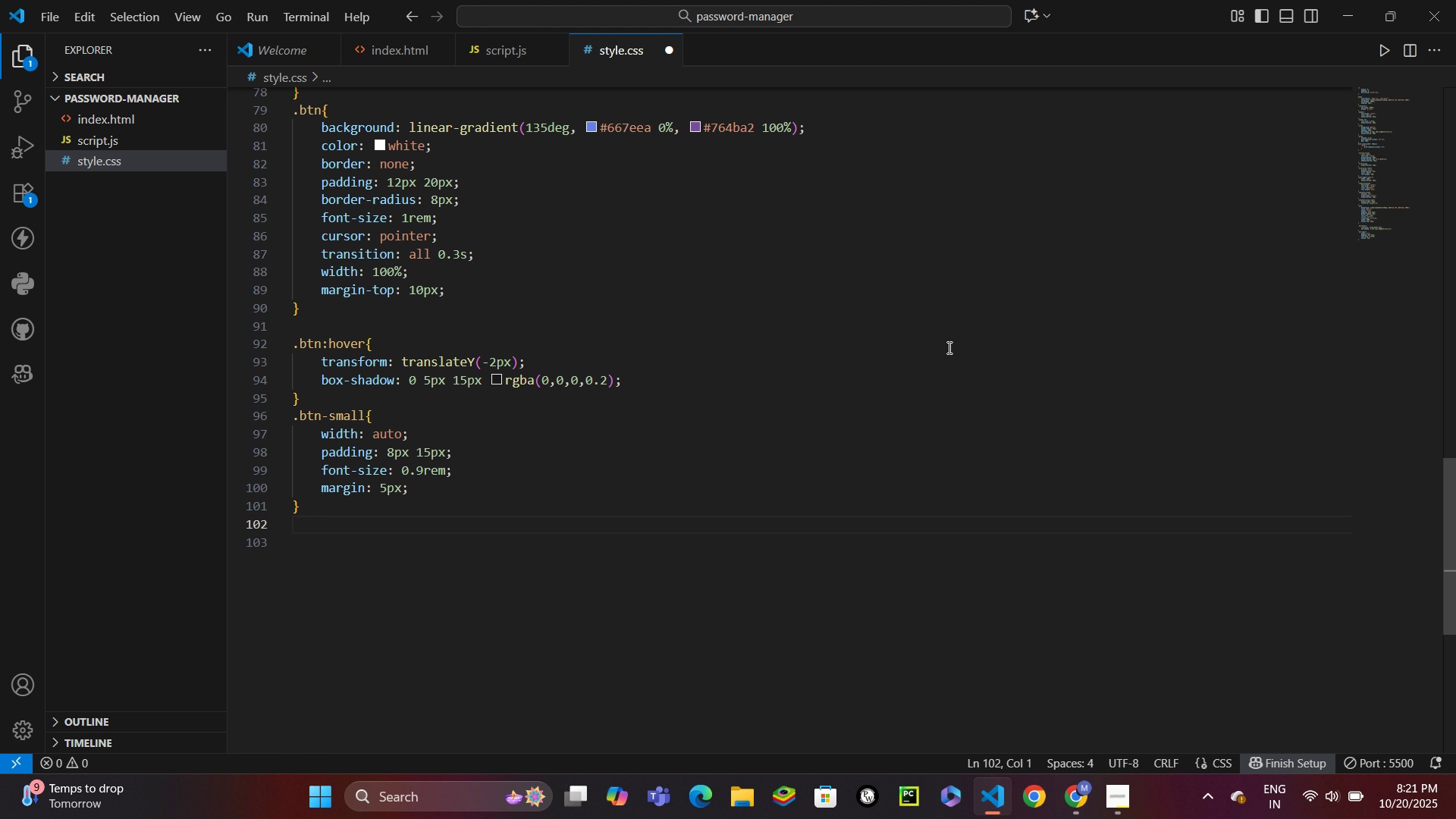 
type(.password-display{)
 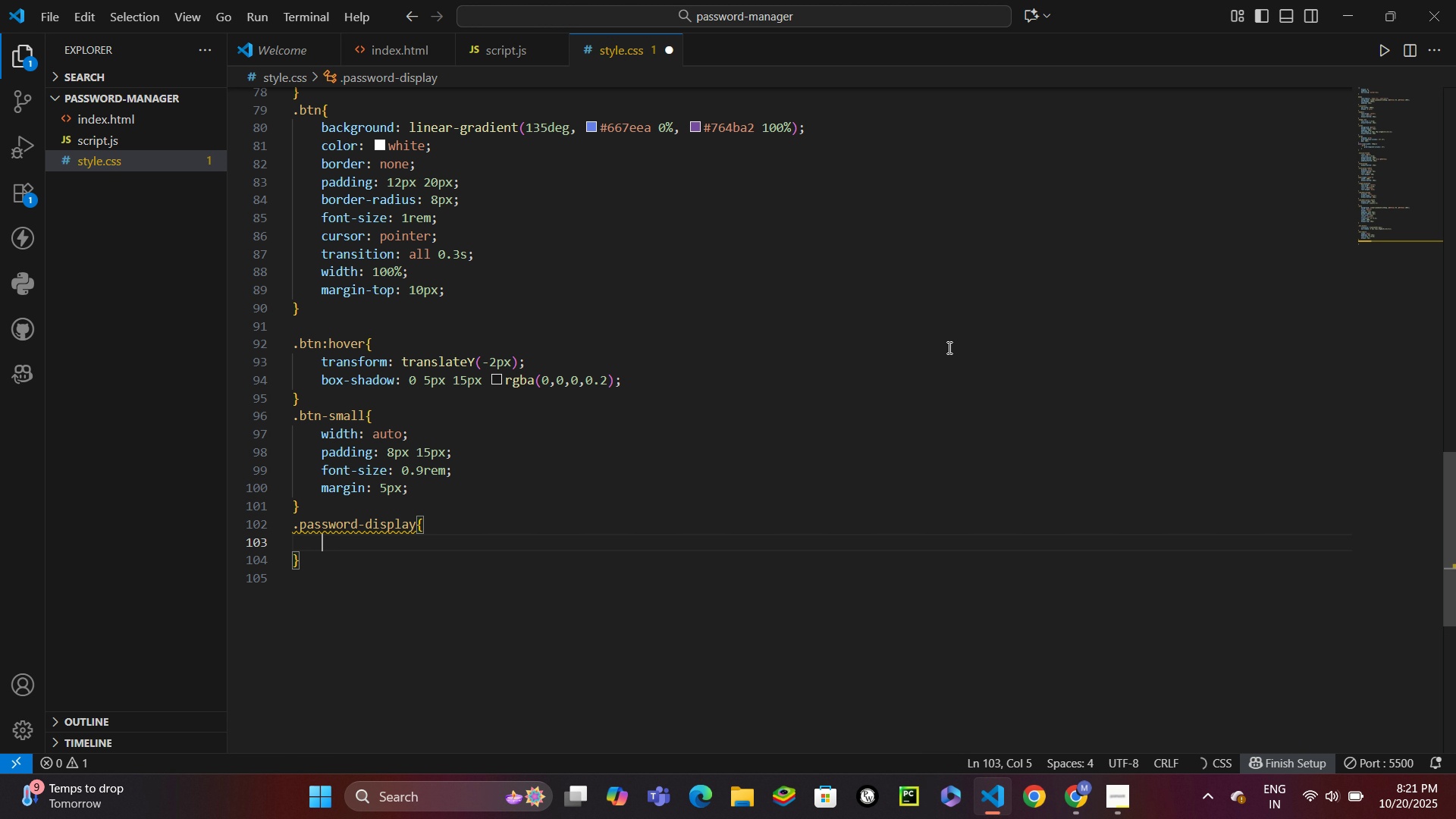 
 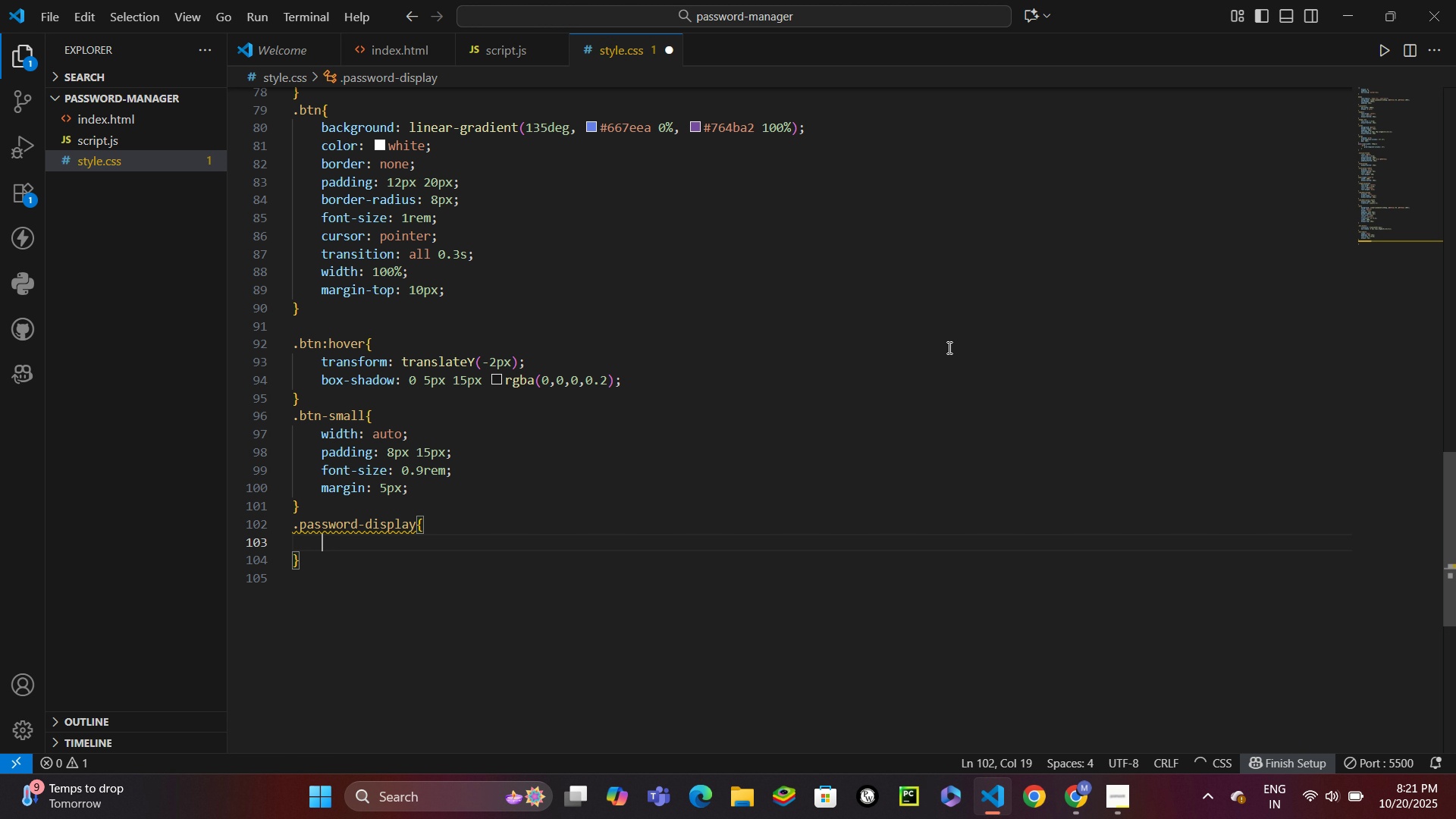 
key(Enter)
 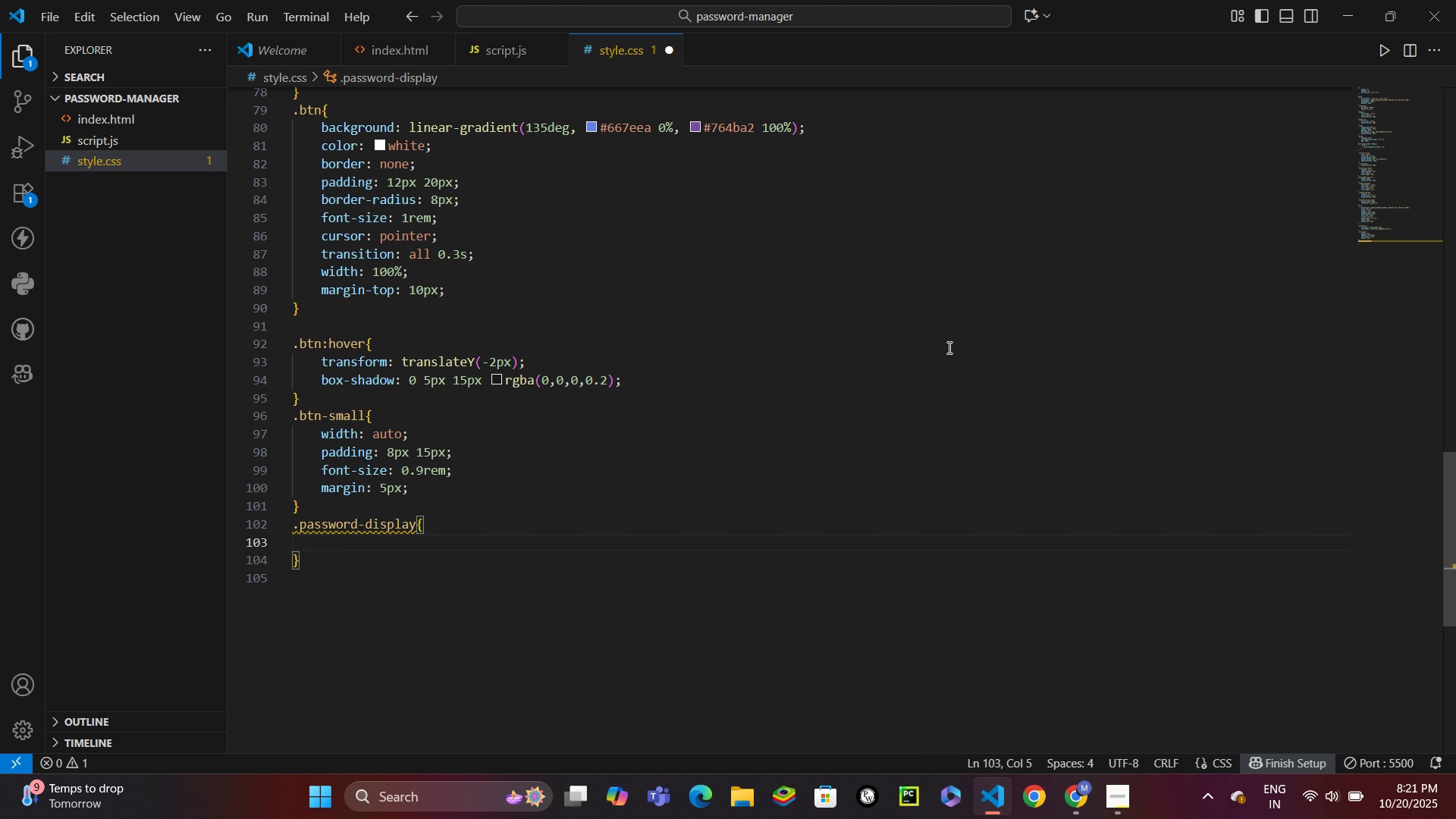 
type(background:#)
key(Backspace)
type( #f8f9fa;)
 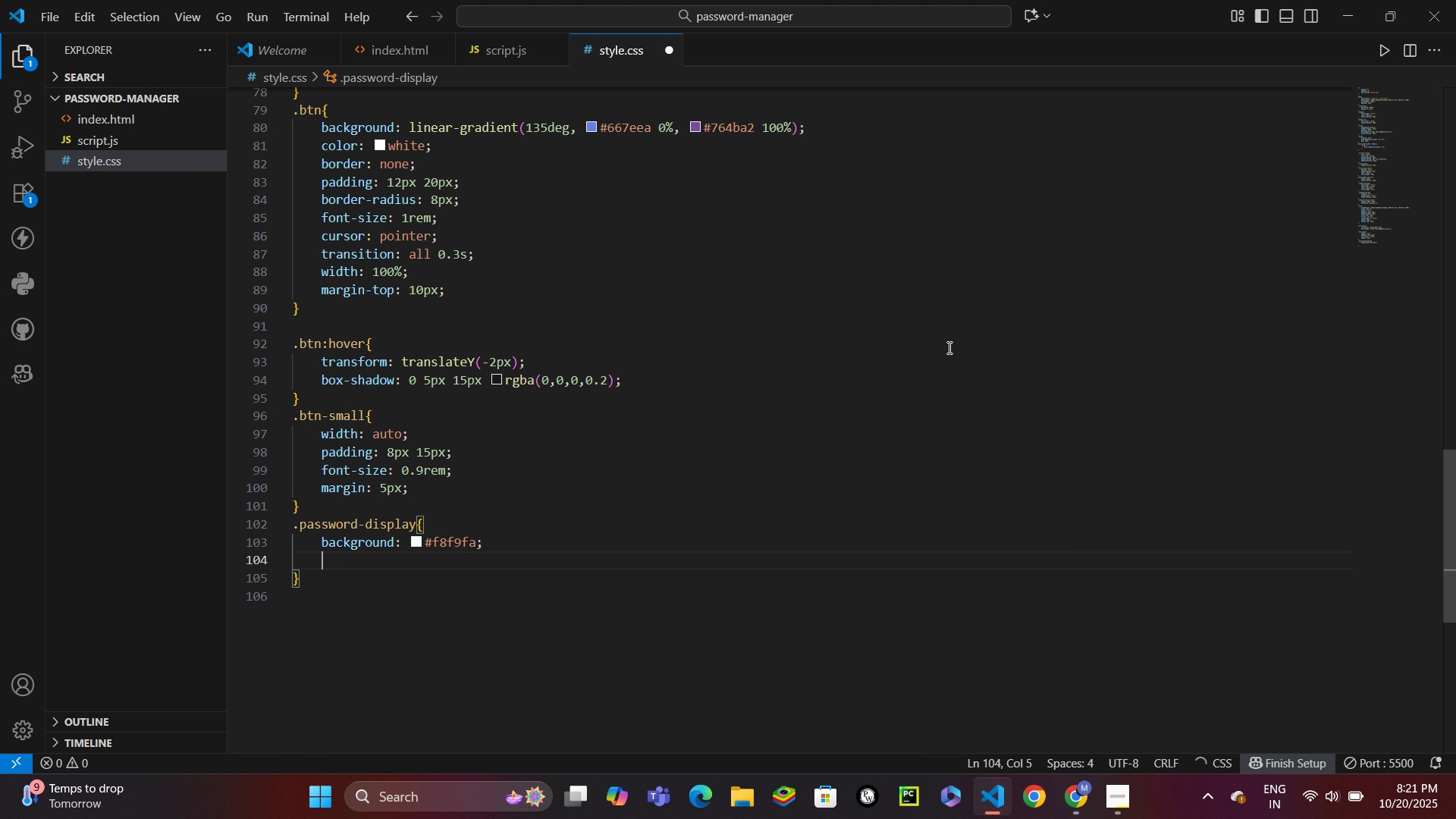 
 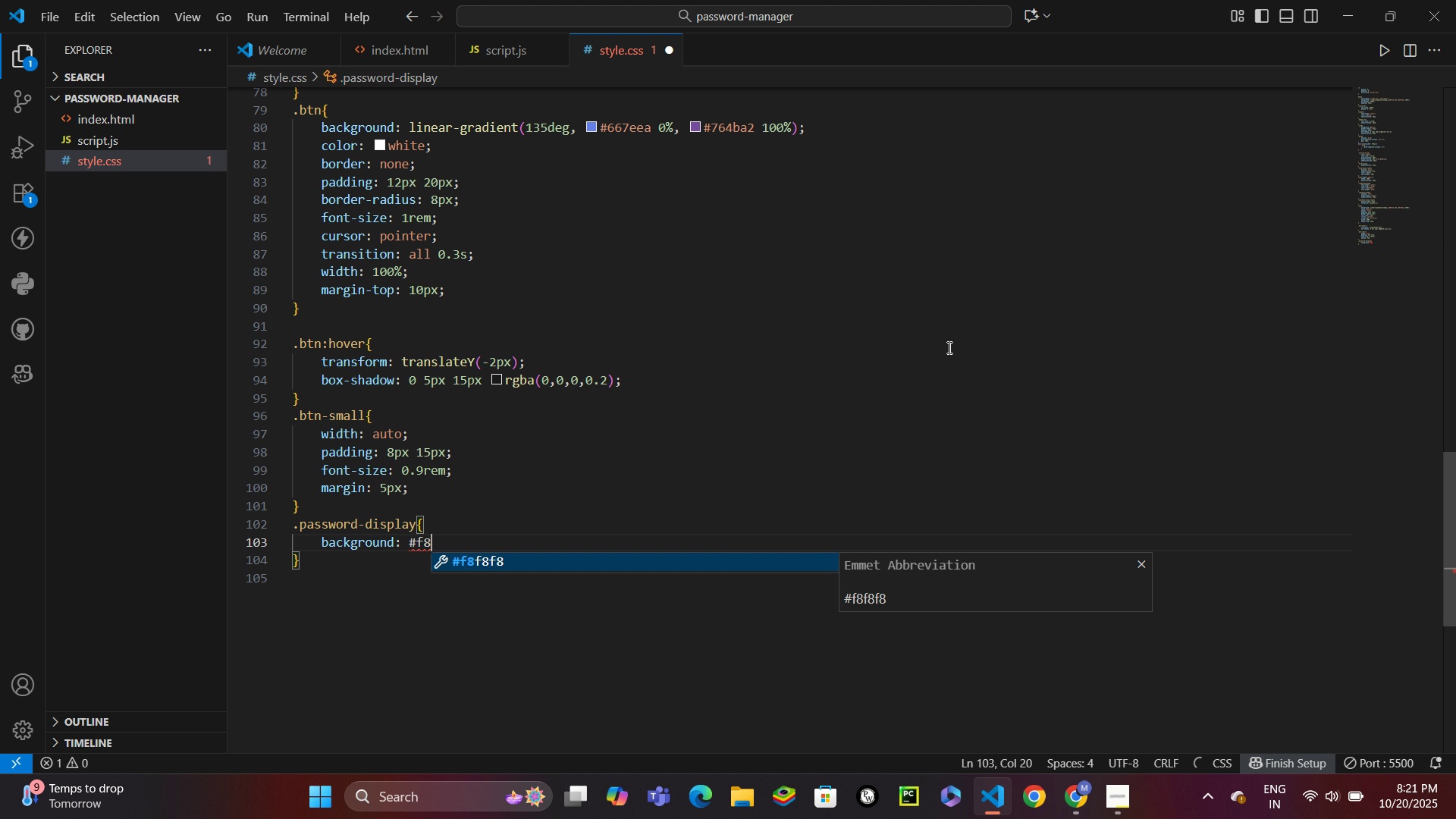 
key(Enter)
 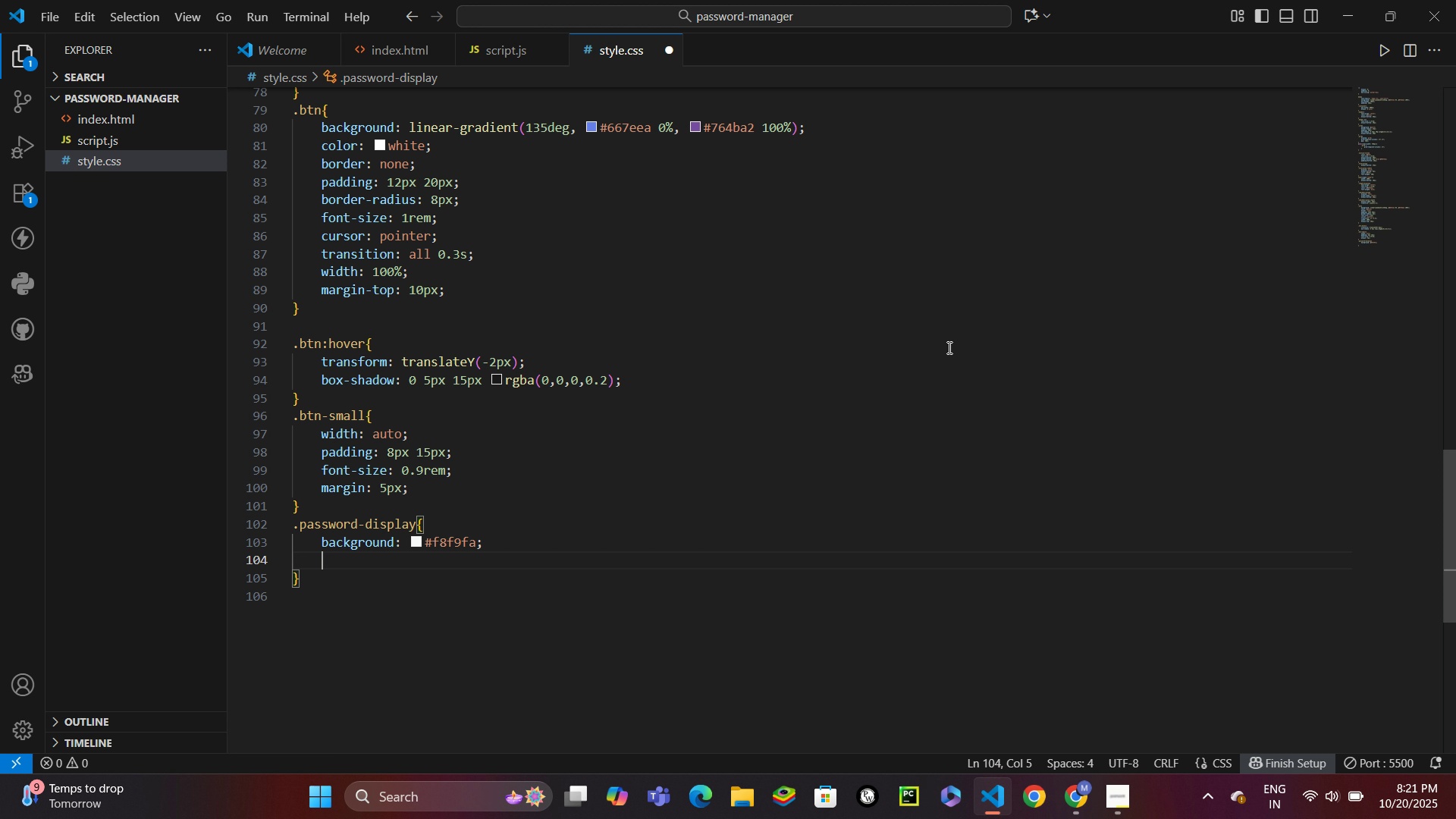 
type(border: 2px soi)
 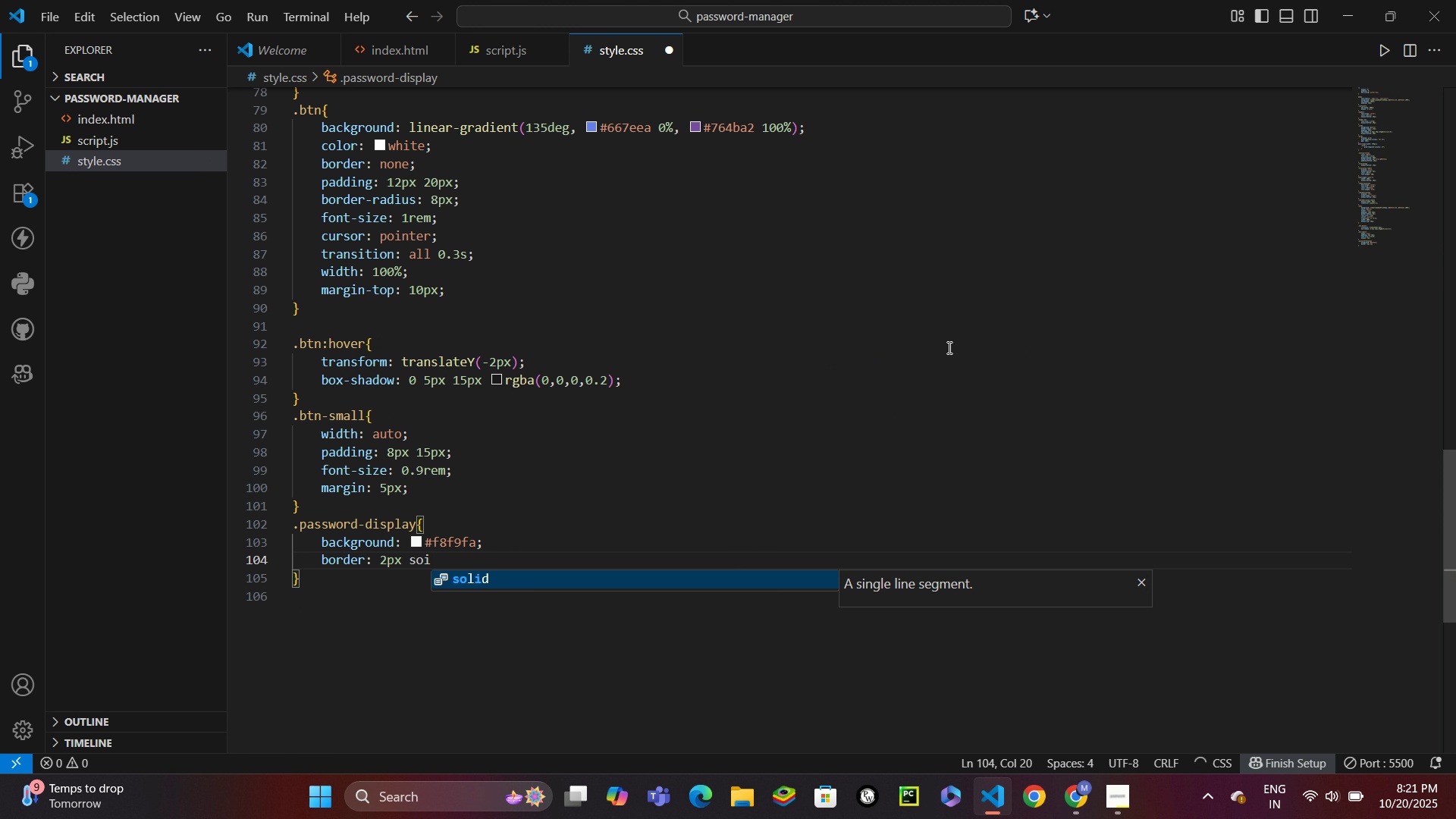 
key(Enter)
 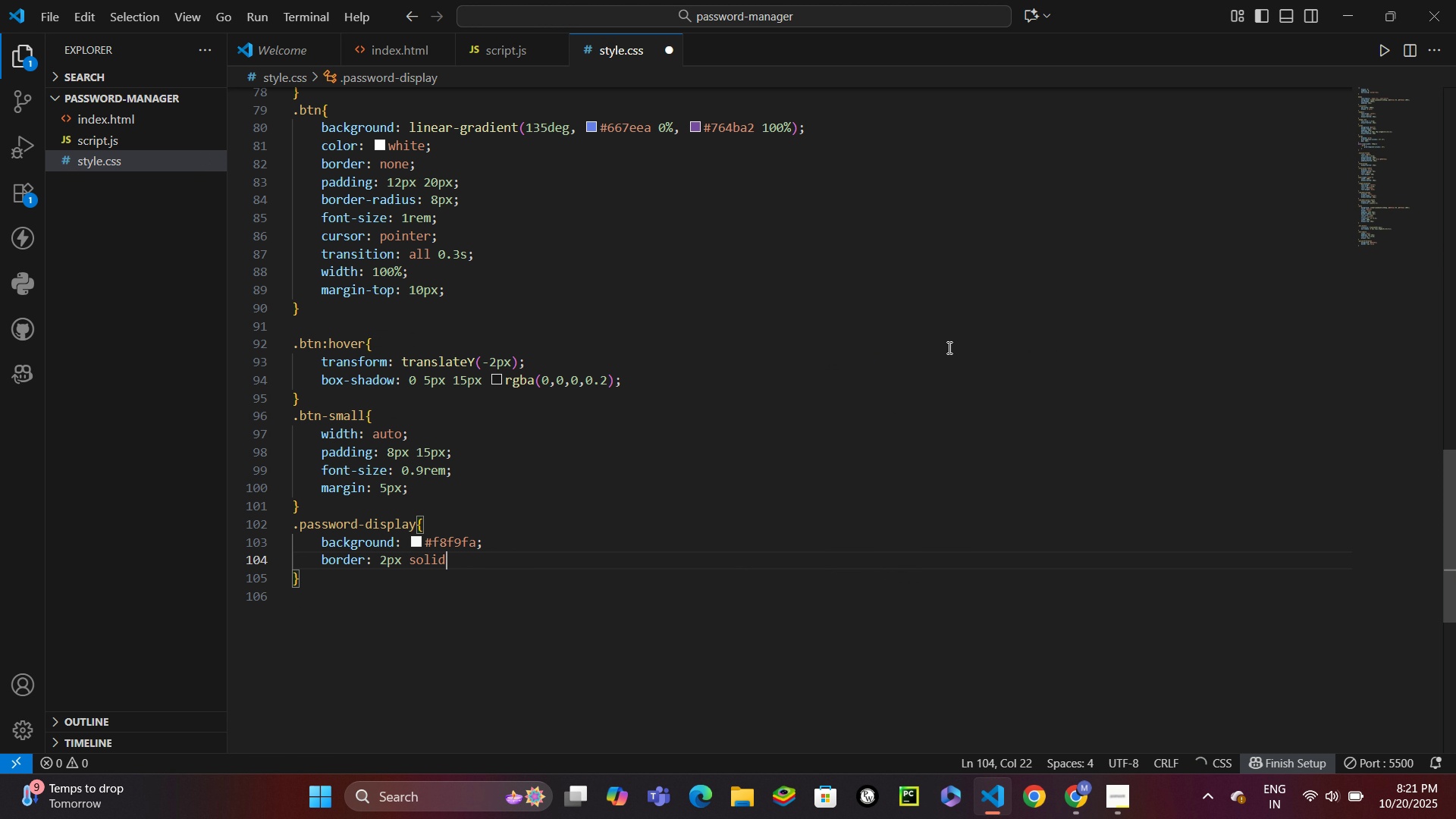 
type( #e)
 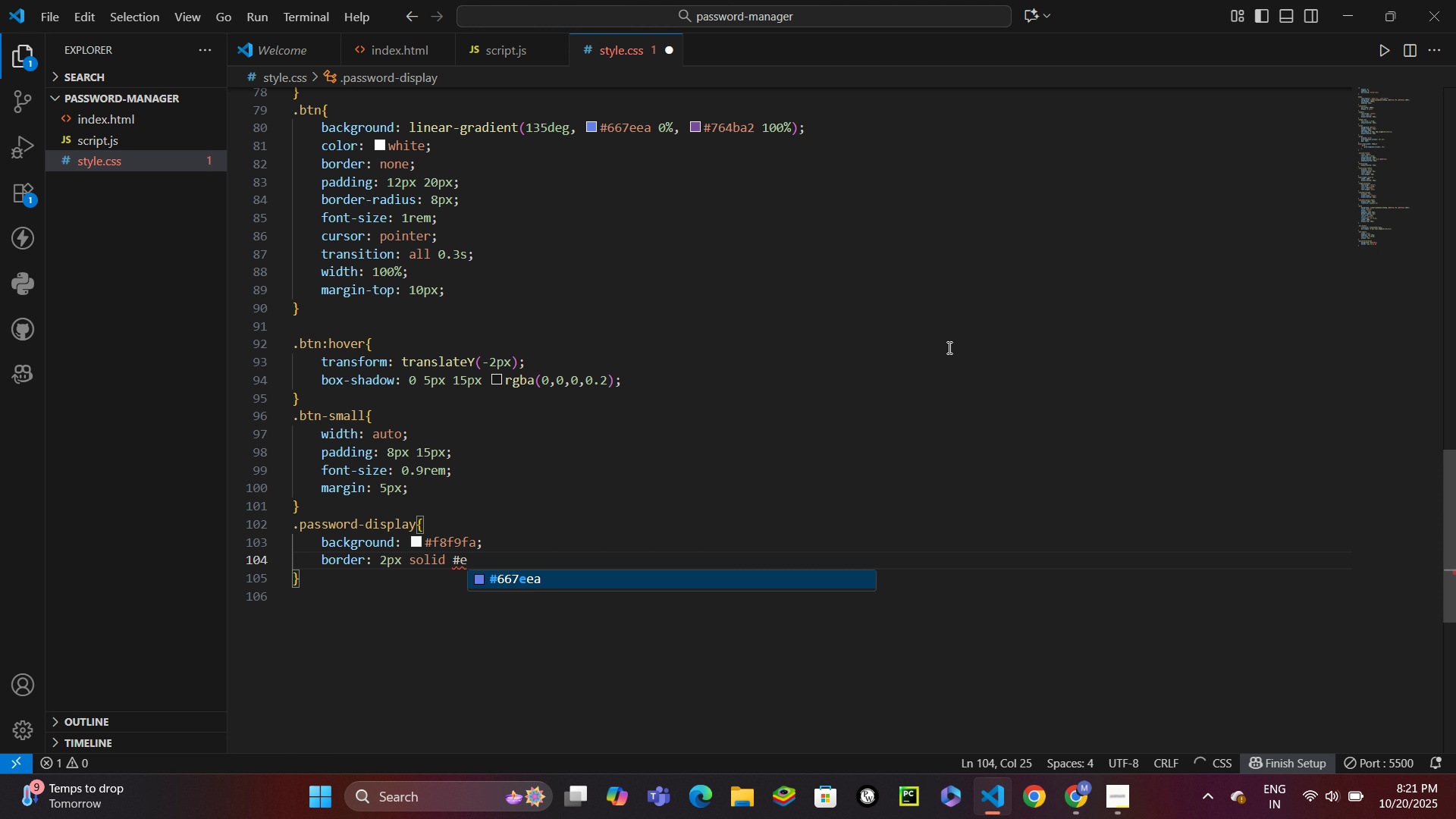 
type(9ecef;)
 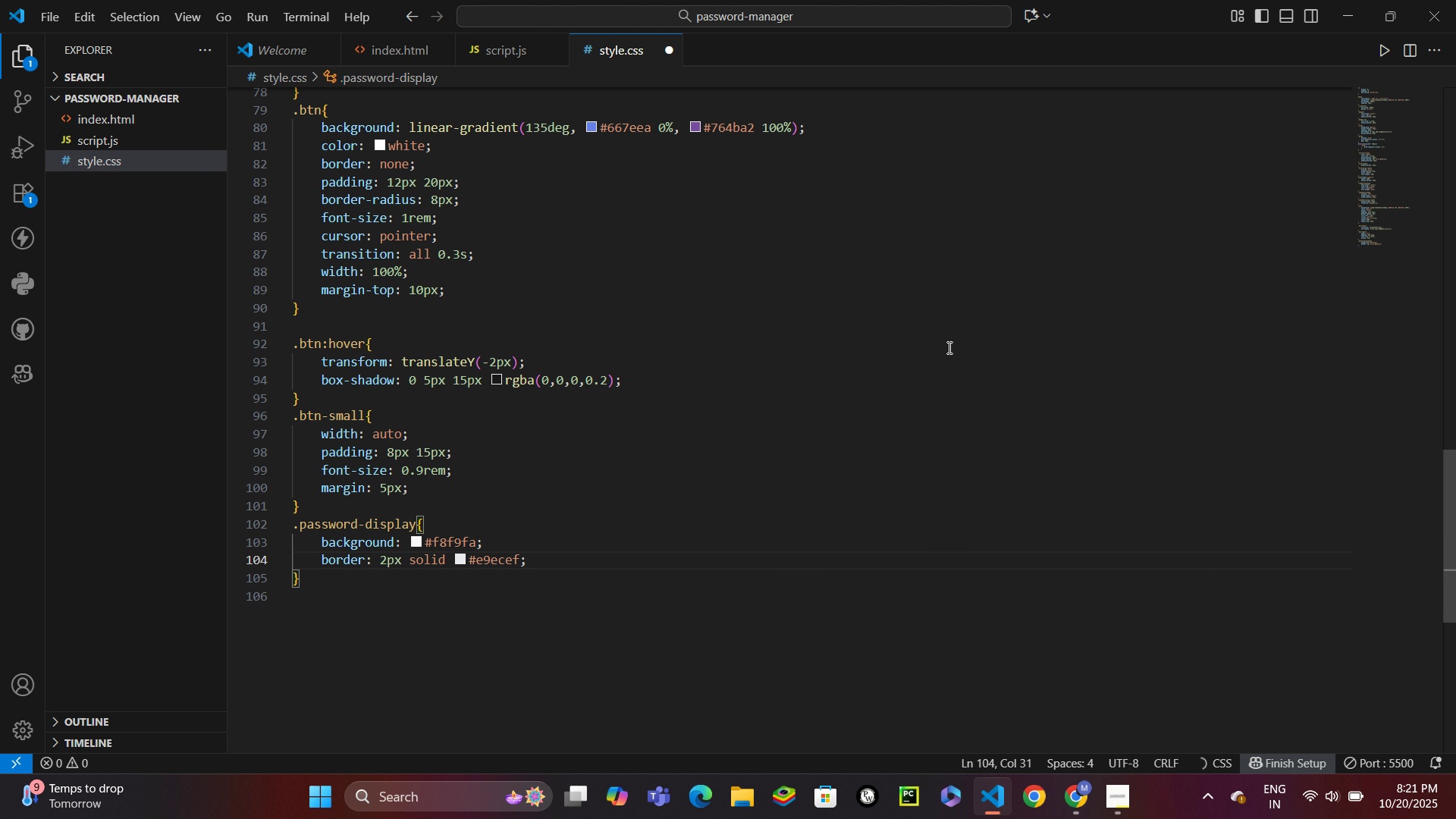 
key(Enter)
 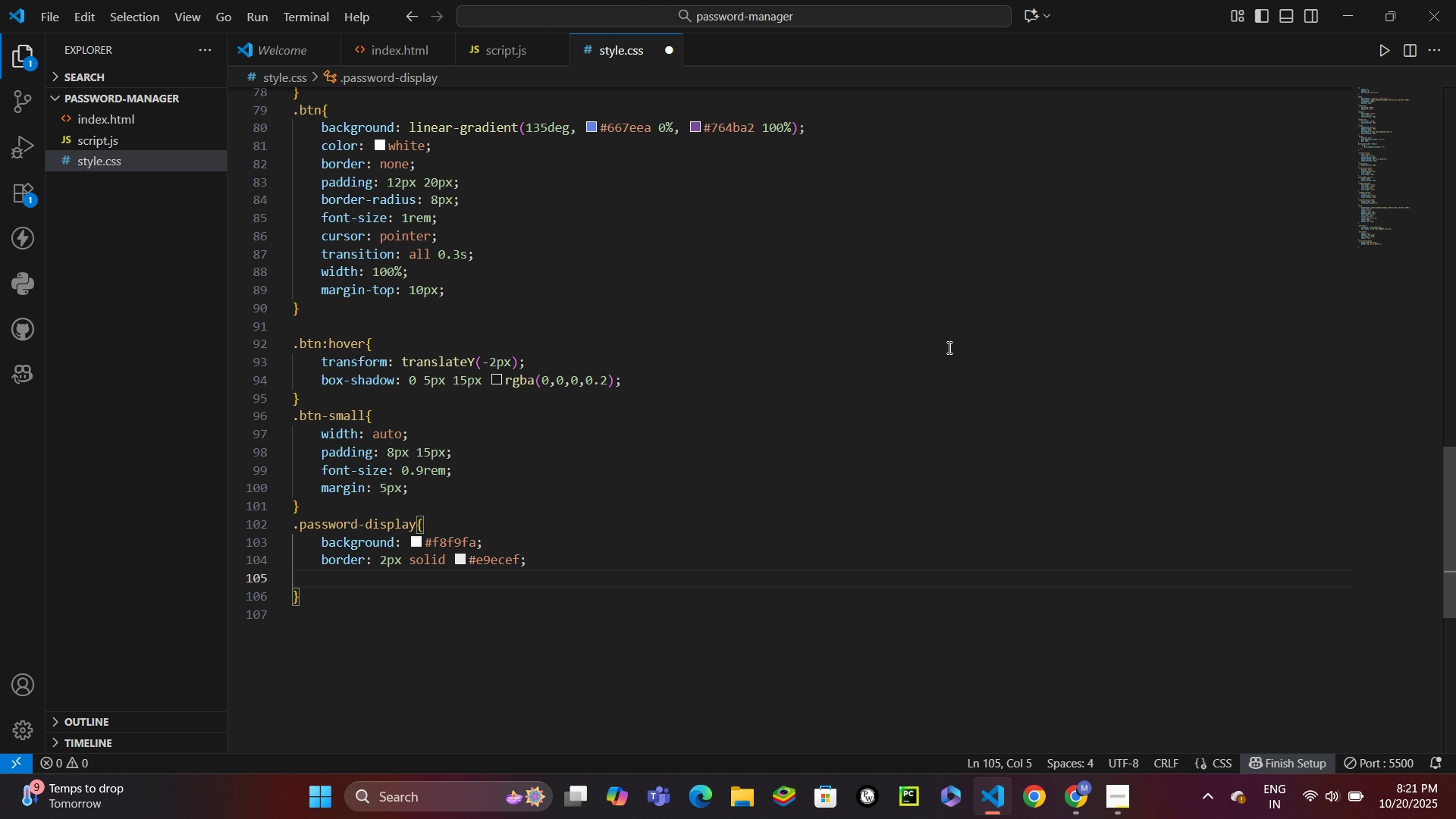 
type(border-radius: 8px;)
 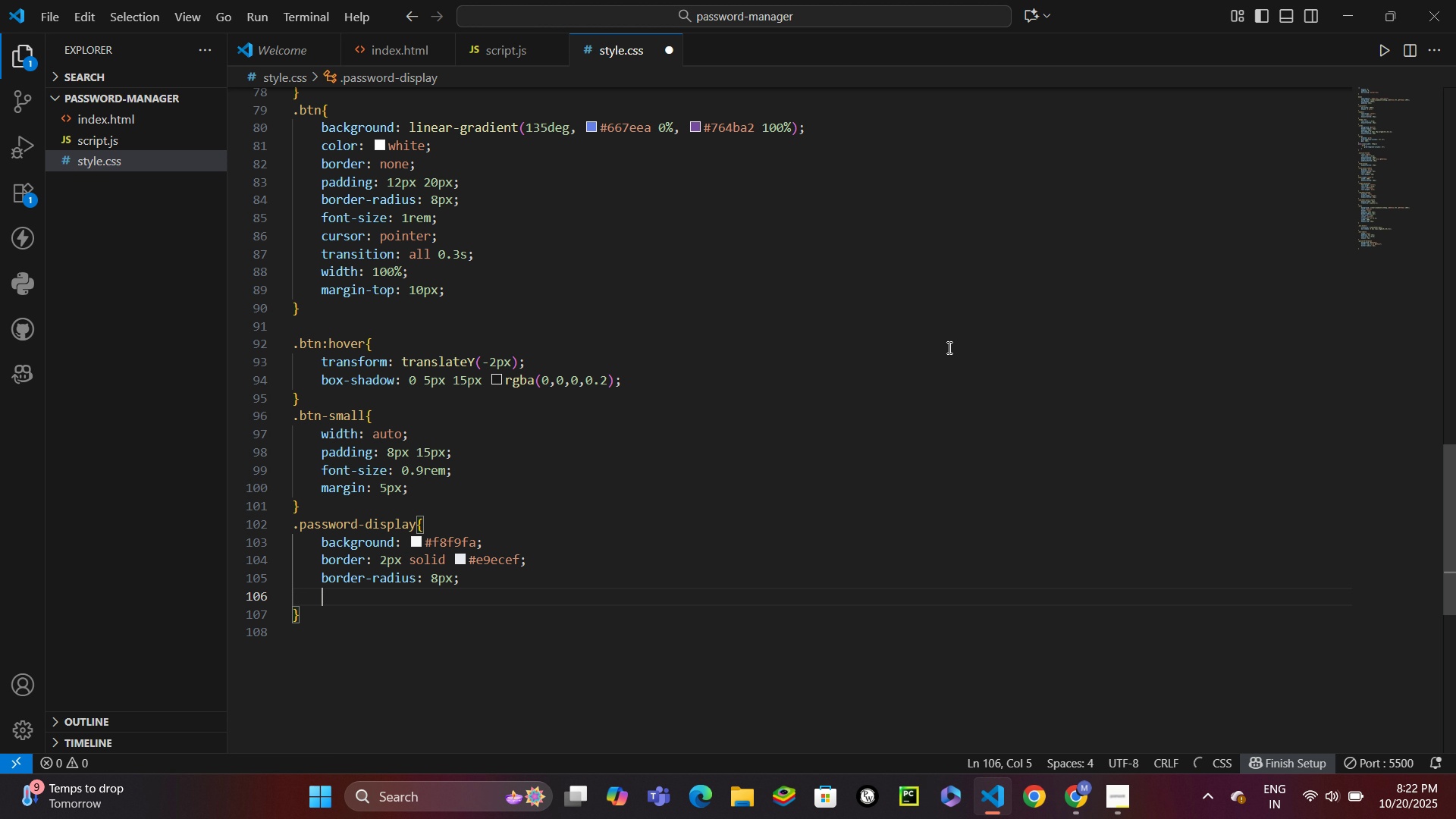 
 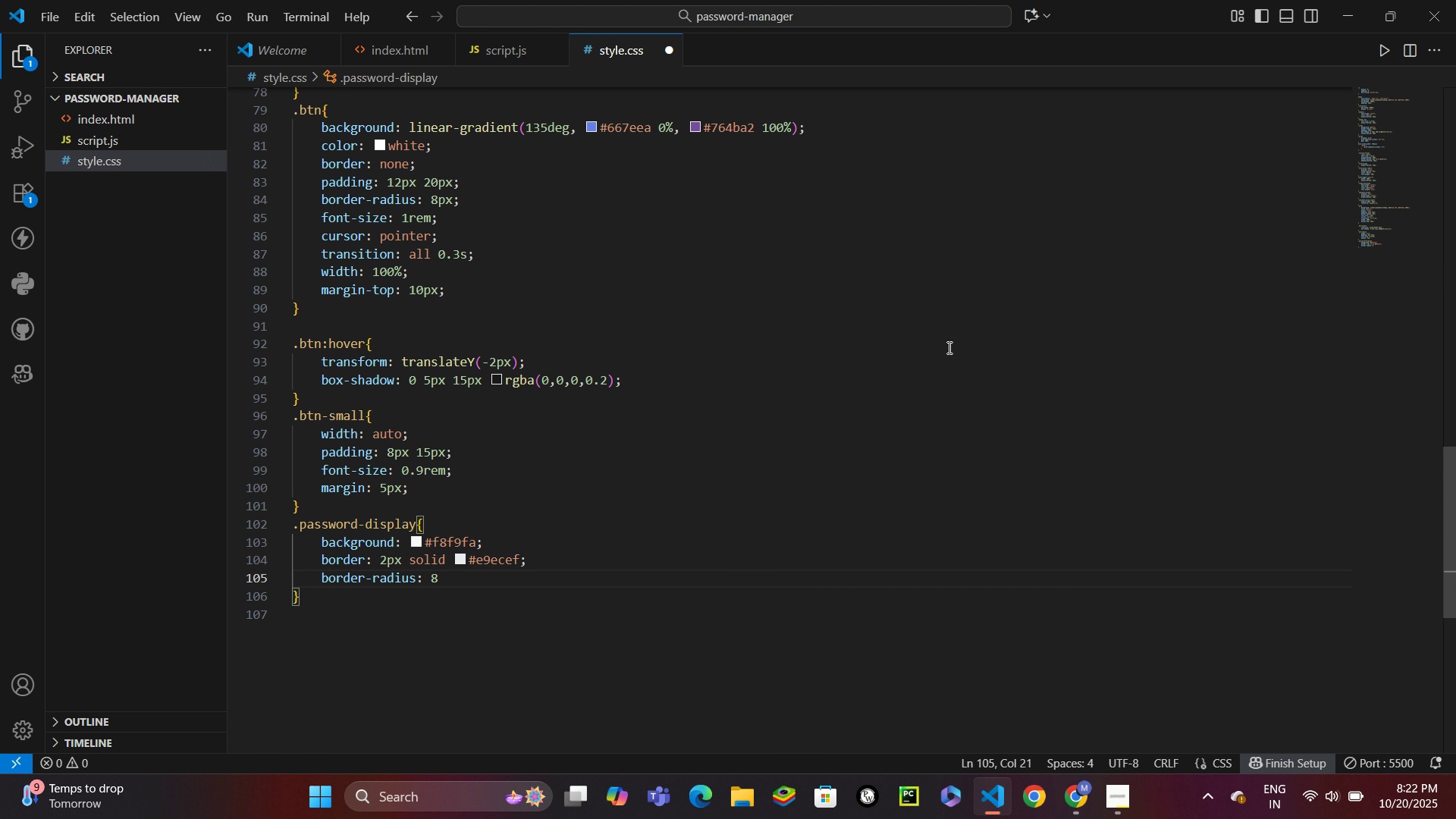 
key(Enter)
 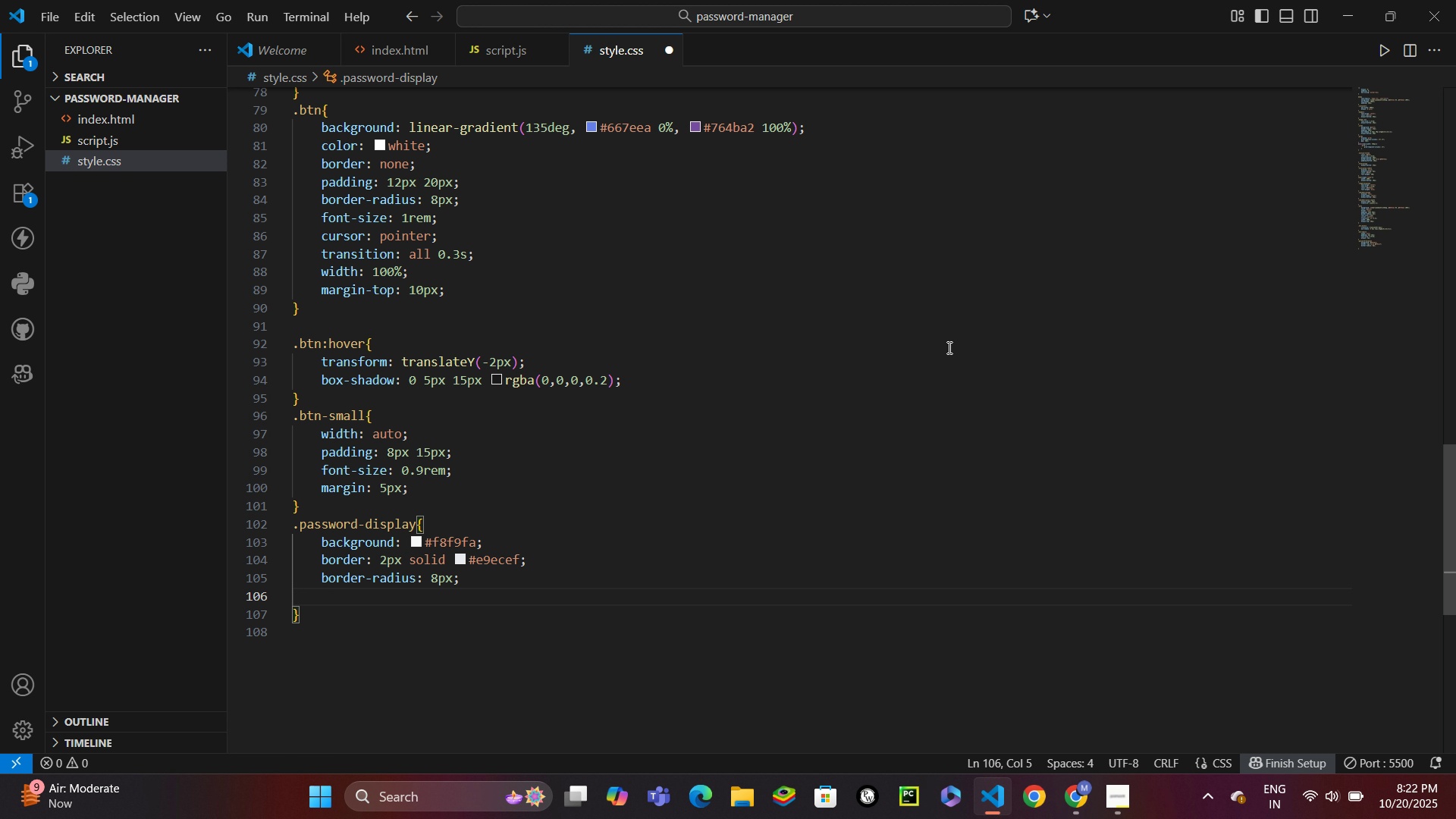 
type(padding: 15px;)
 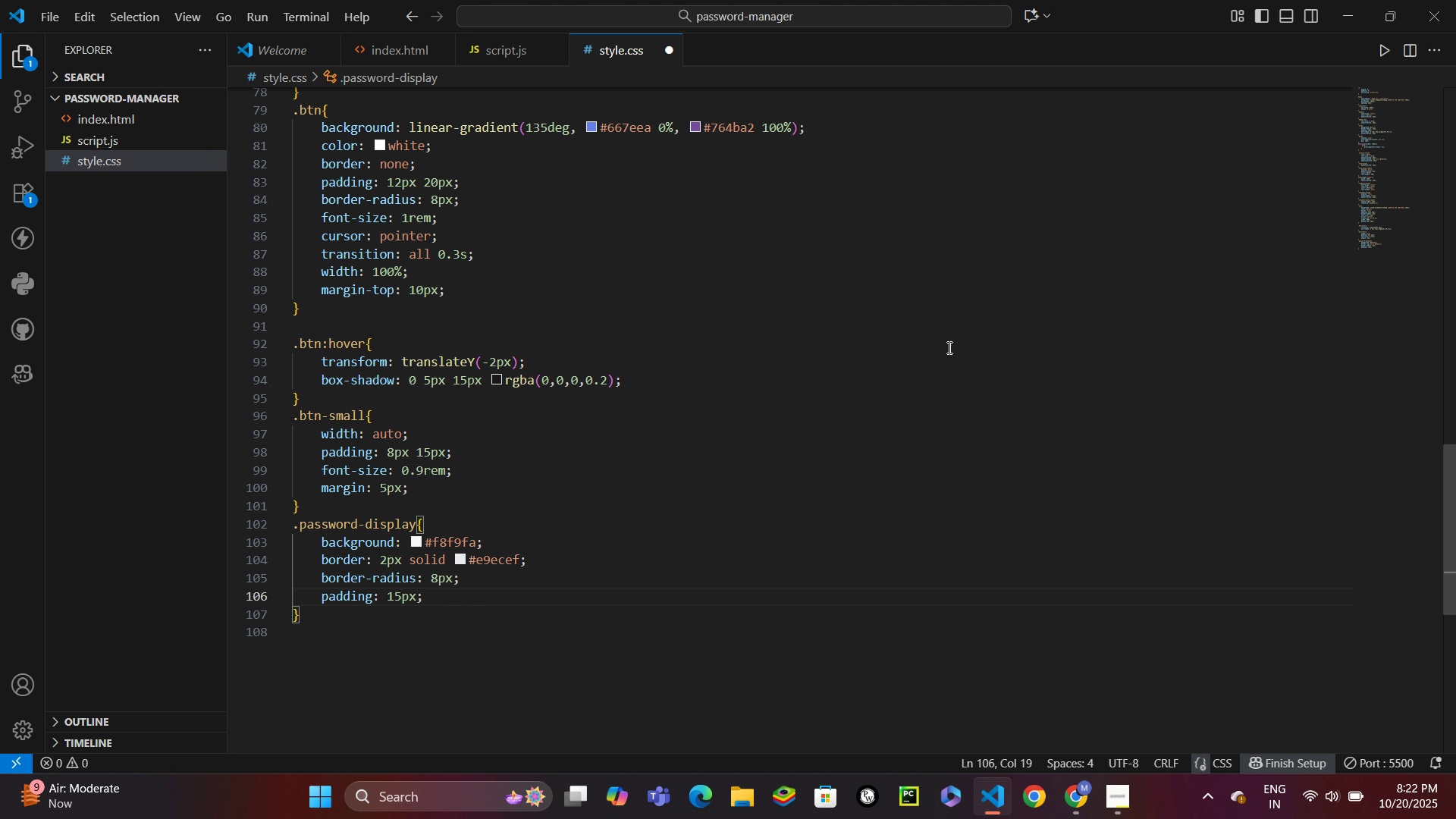 
key(Enter)
 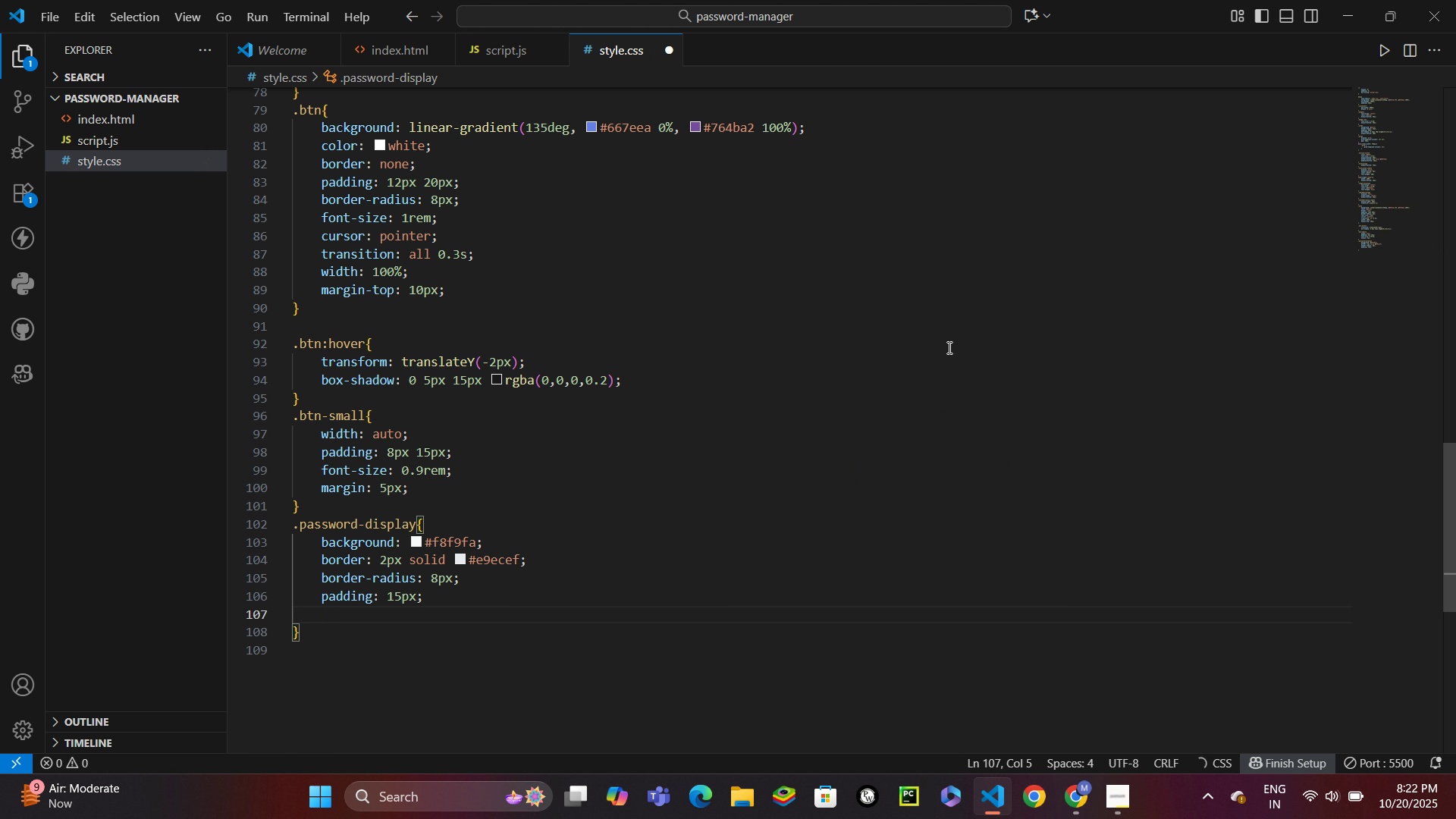 
type(font-family: "Courier New)
 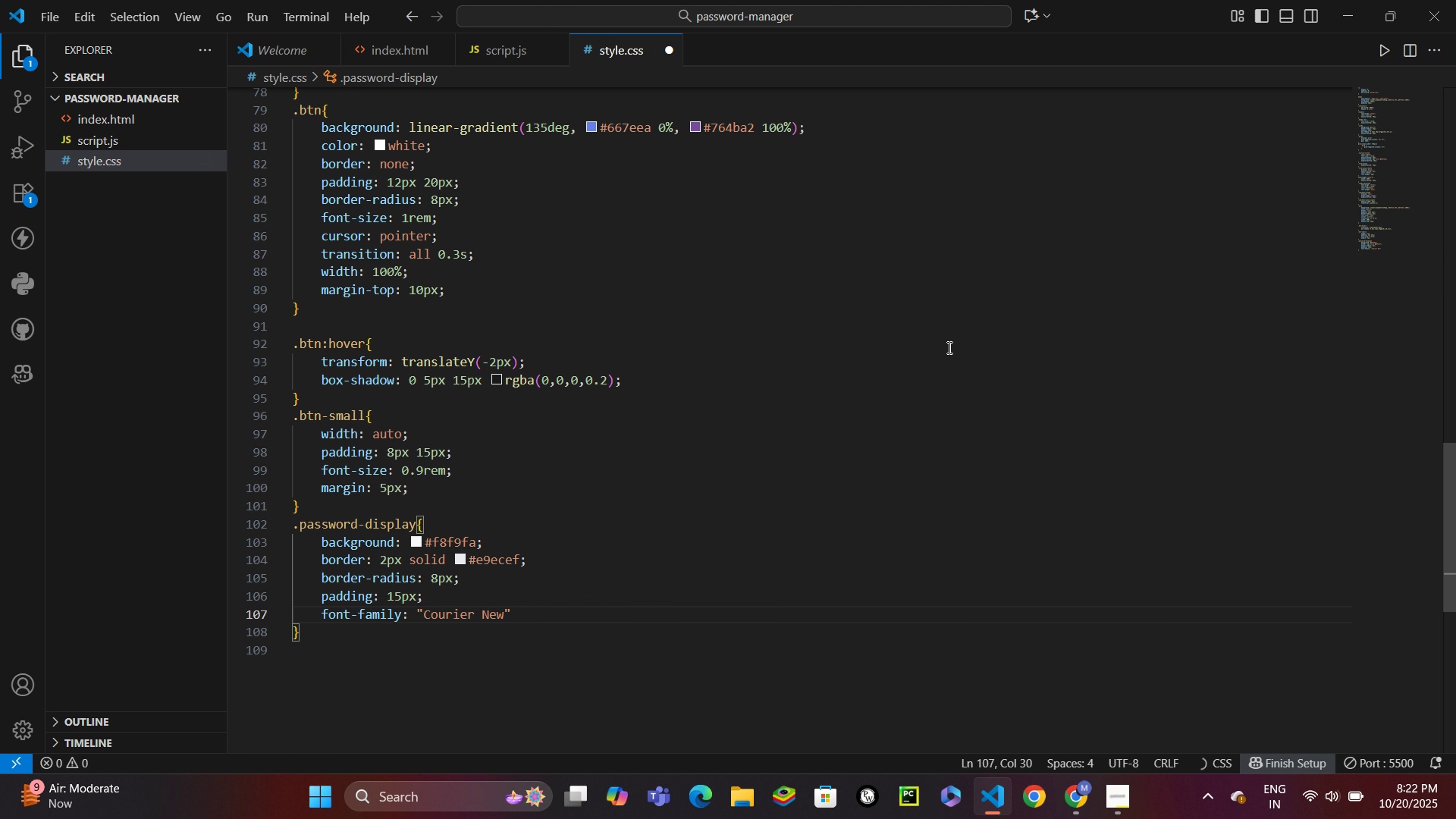 
key(ArrowRight)
 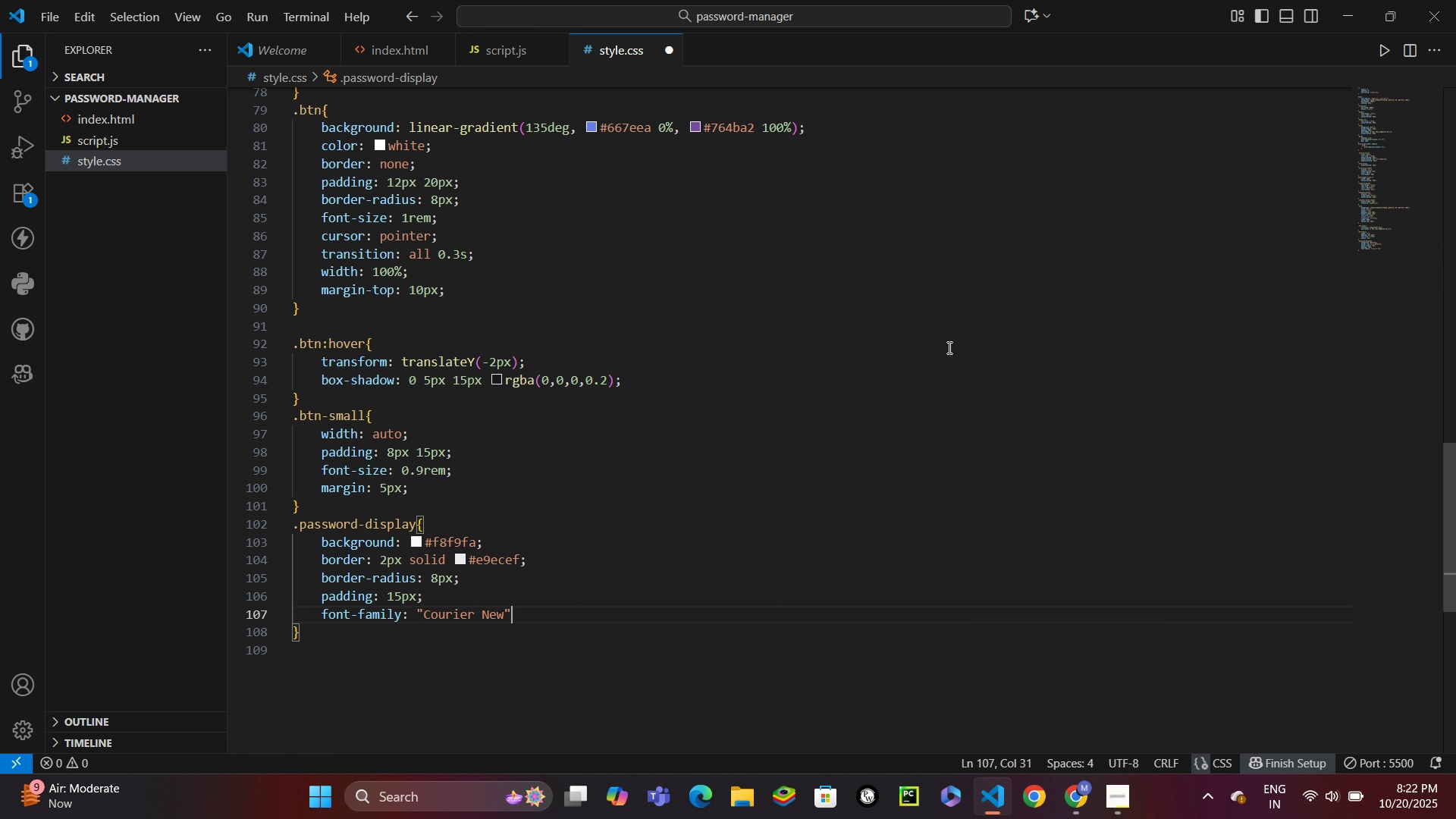 
type(, mono)
 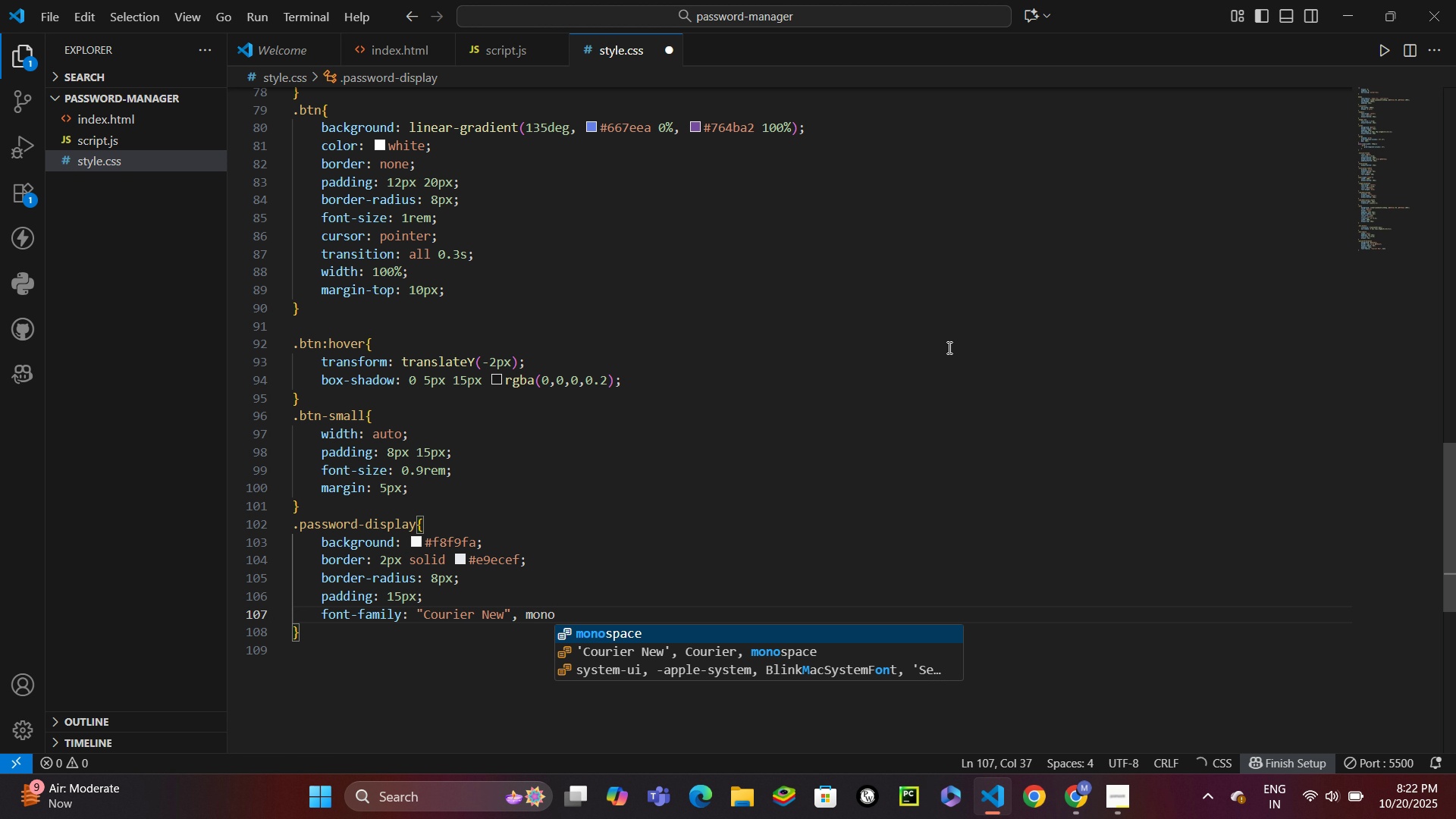 
key(Enter)
 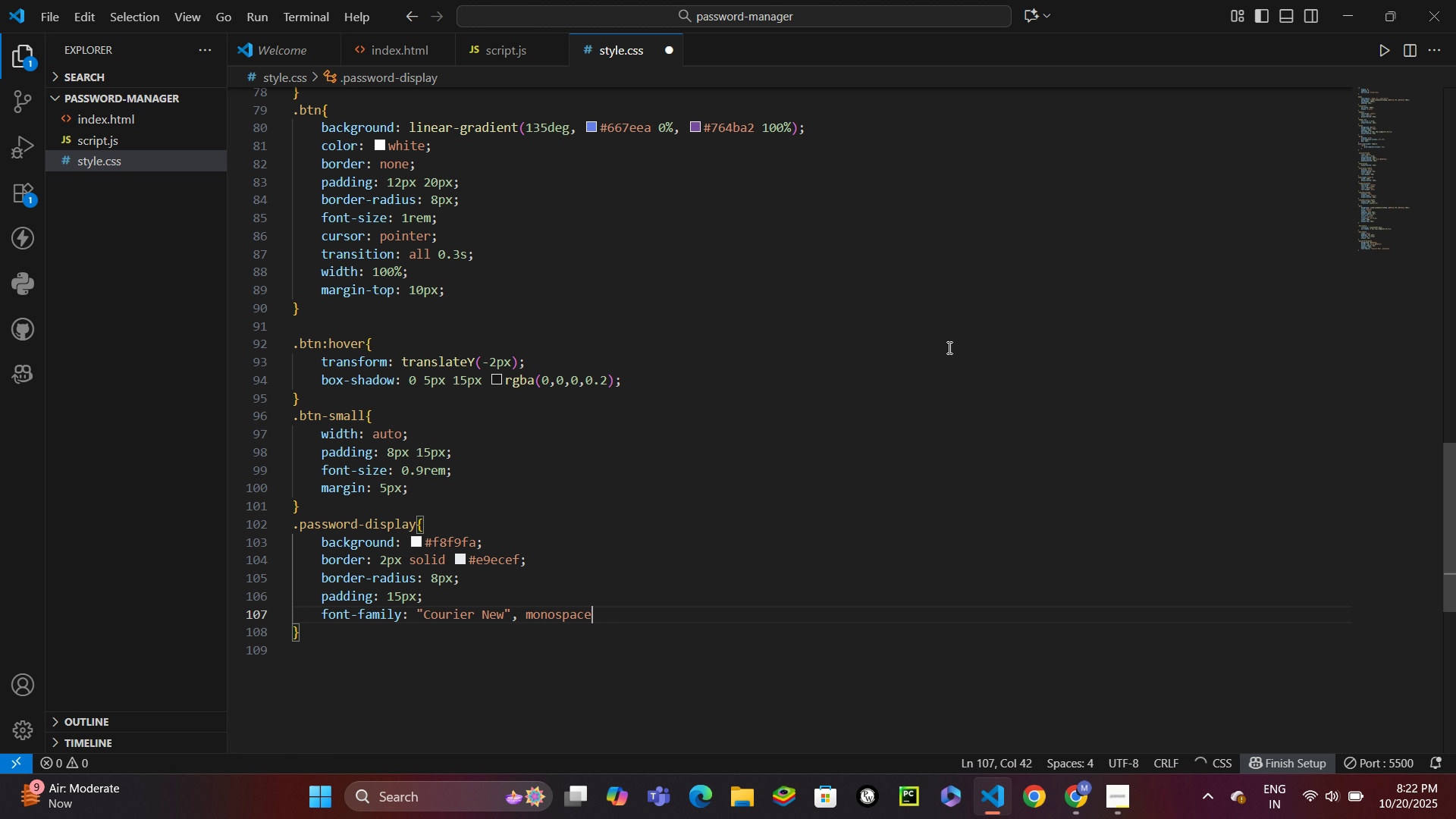 
key(Semicolon)
 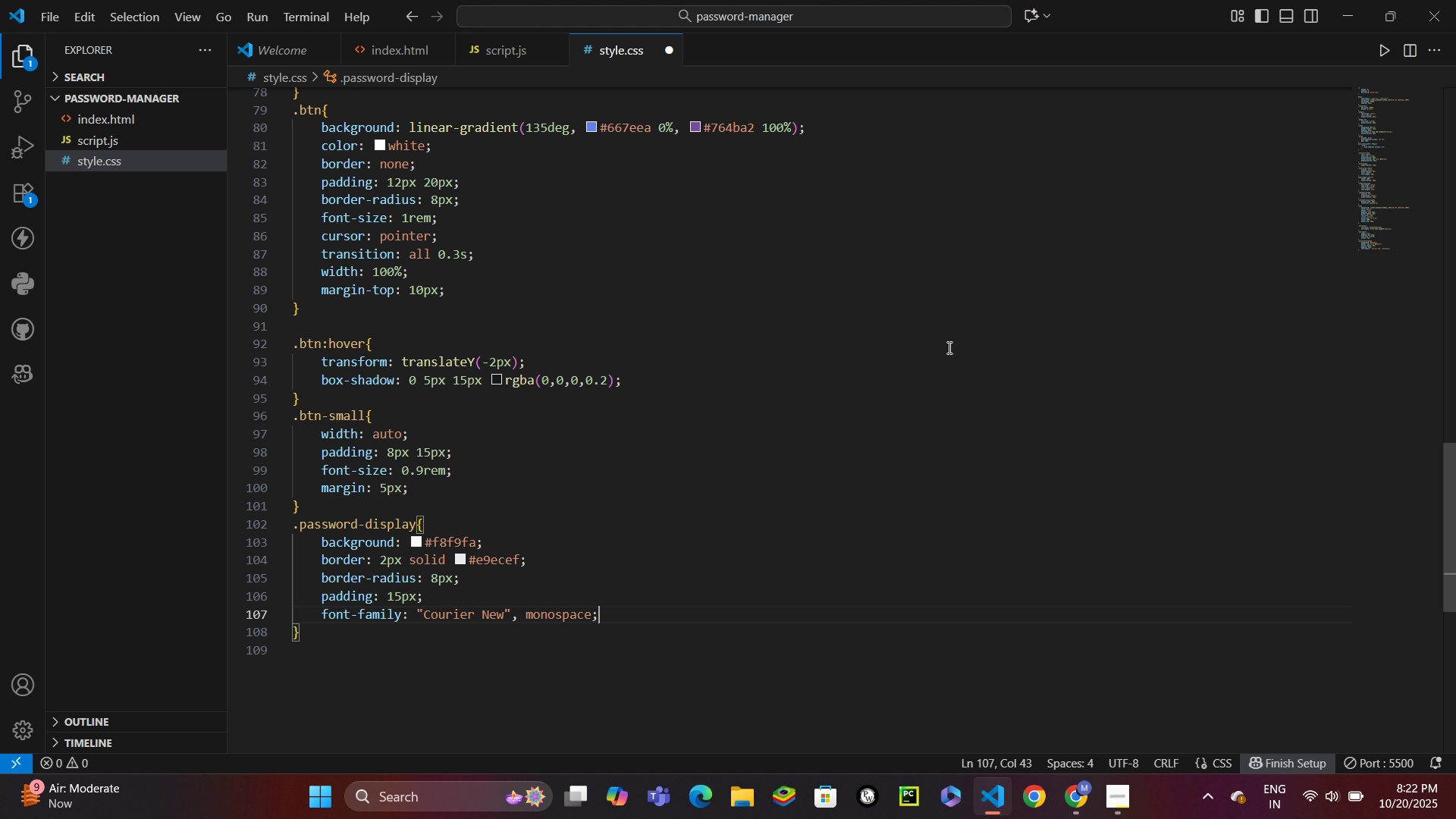 
key(Enter)
 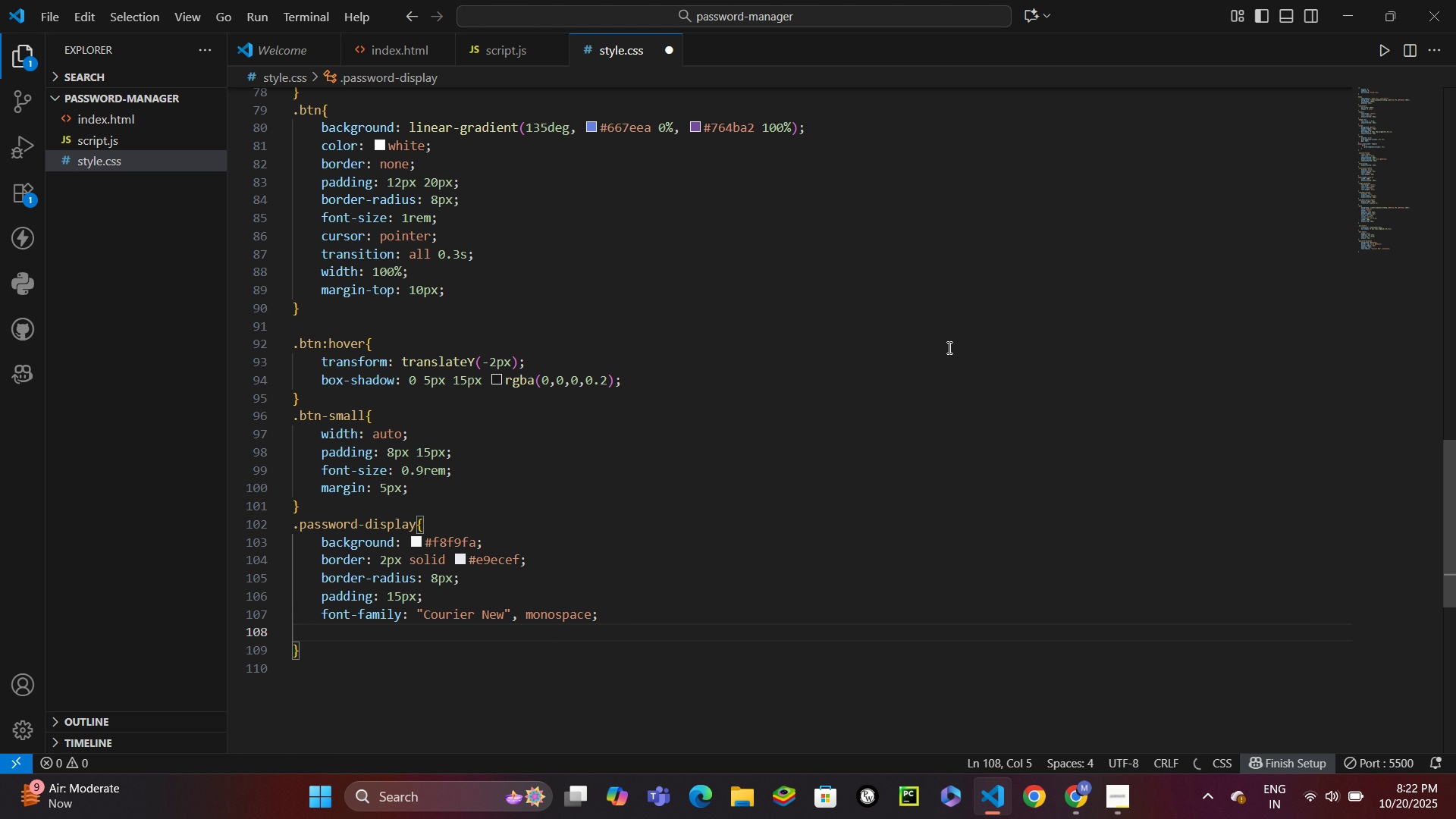 
type(font-size)
 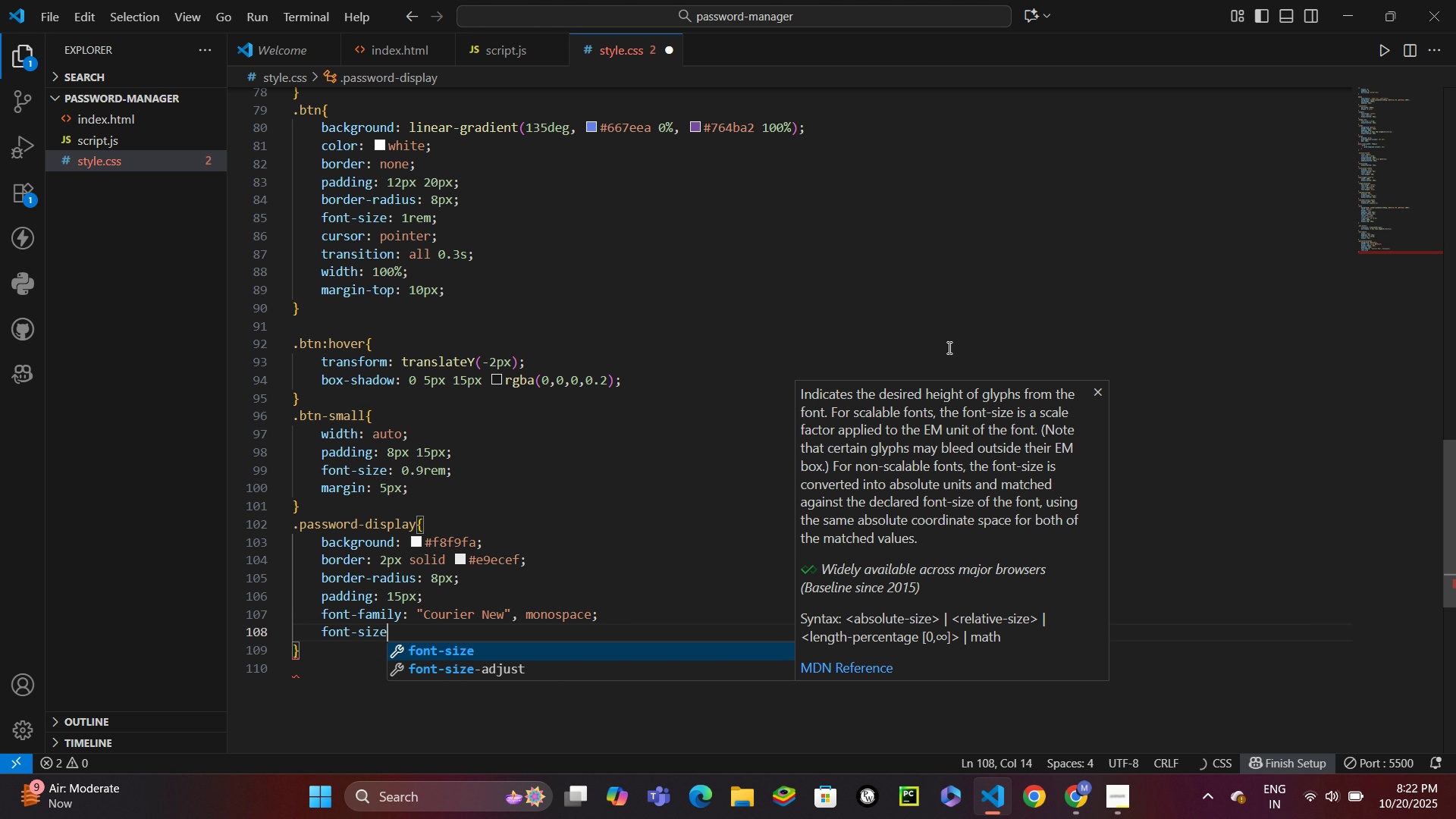 
key(Enter)
 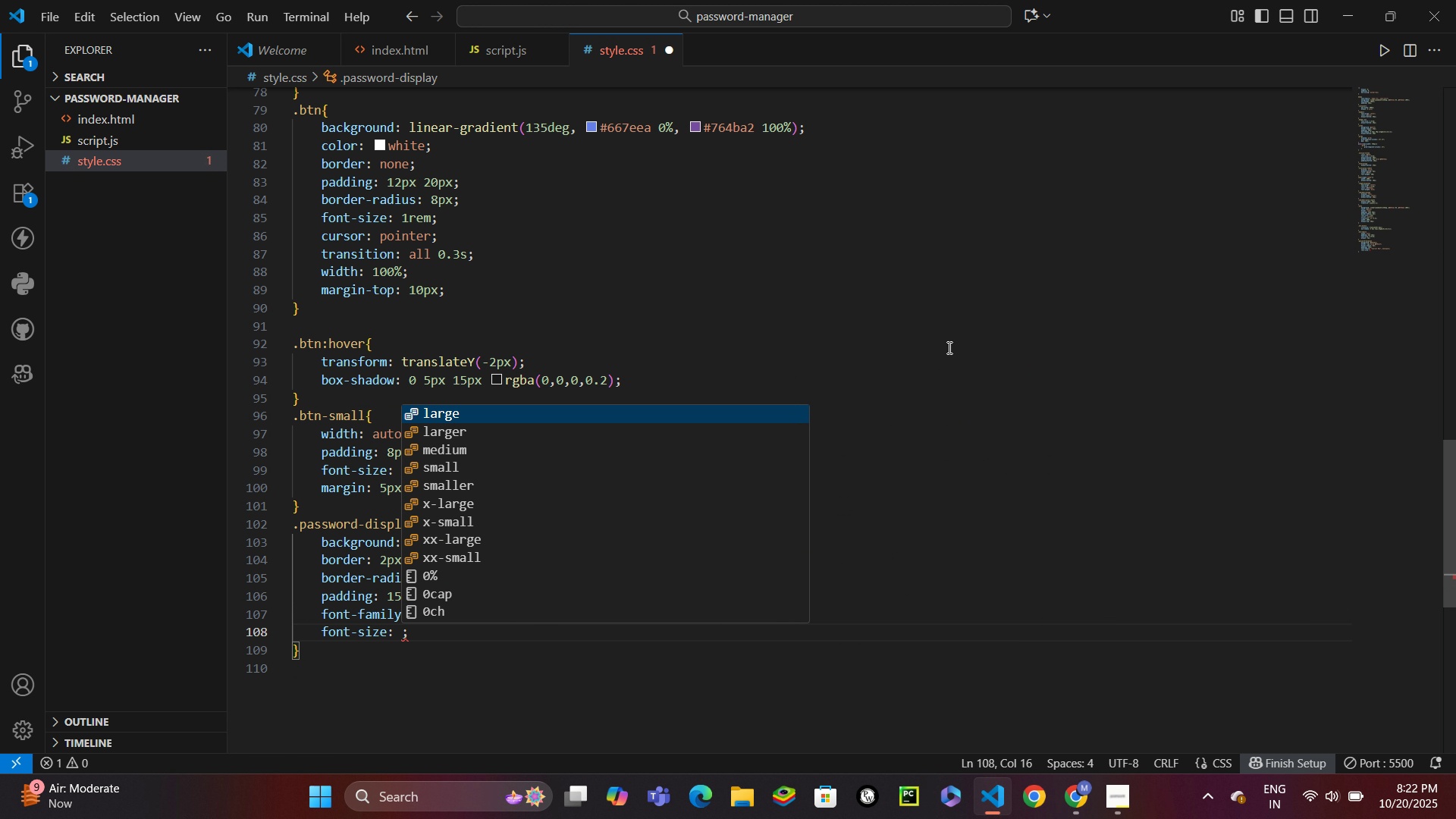 
type(1.1rem)
 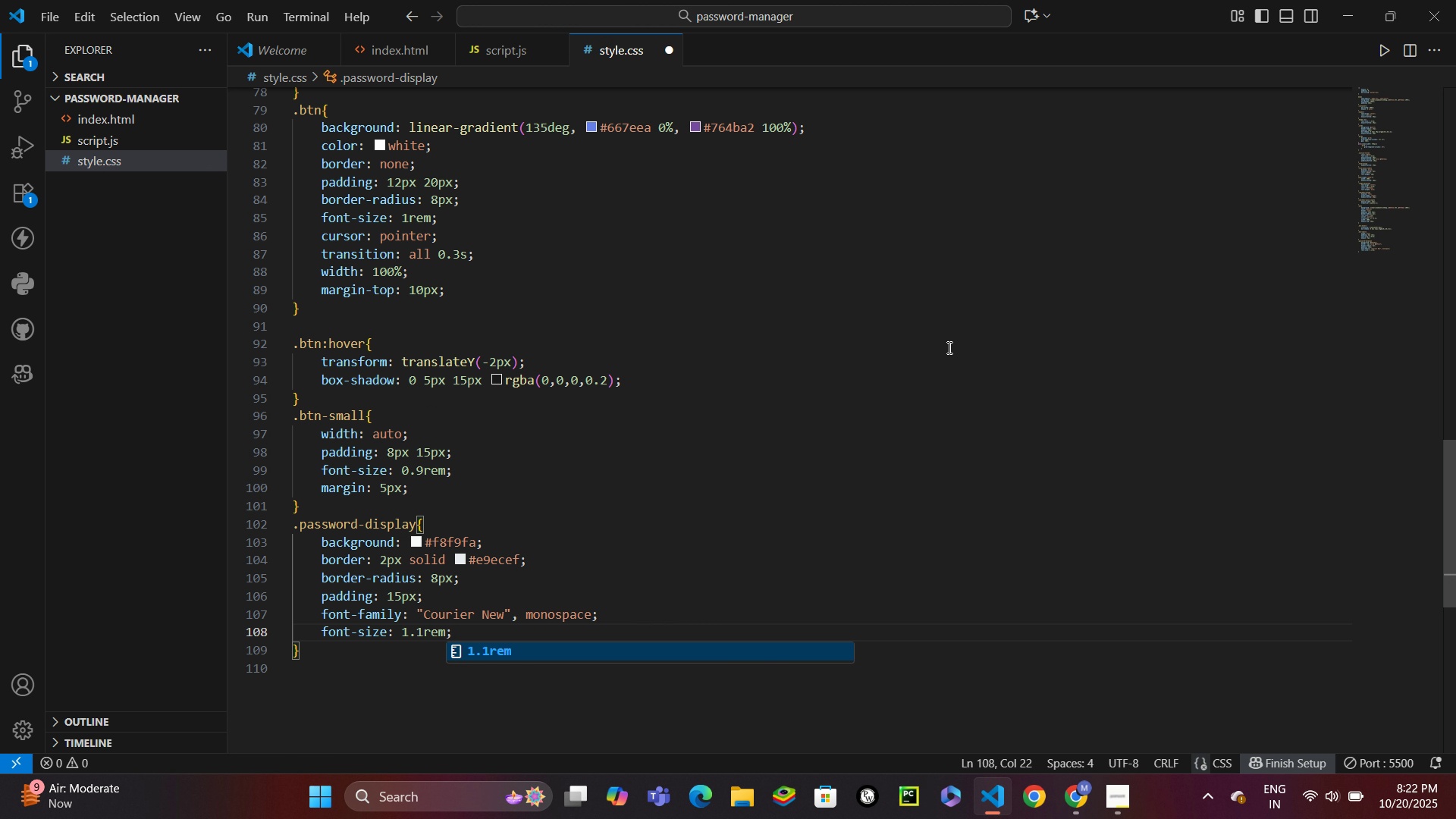 
key(Control+Enter)
 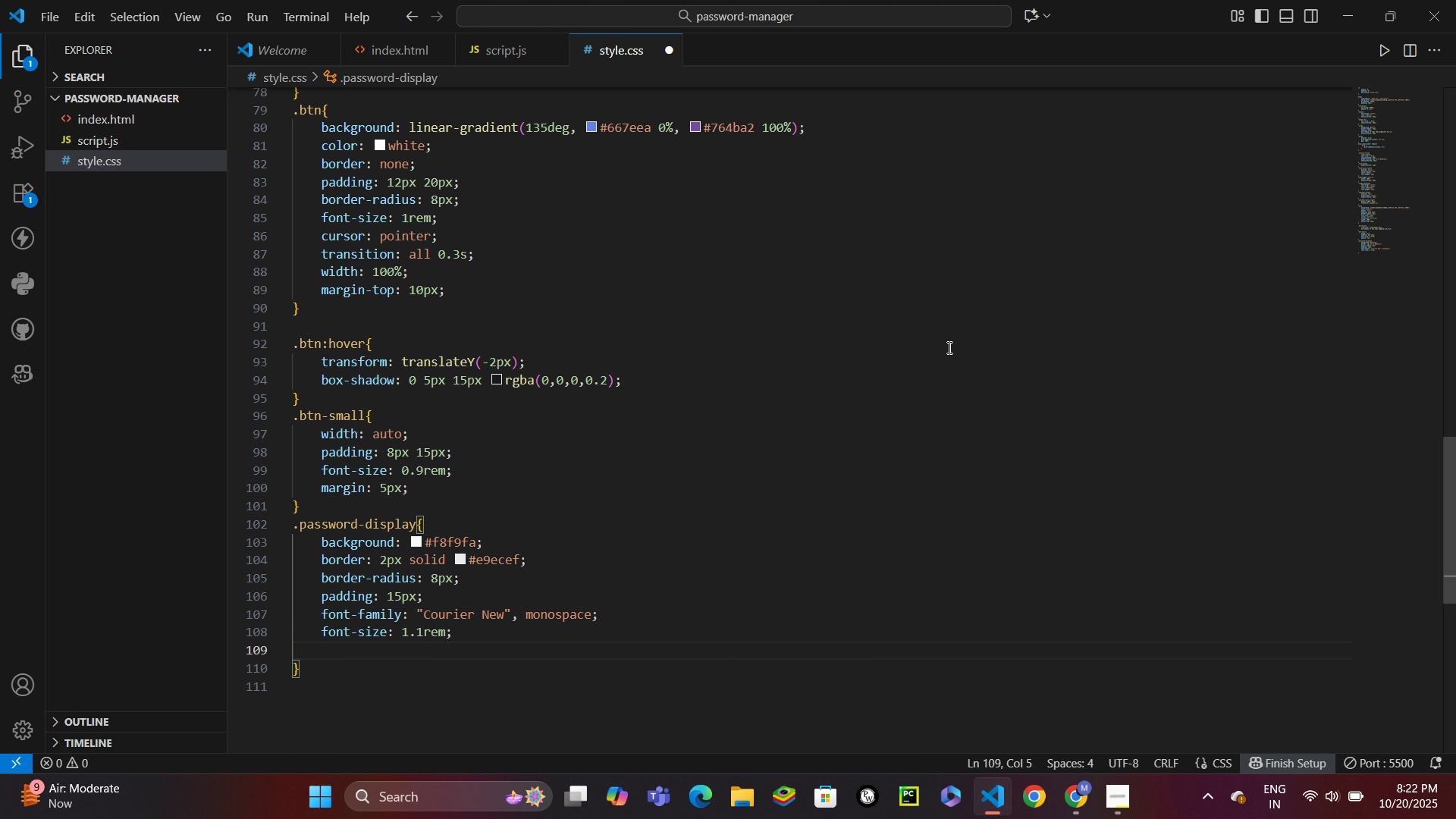 
type(word-break: break-all;)
 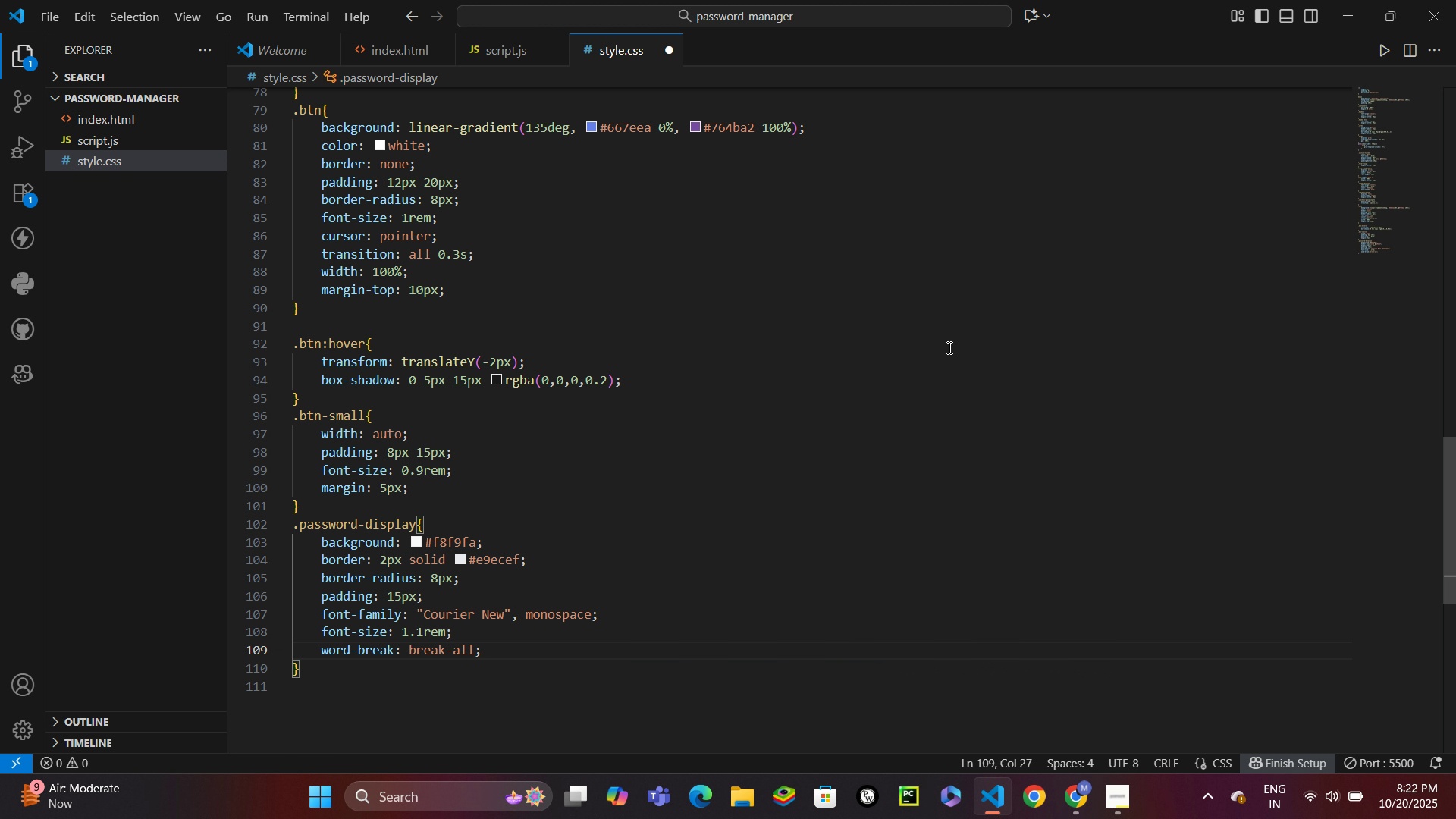 
 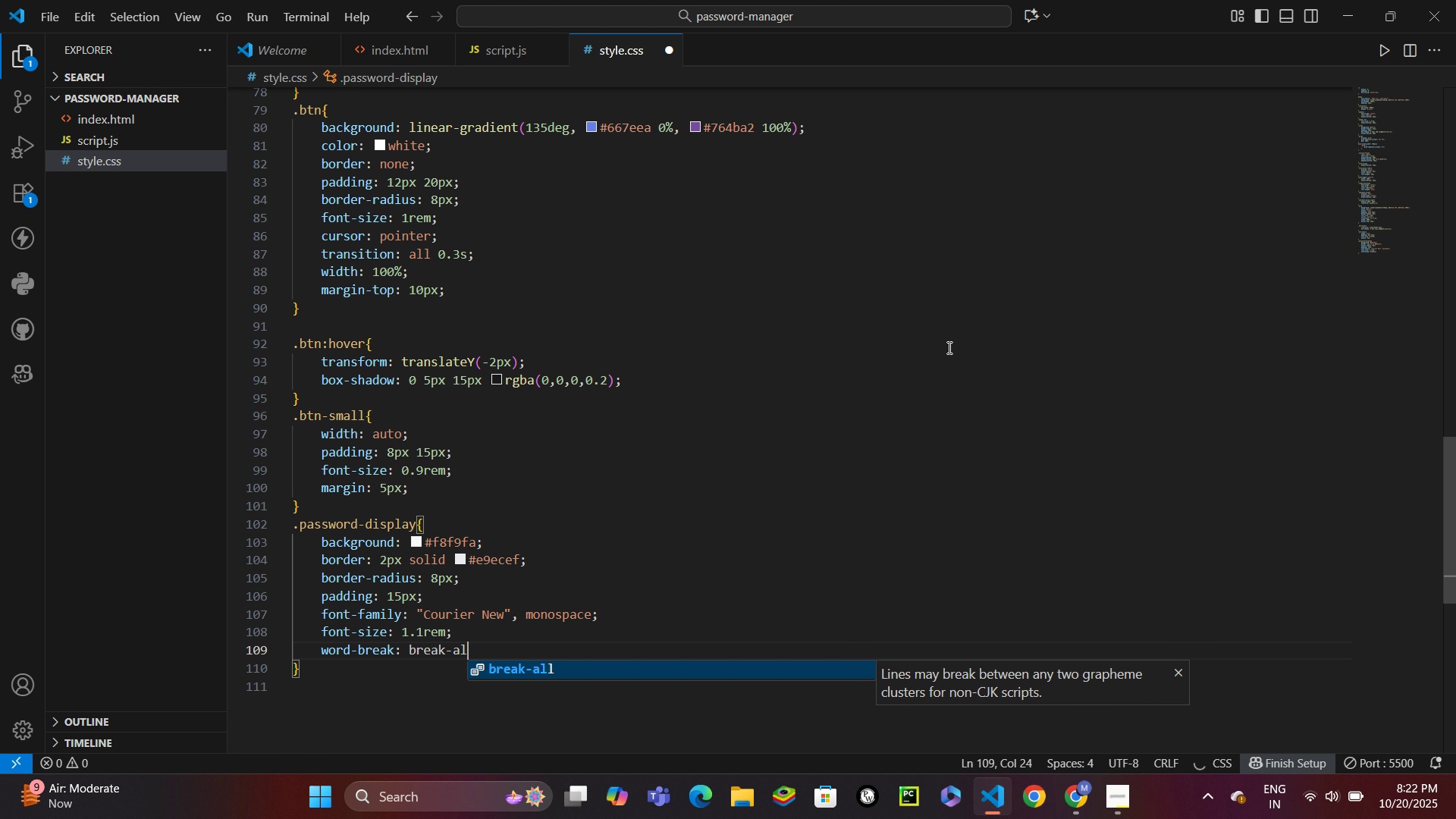 
key(Enter)
 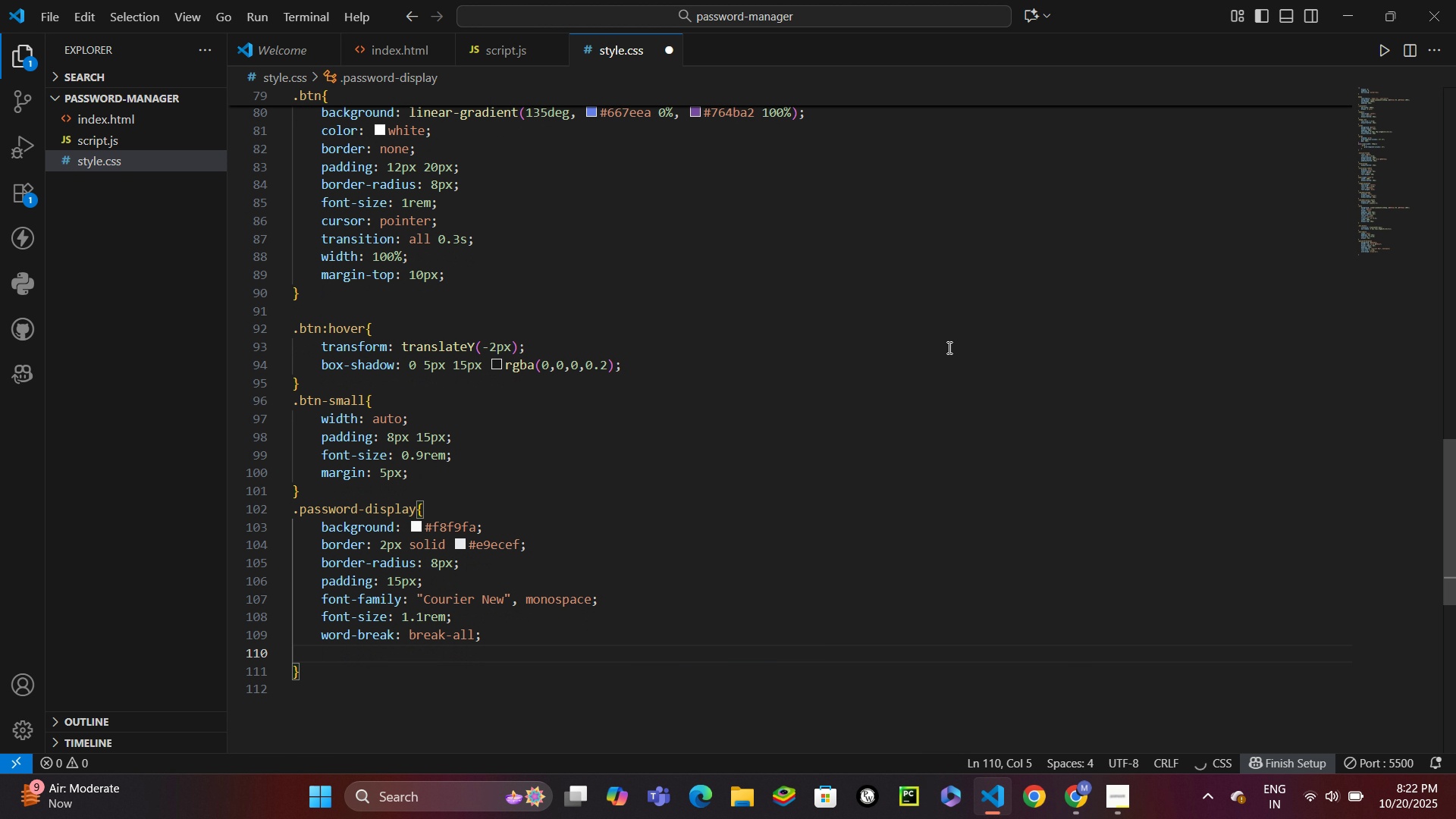 
type(min-height: 50px;)
 